 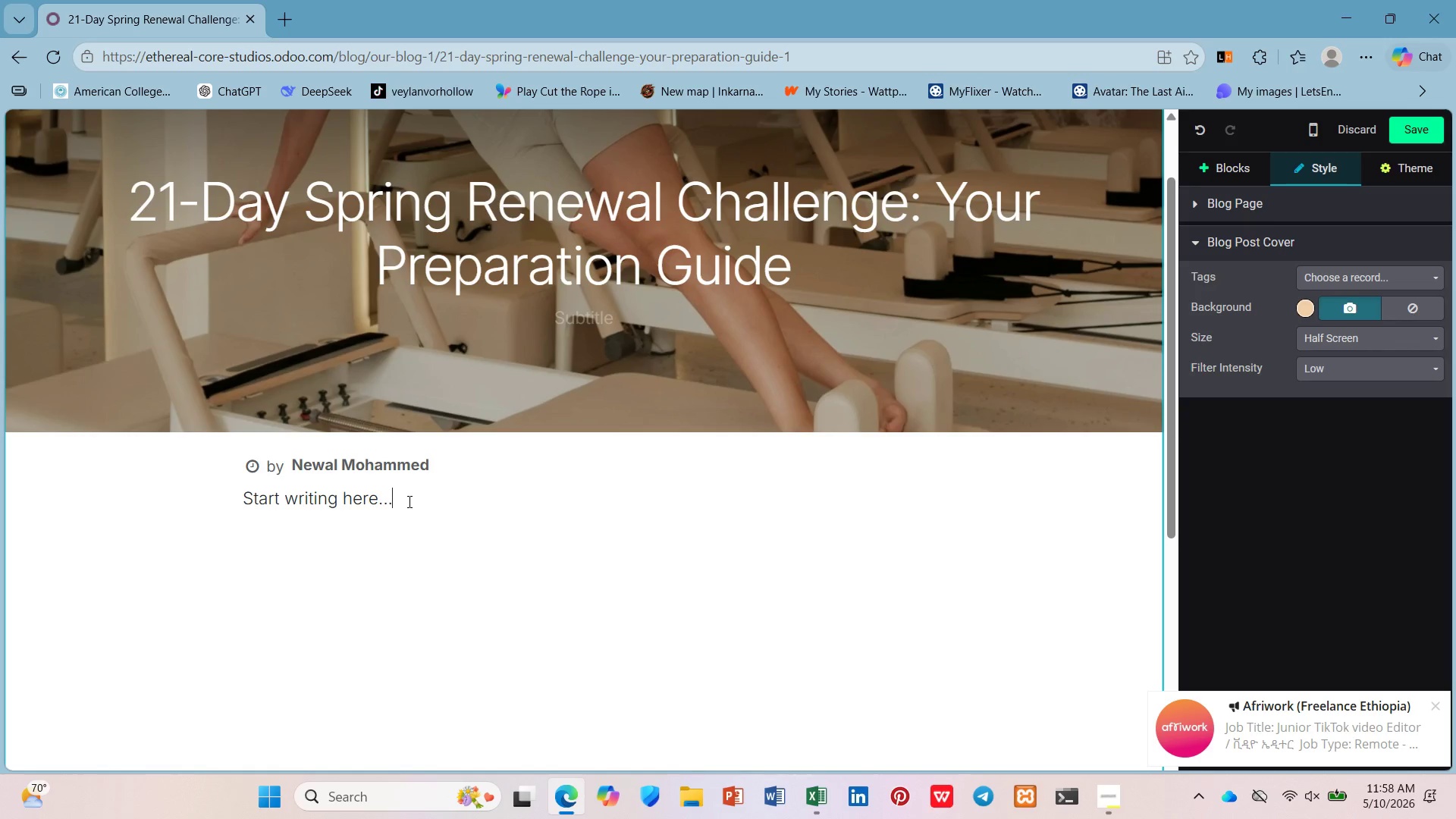 
left_click_drag(start_coordinate=[408, 501], to_coordinate=[248, 502])
 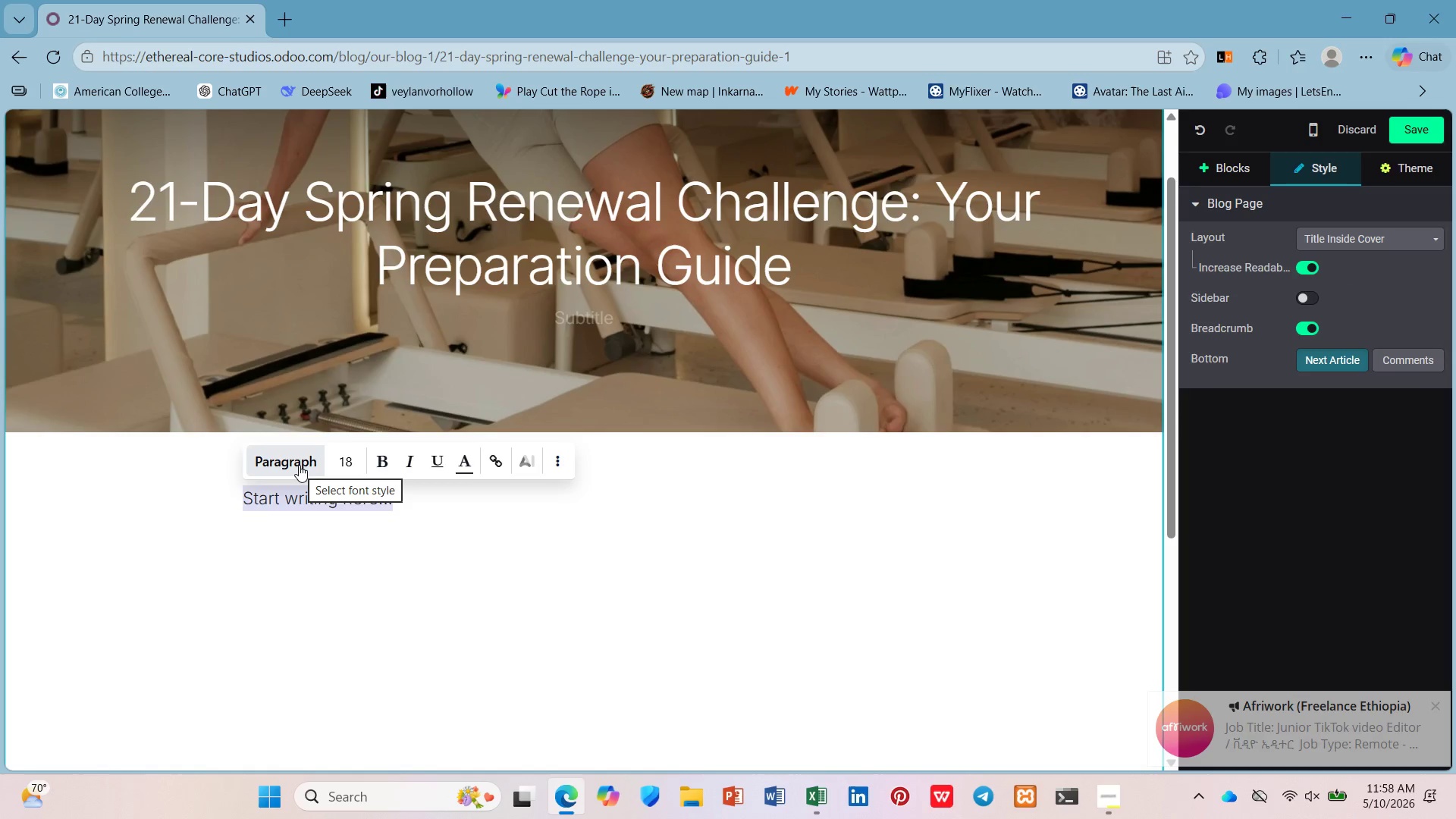 
type(/h1)
 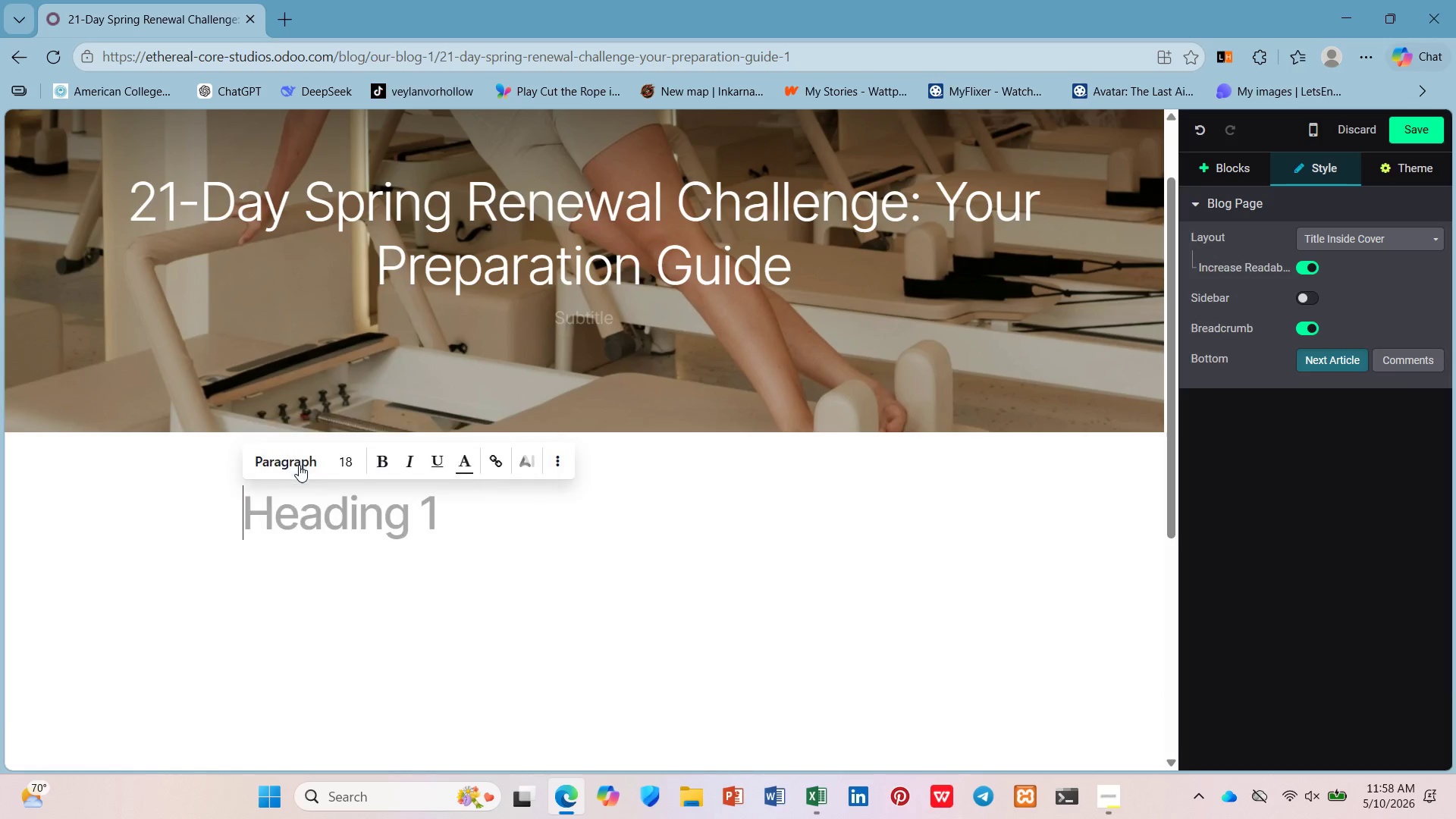 
key(Enter)
 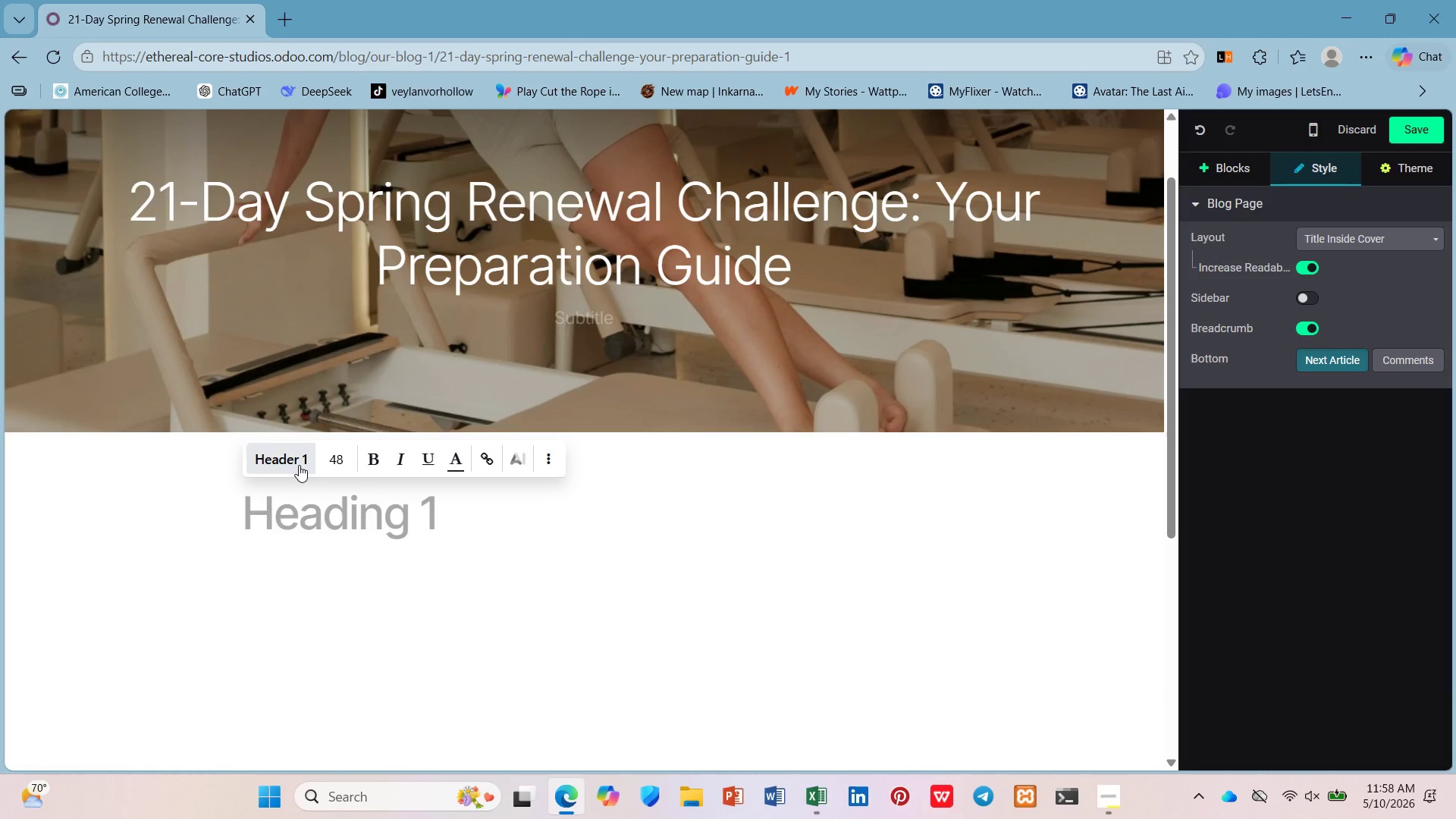 
hold_key(key=ShiftLeft, duration=0.84)
 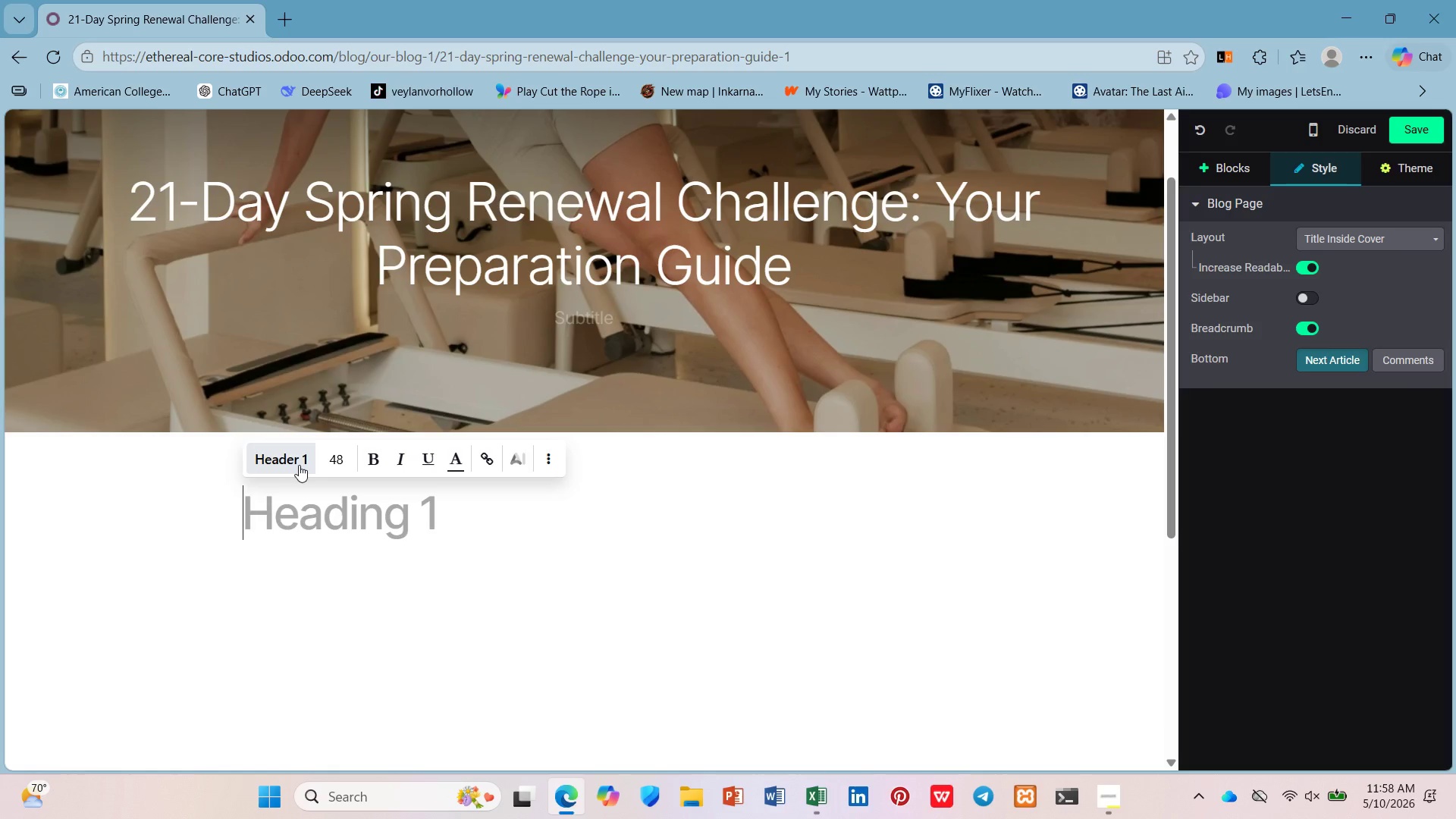 
type(21-Day Spring Renea)
key(Backspace)
type(al Challenge: Your Preparation Guide)
 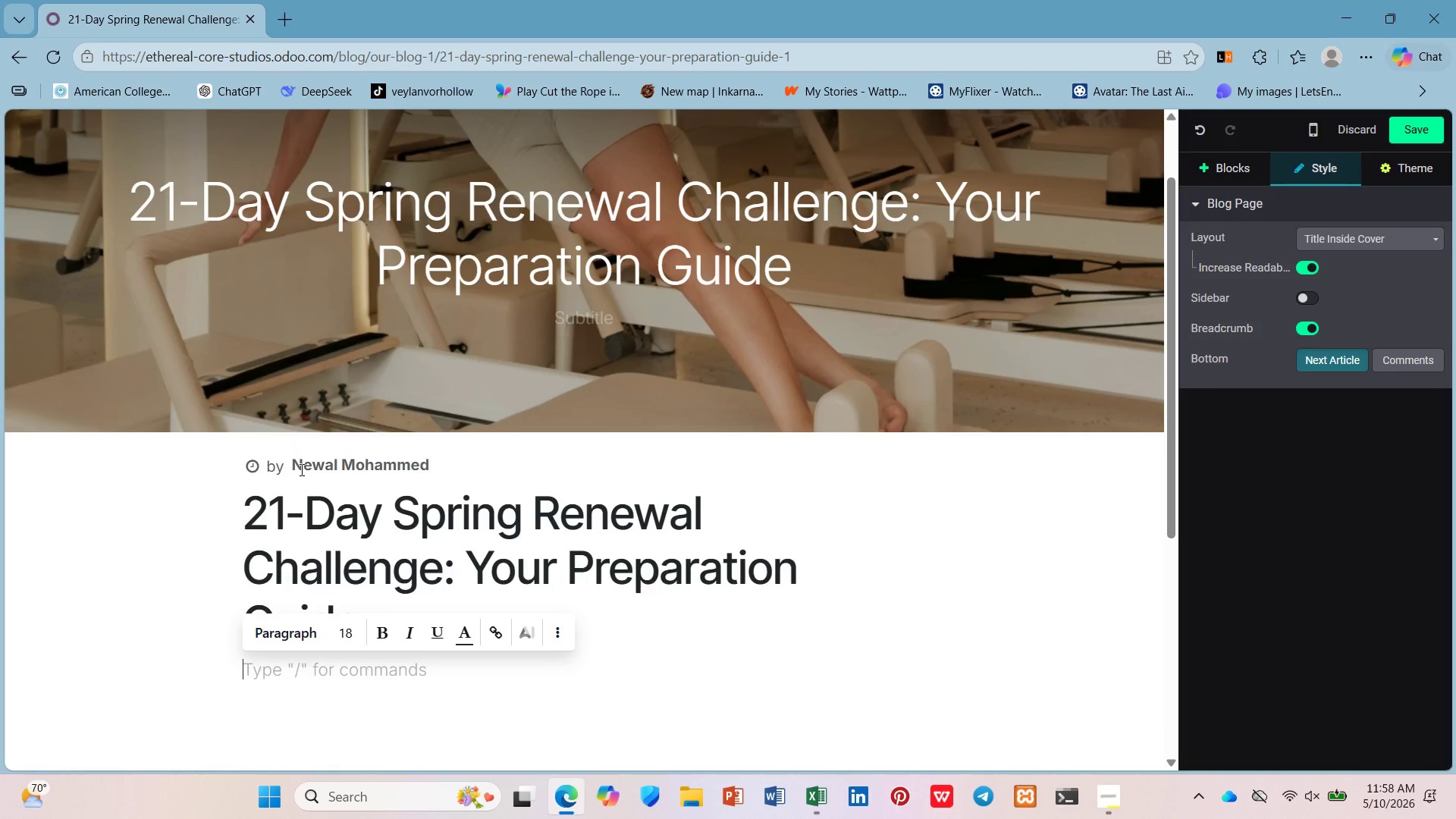 
 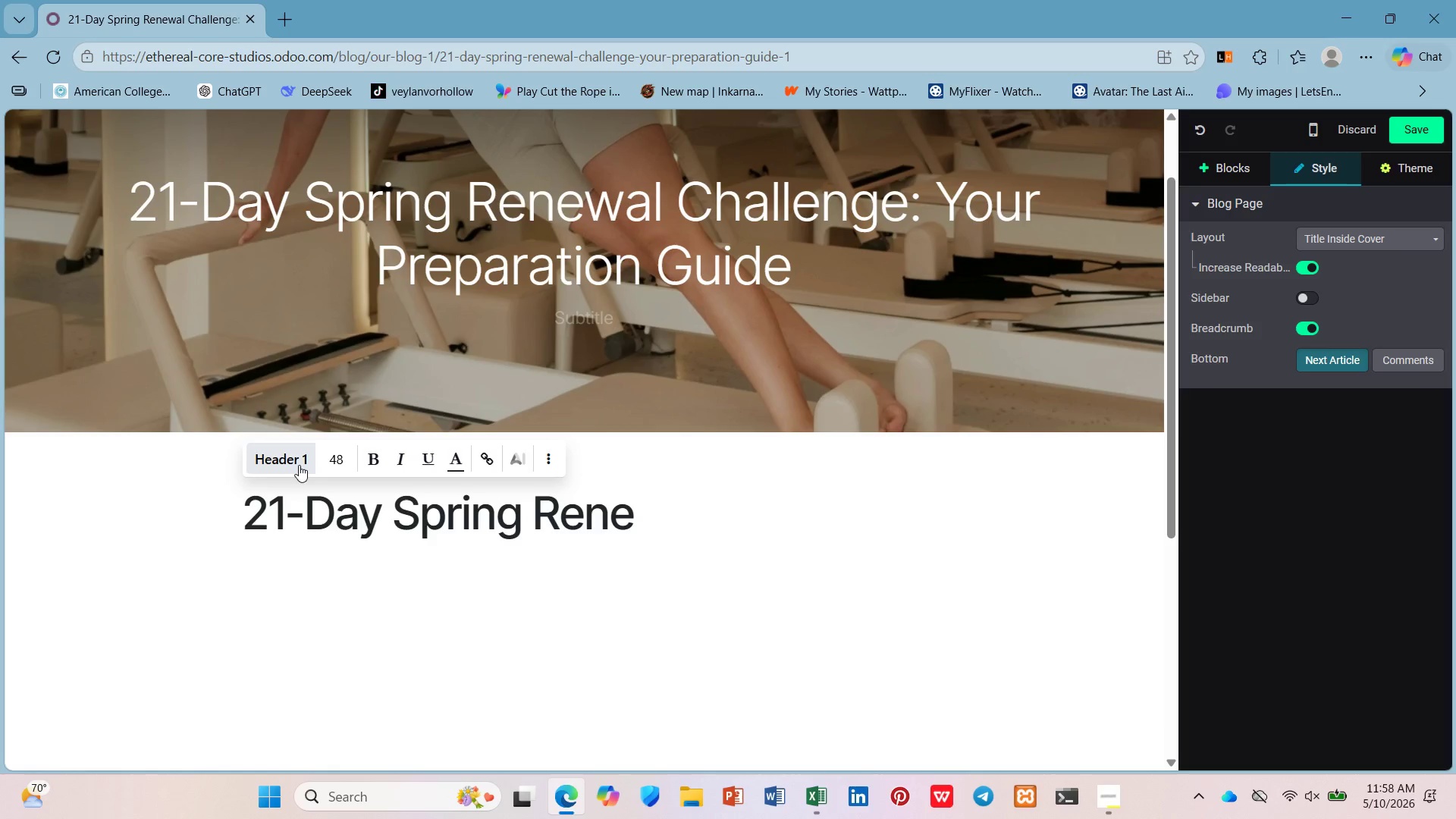 
hold_key(key=W, duration=0.31)
 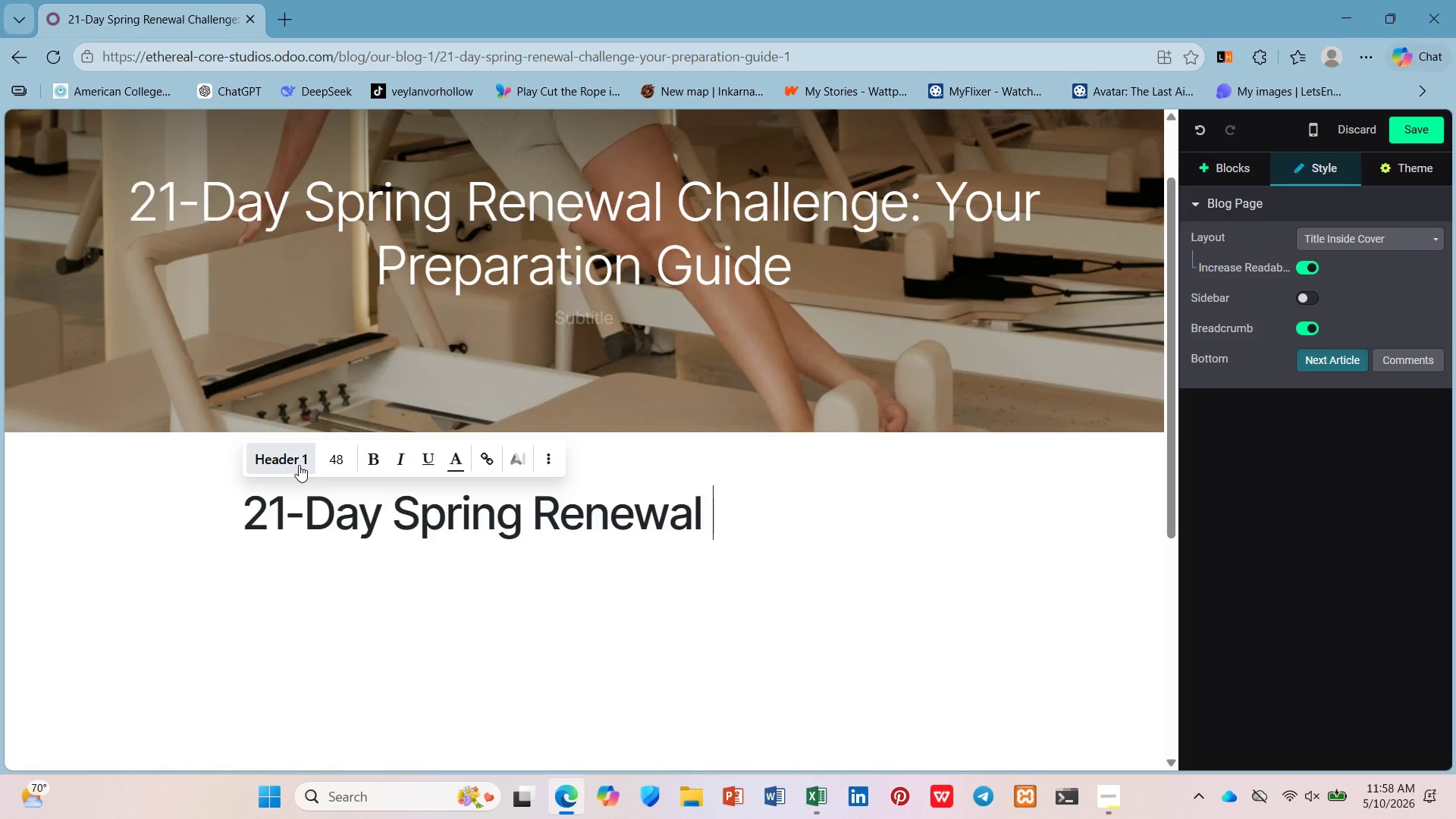 
key(Enter)
 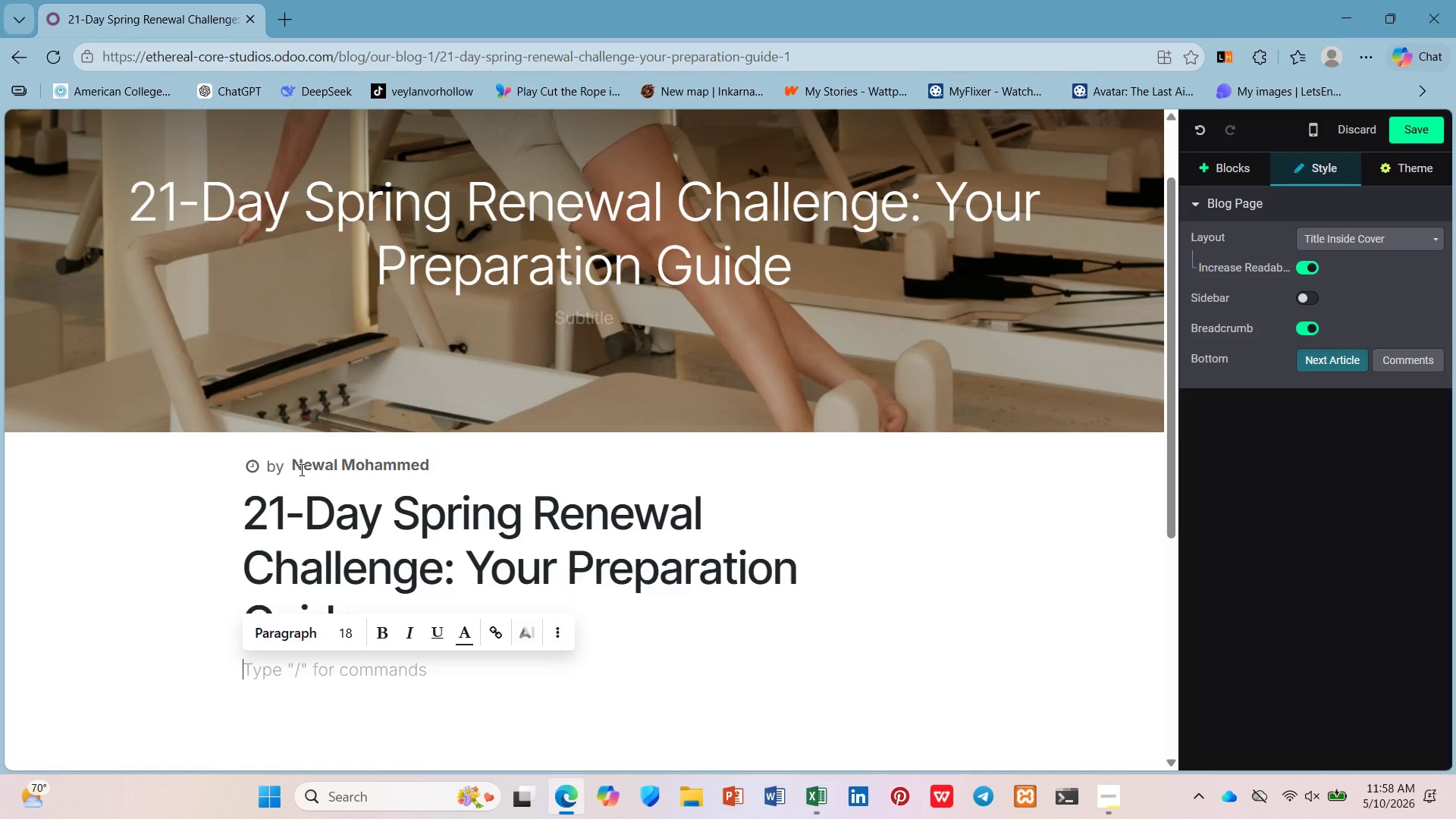 
scroll: coordinate [300, 469], scroll_direction: down, amount: 2.0
 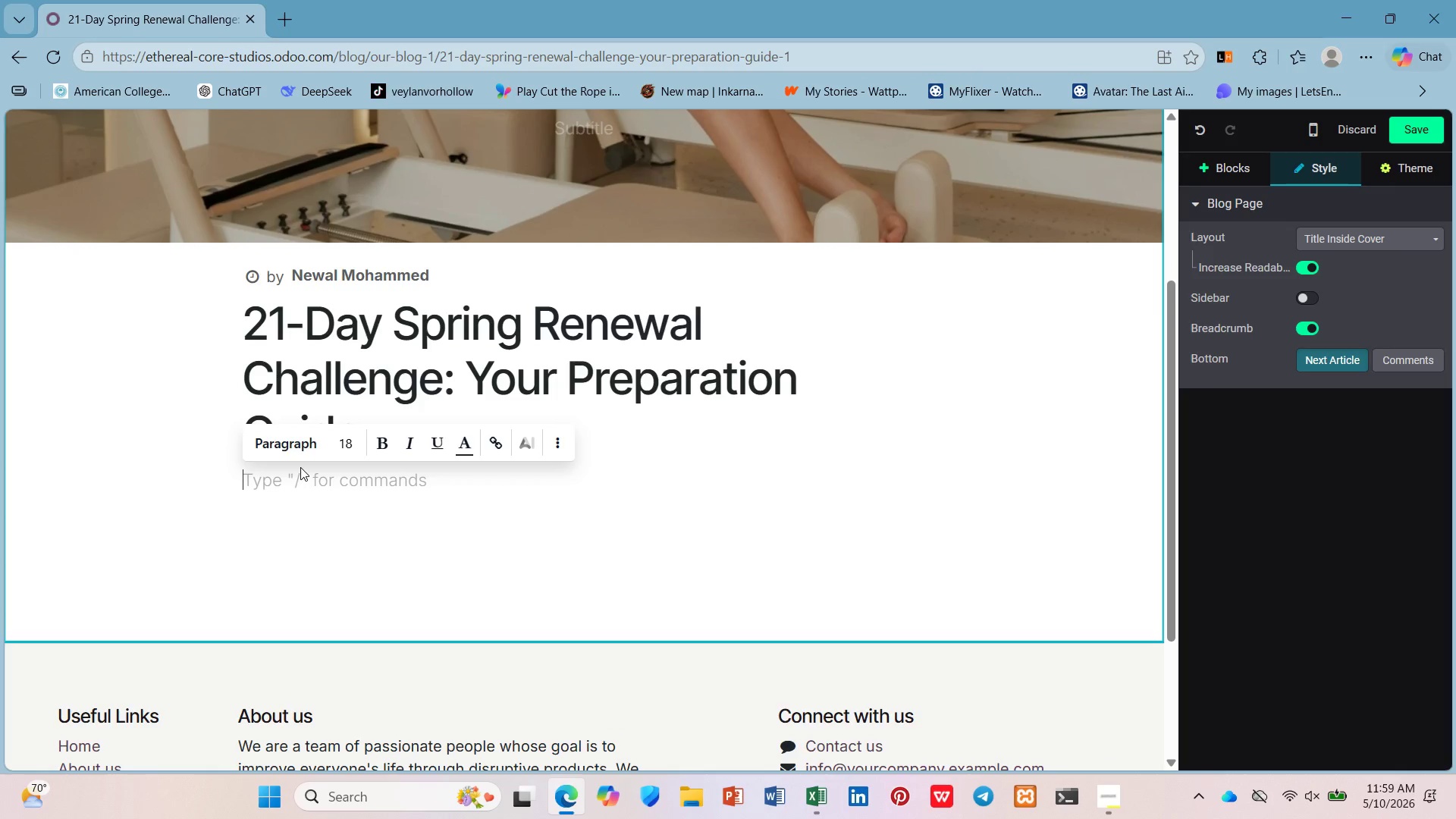 
type(Spring is the seasone)
key(Backspace)
type( of reneew)
key(Backspace)
type(al - )
key(Backspace)
key(Backspace)
key(Backspace)
key(Backspace)
key(Backspace)
key(Backspace)
type(wal - longer days, warmer temperatures, and the perfect time to reset your wellness routine. )
 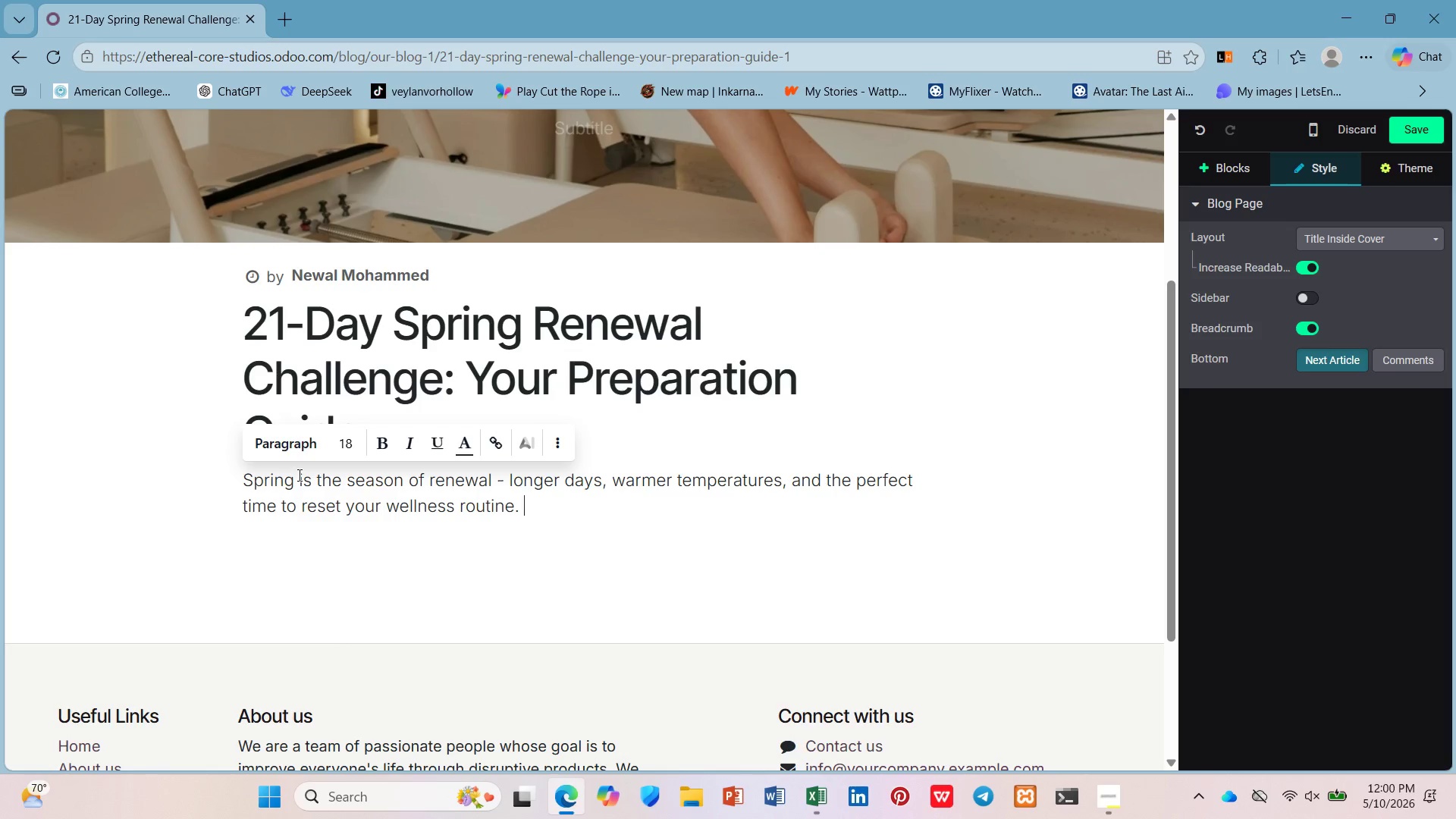 
wait(26.5)
 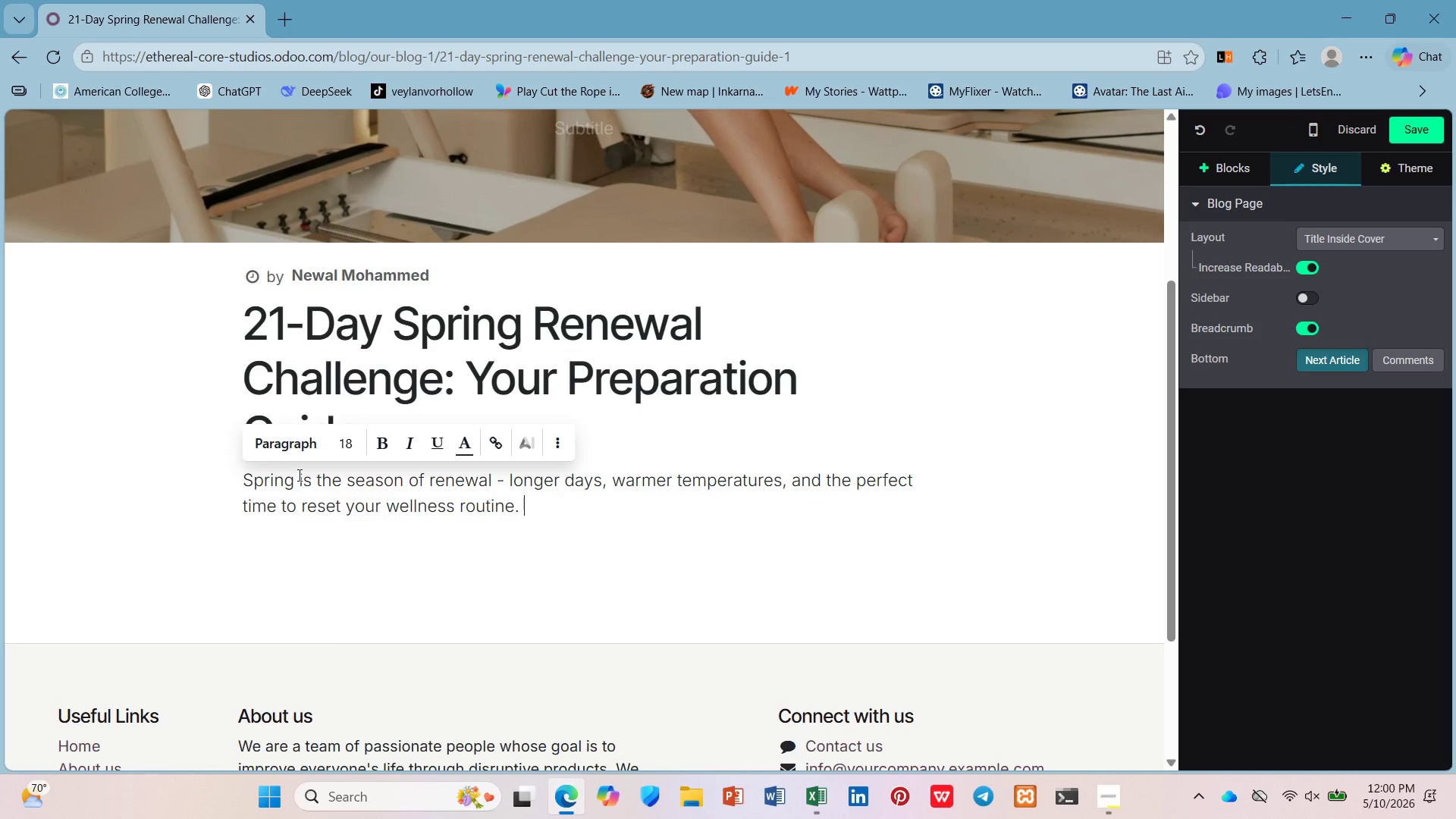 
type(Our 21-Day Spring Renewal Wellness)
key(Backspace)
key(Backspace)
key(Backspace)
key(Backspace)
key(Backspace)
key(Backspace)
key(Backspace)
key(Backspace)
type(Challenge combines the deep detox of Hot Yoga with the coe)
key(Backspace)
type(re strengthening pe)
key(Backspace)
type(recision of Reformer Pilates.)
 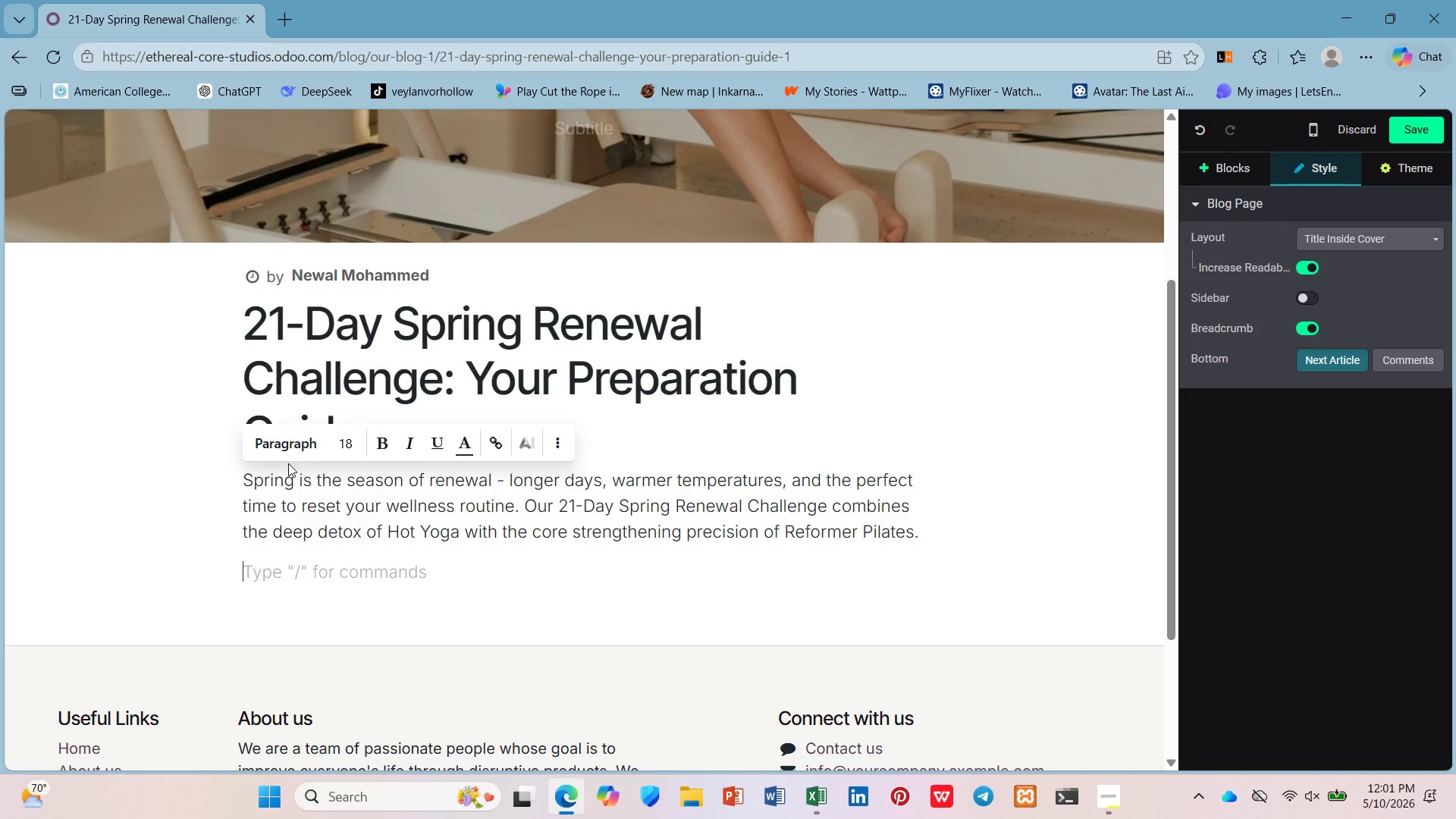 
 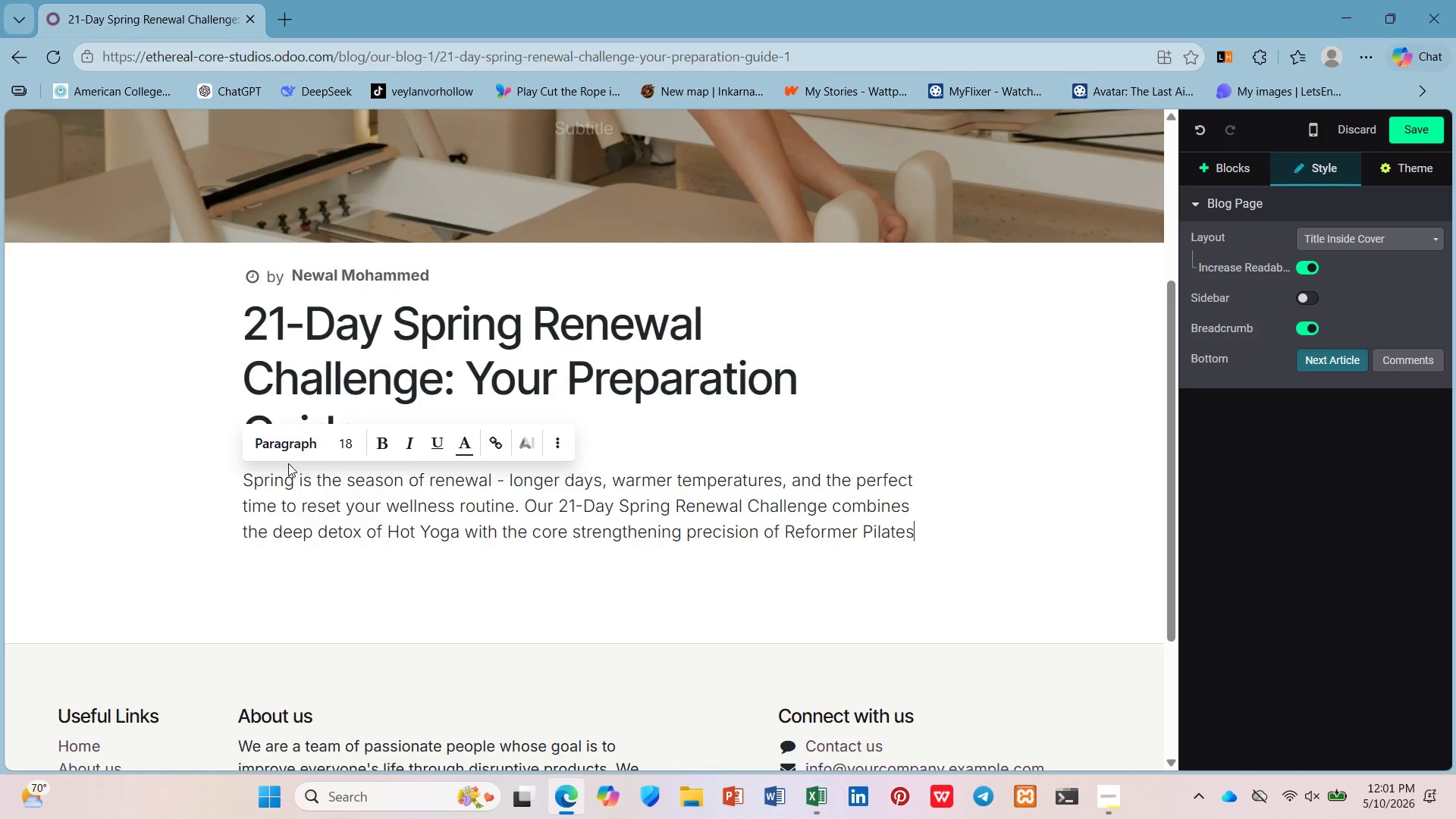 
key(Enter)
 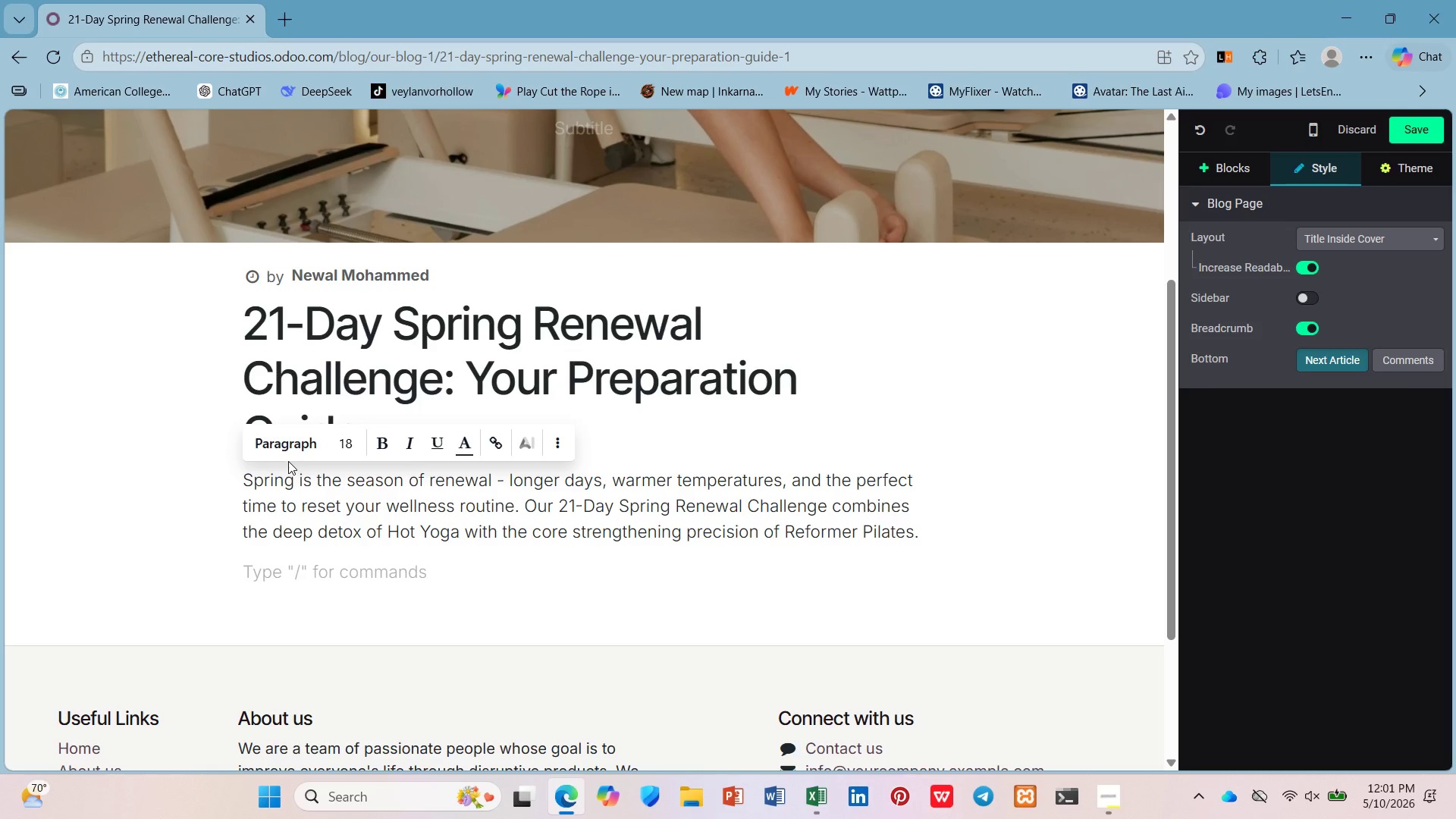 
type(Hee)
key(Backspace)
type(re's what k)
key(Backspace)
type(makes tis)
key(Backspace)
key(Backspace)
type(his combination )
 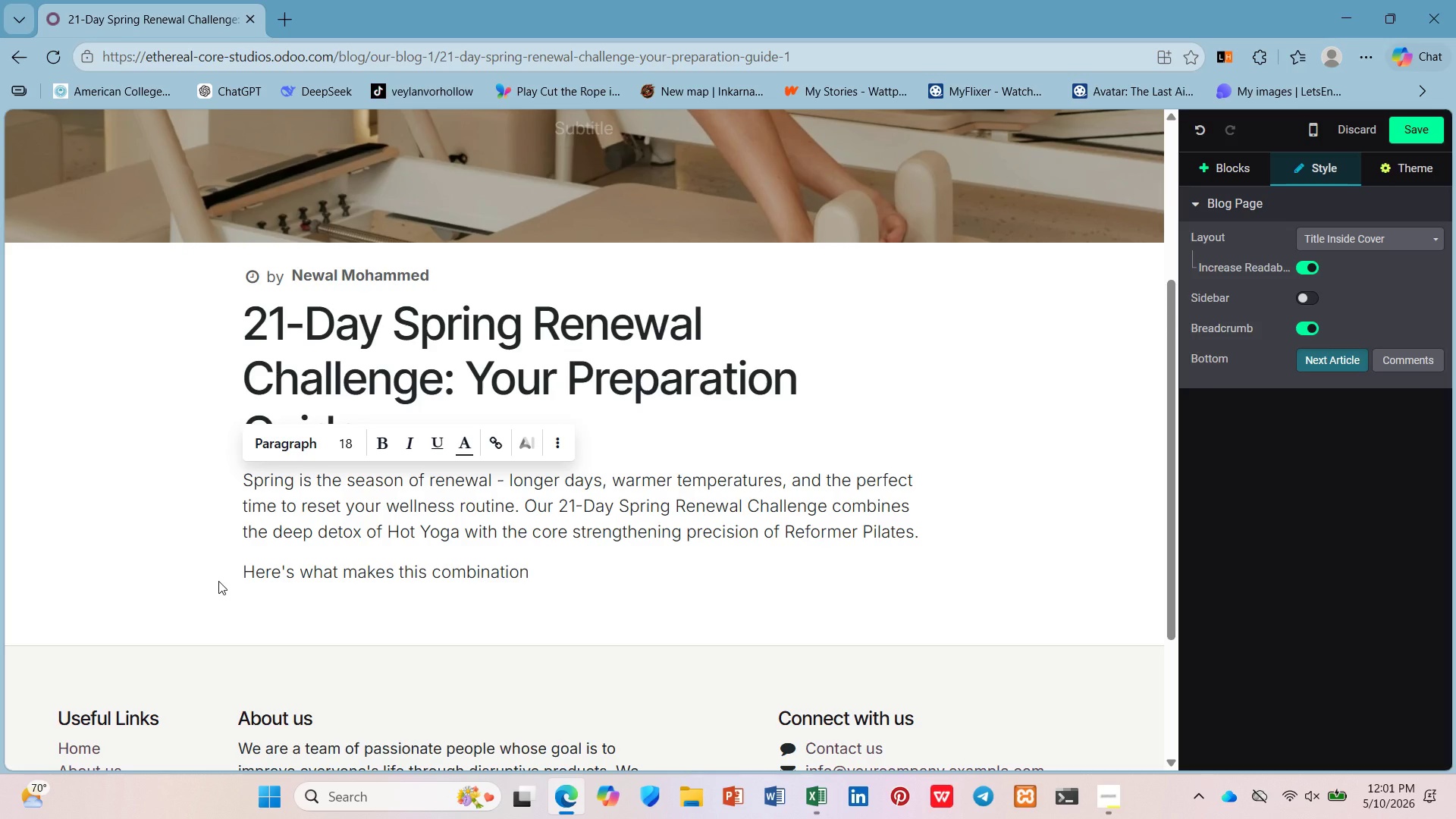 
wait(23.88)
 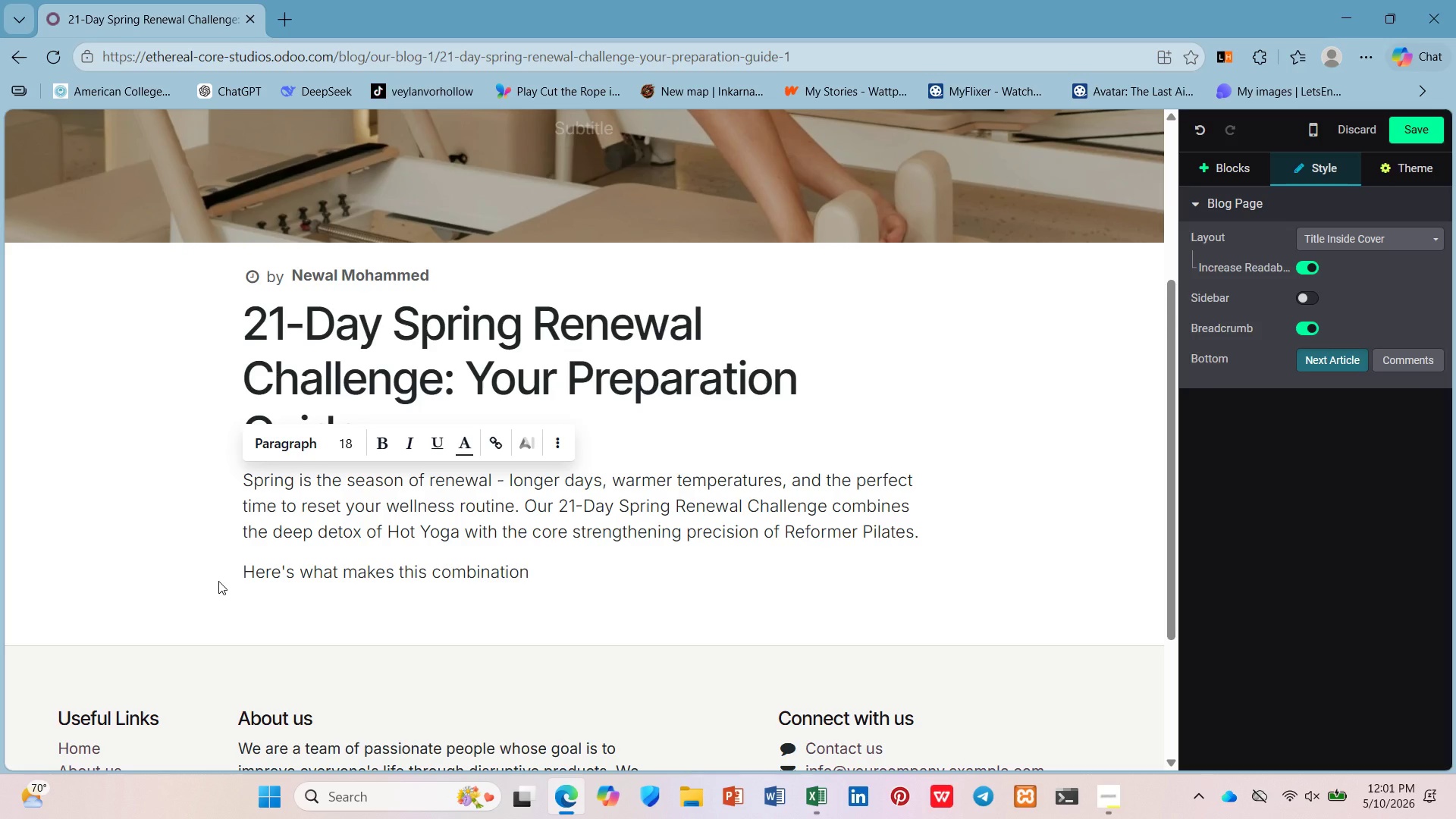 
type(transformative: Hot Yoga increases cit)
key(Backspace)
type(rculation nd flexibility)
 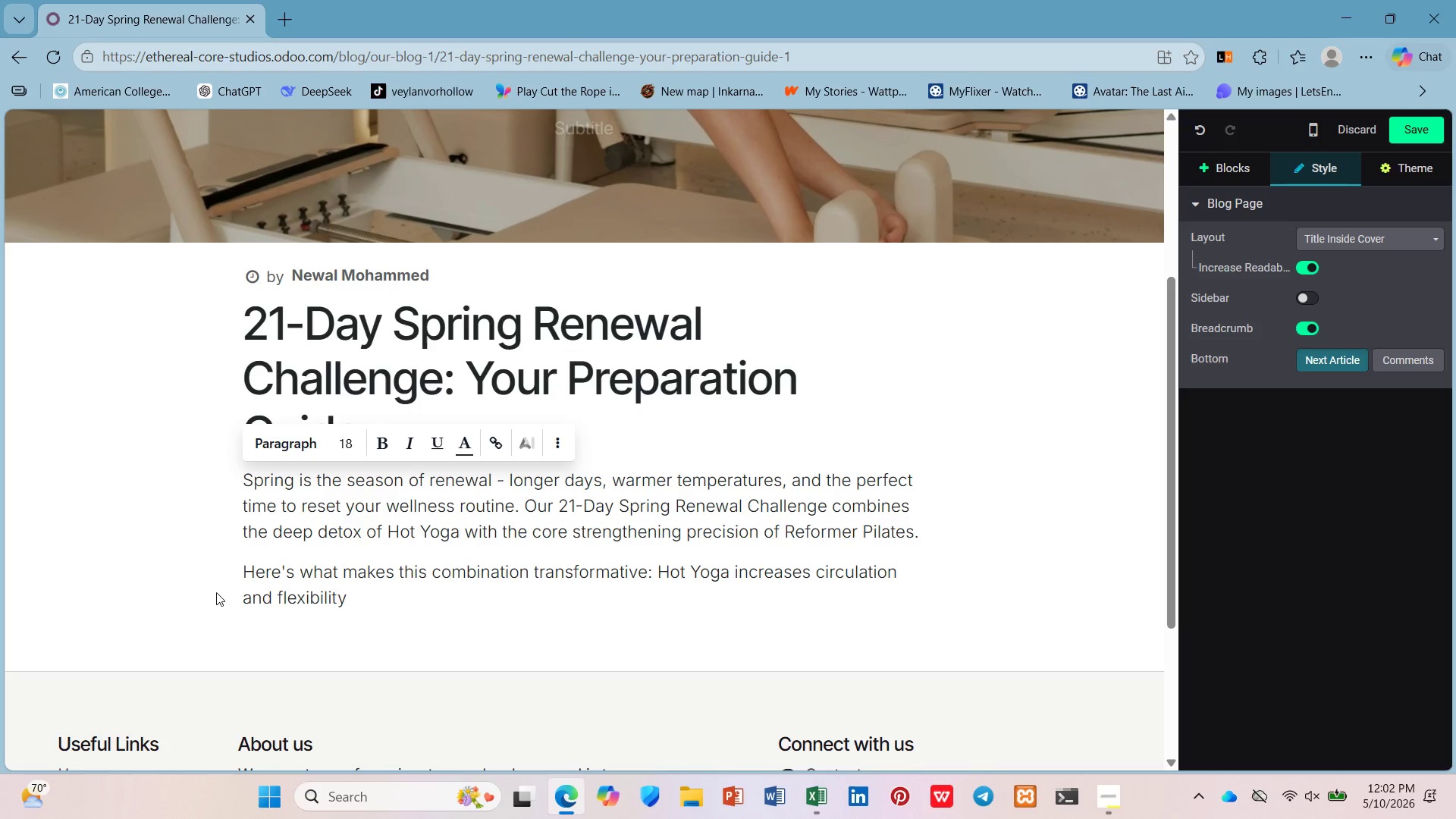 
type(, preps)
key(Backspace)
type(aring yur )
 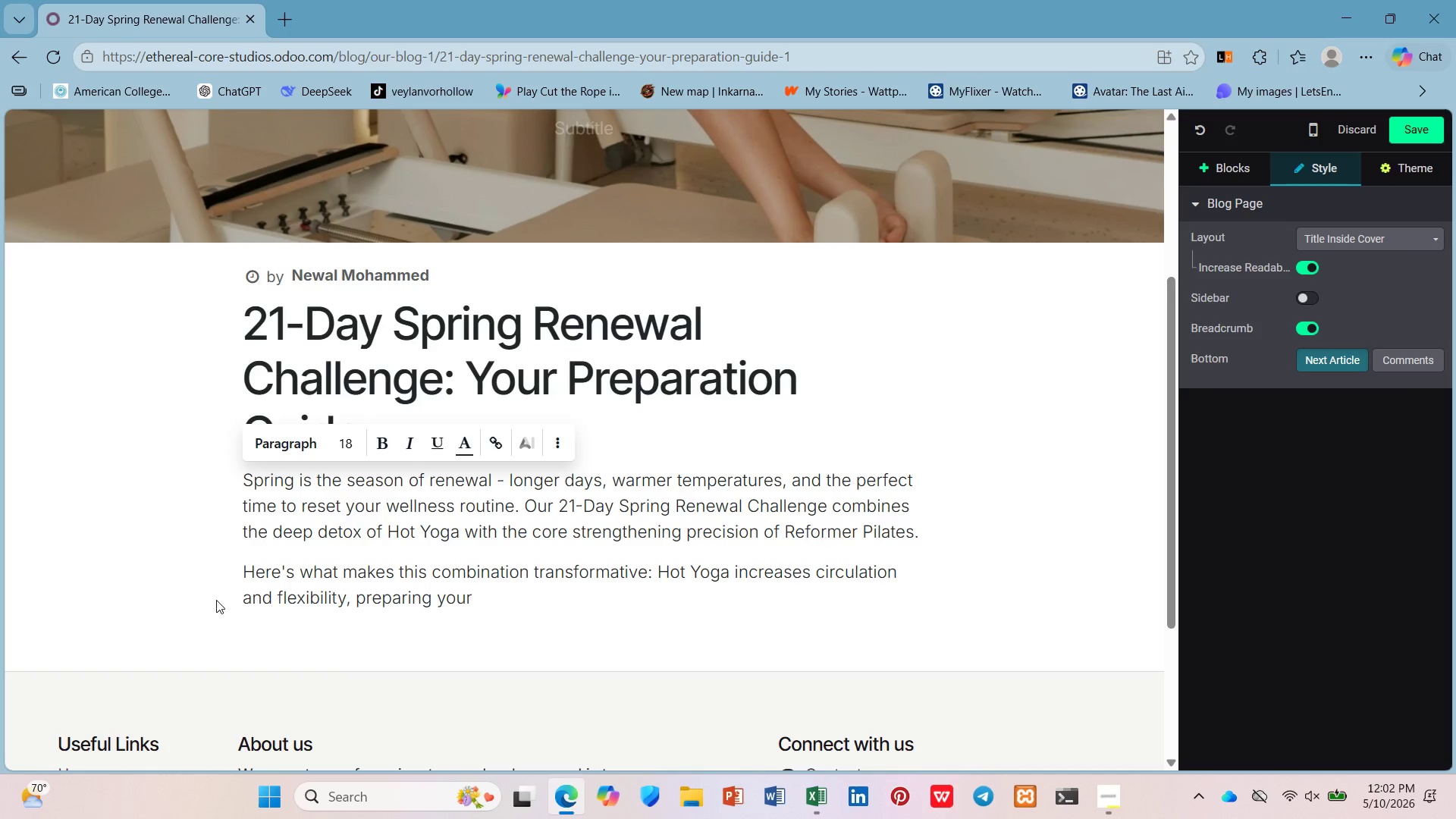 
hold_key(key=O, duration=0.31)
 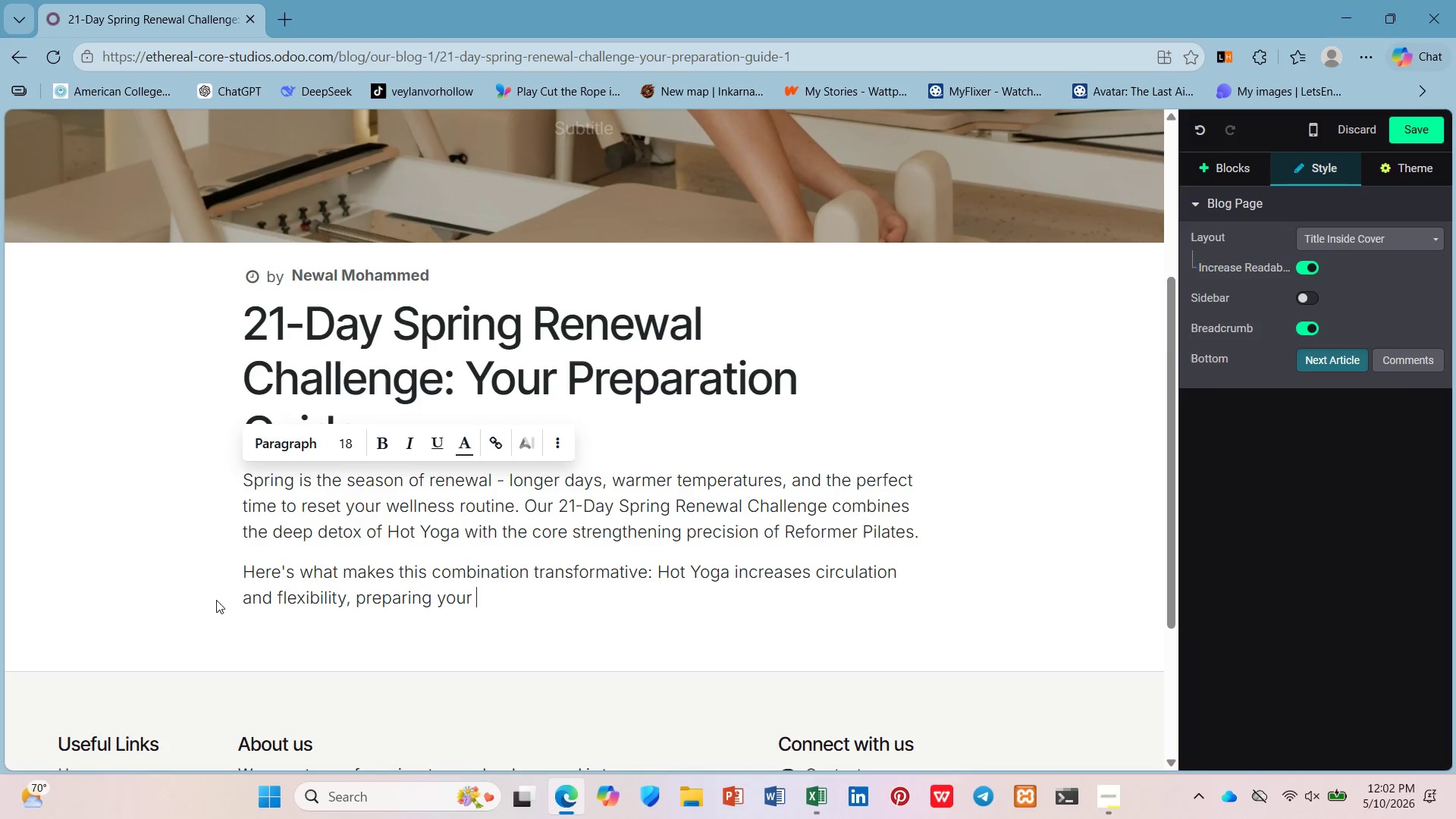 
wait(17.64)
 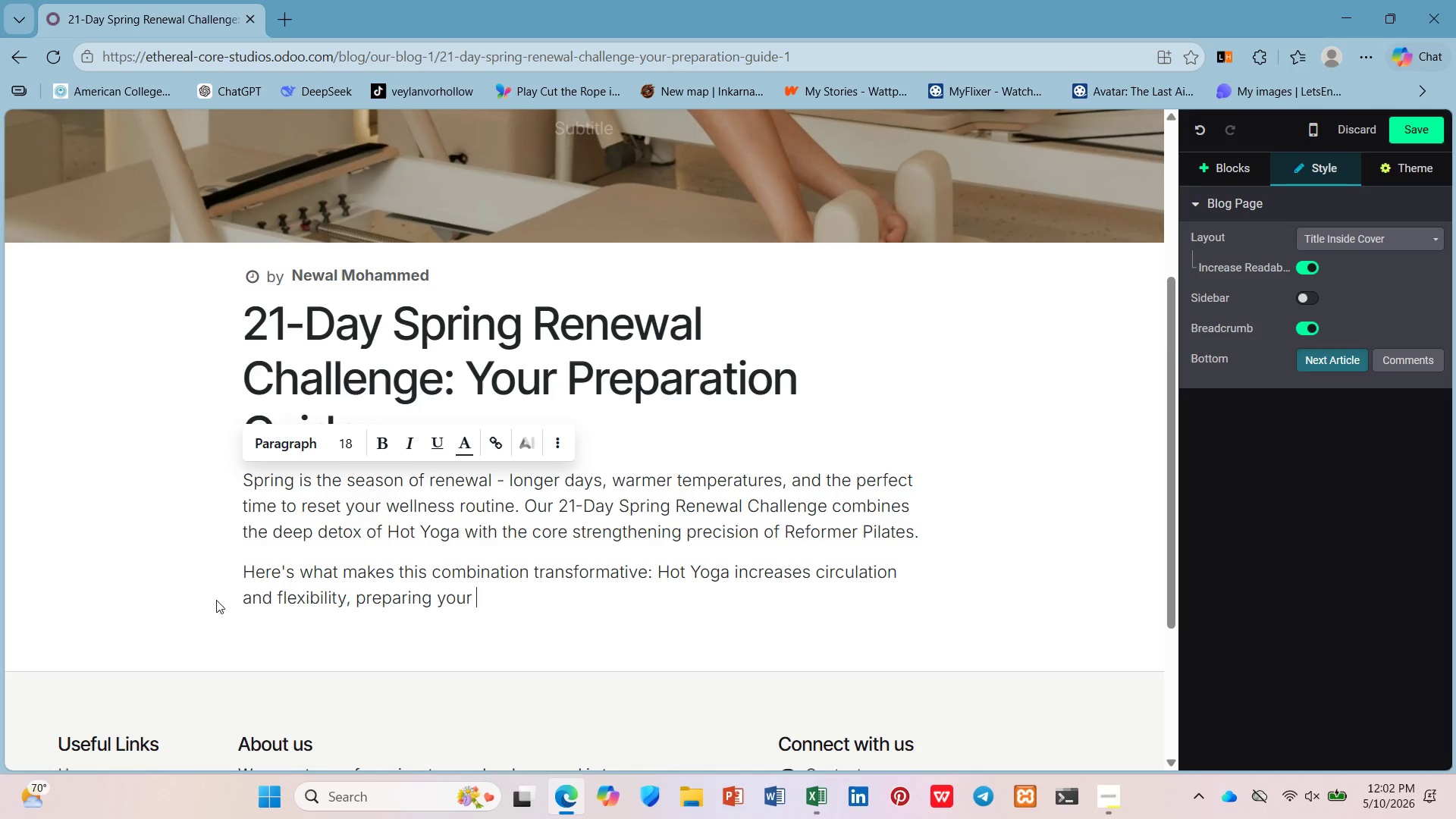 
type(body for the coh)
key(Backspace)
type(ntrolled, low-impact strength work of pilates. Togethr)
key(Backspace)
type(er)
 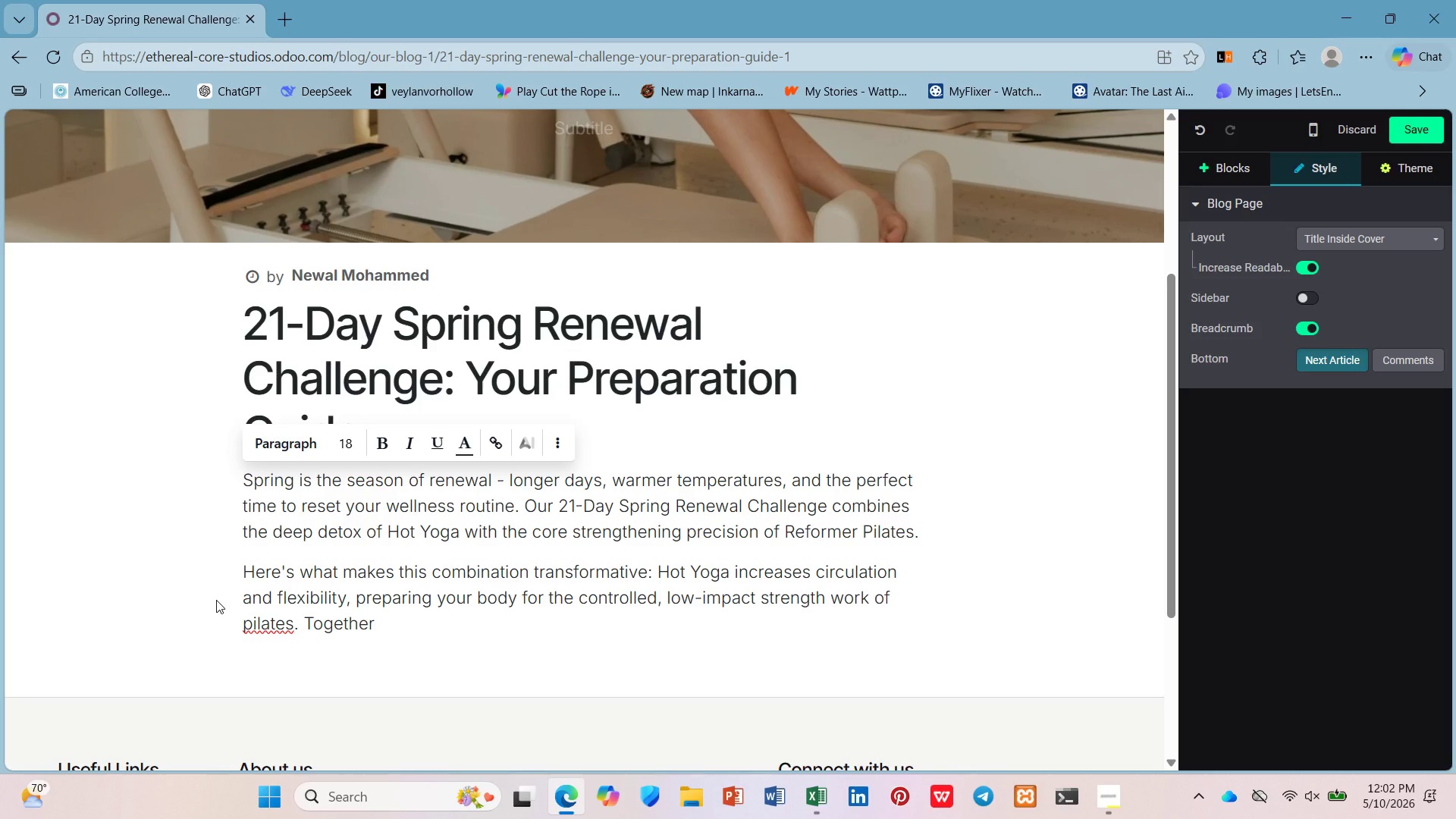 
left_click([263, 629])
 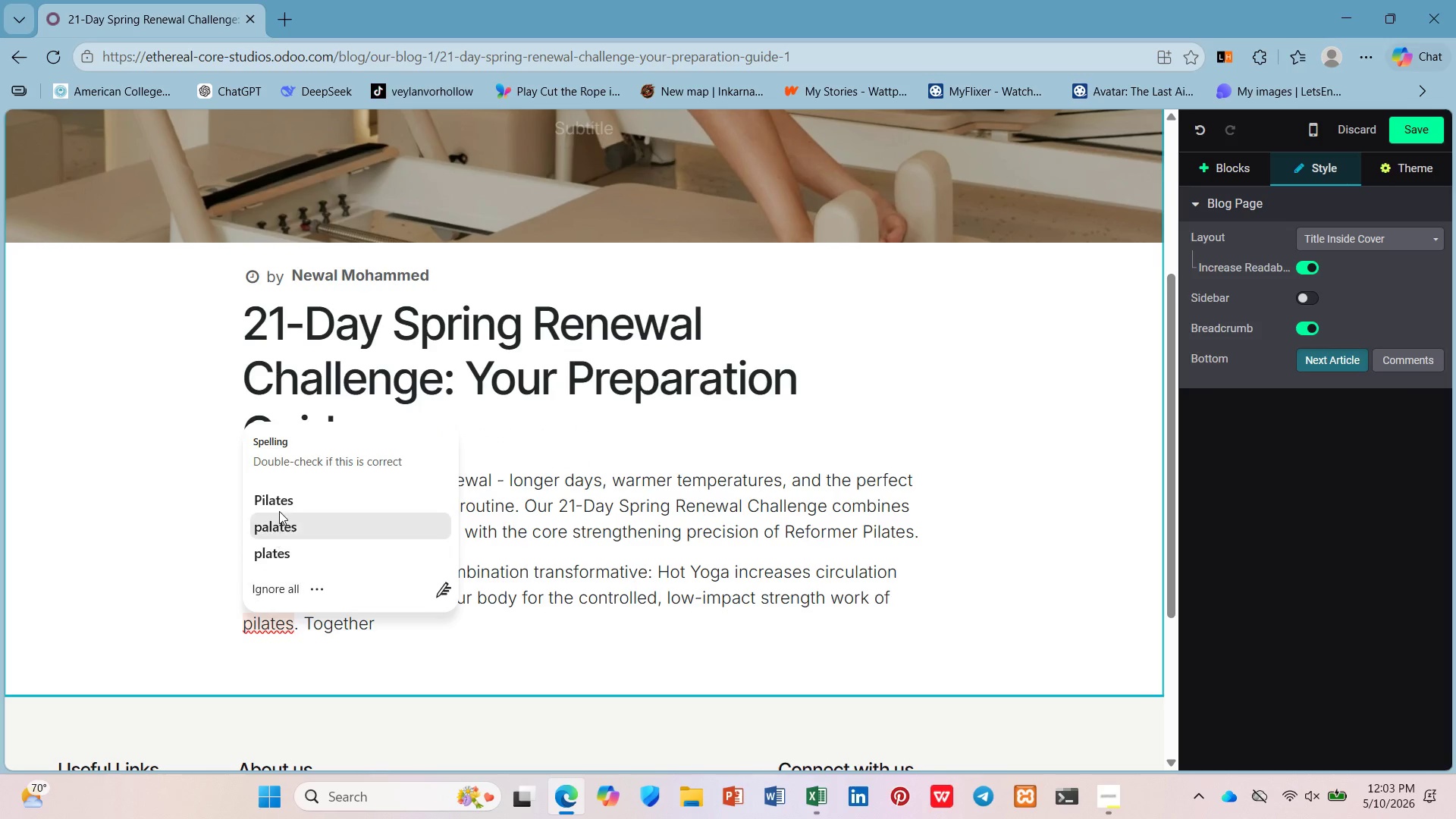 
left_click([281, 508])
 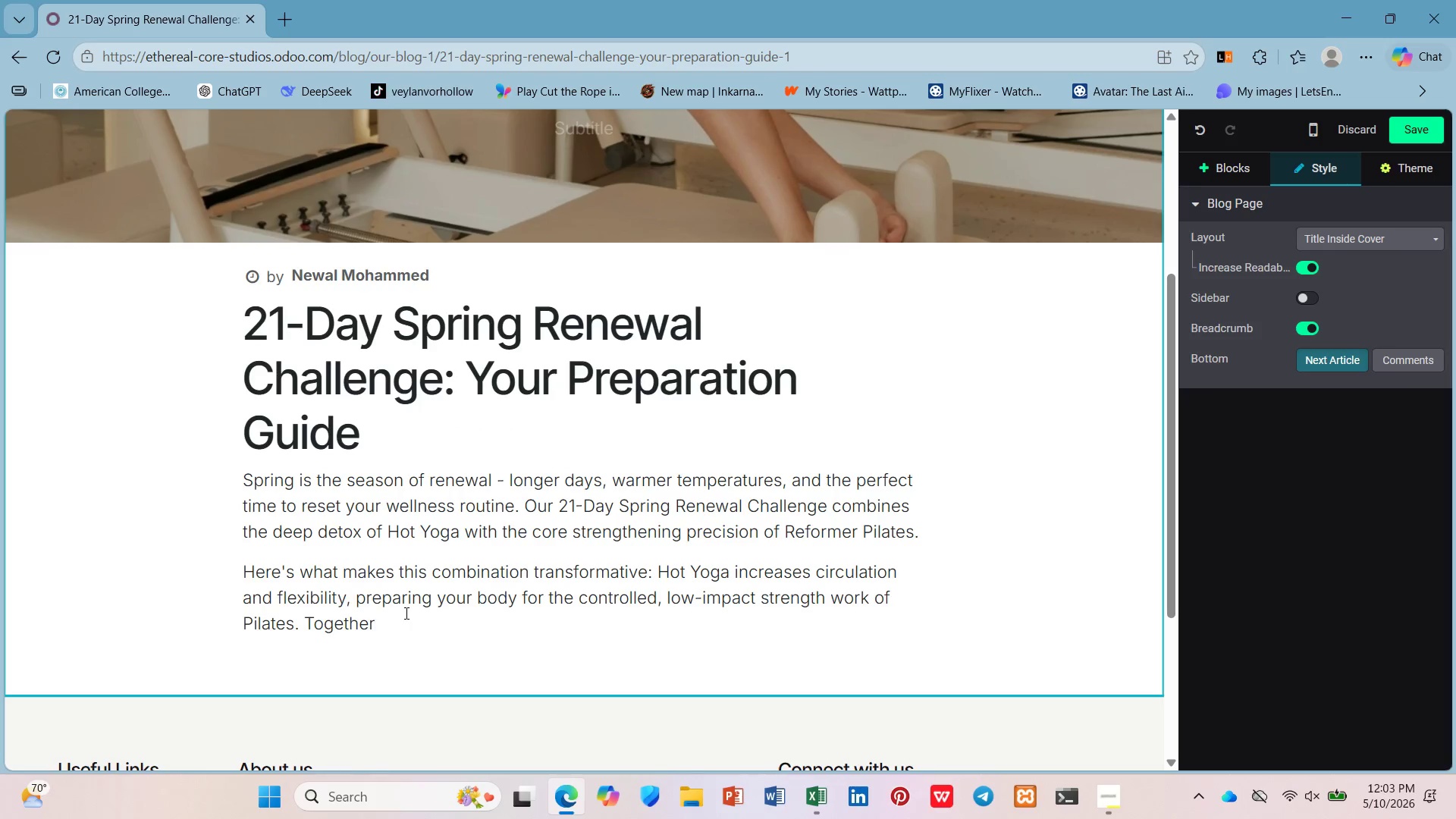 
type(, they )
 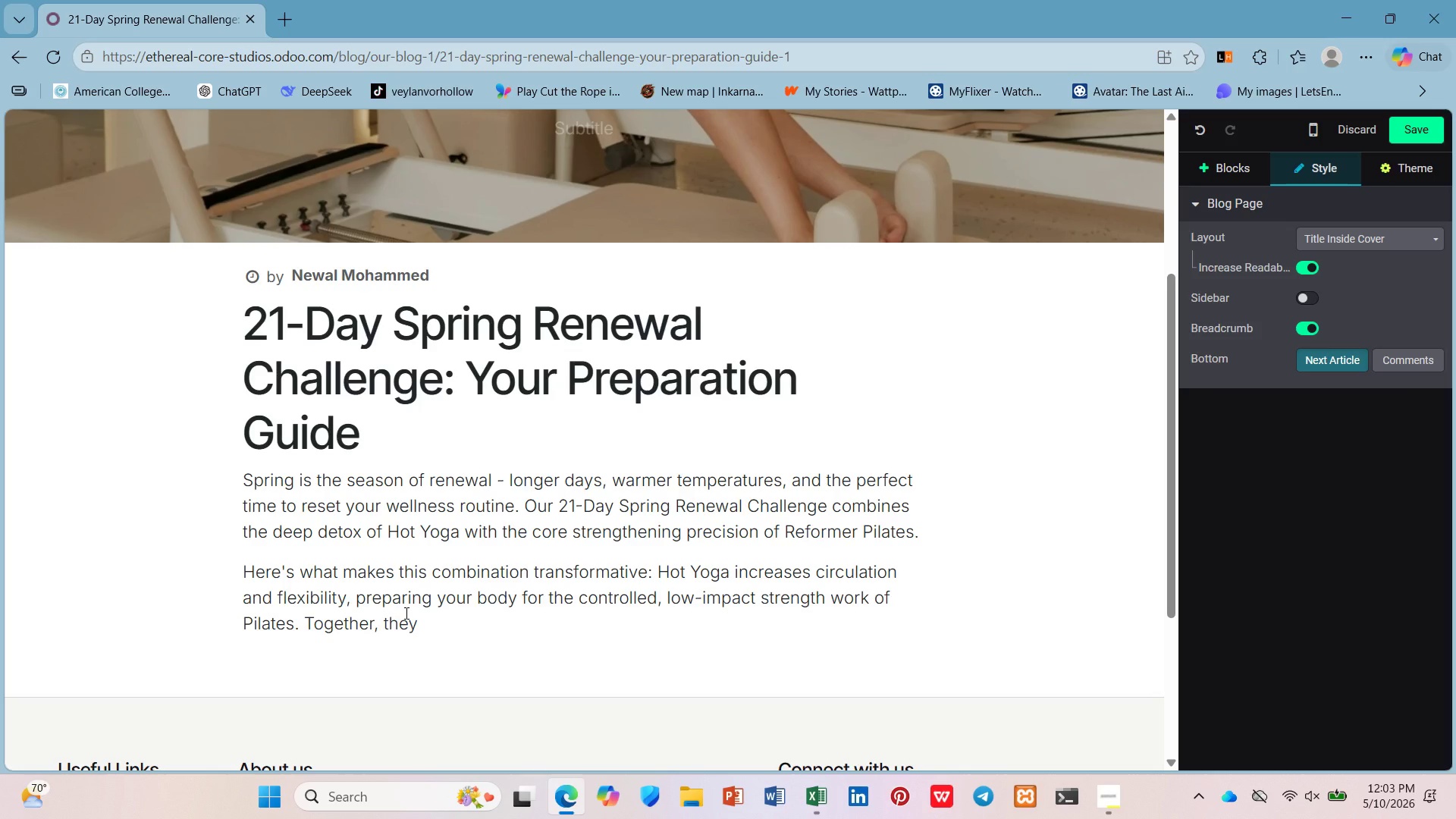 
key(ArrowDown)
 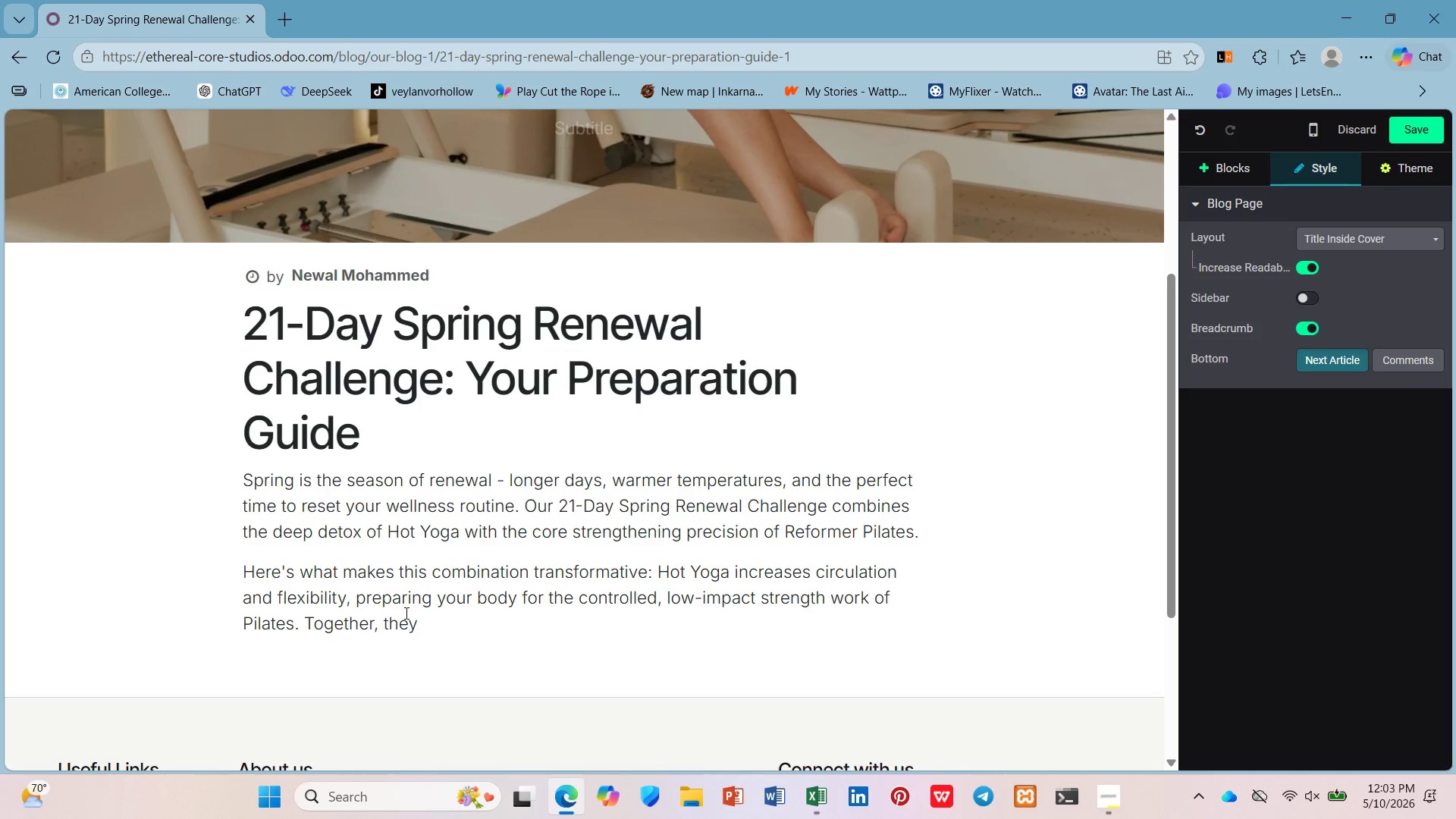 
type(create a balanced practive that)
key(Backspace)
key(Backspace)
type(ce that builds heat, stability, and mental focus.)
 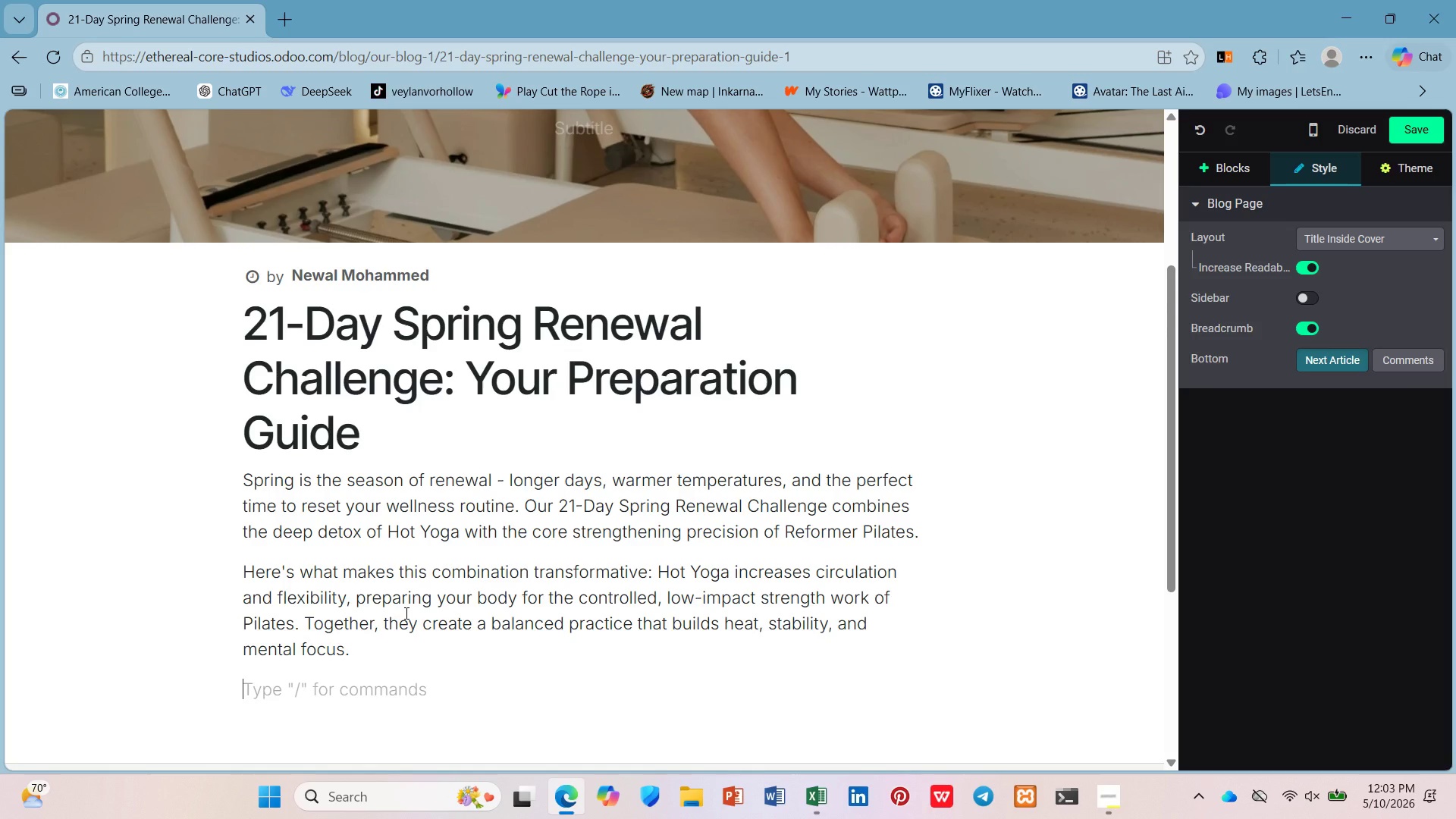 
key(Enter)
 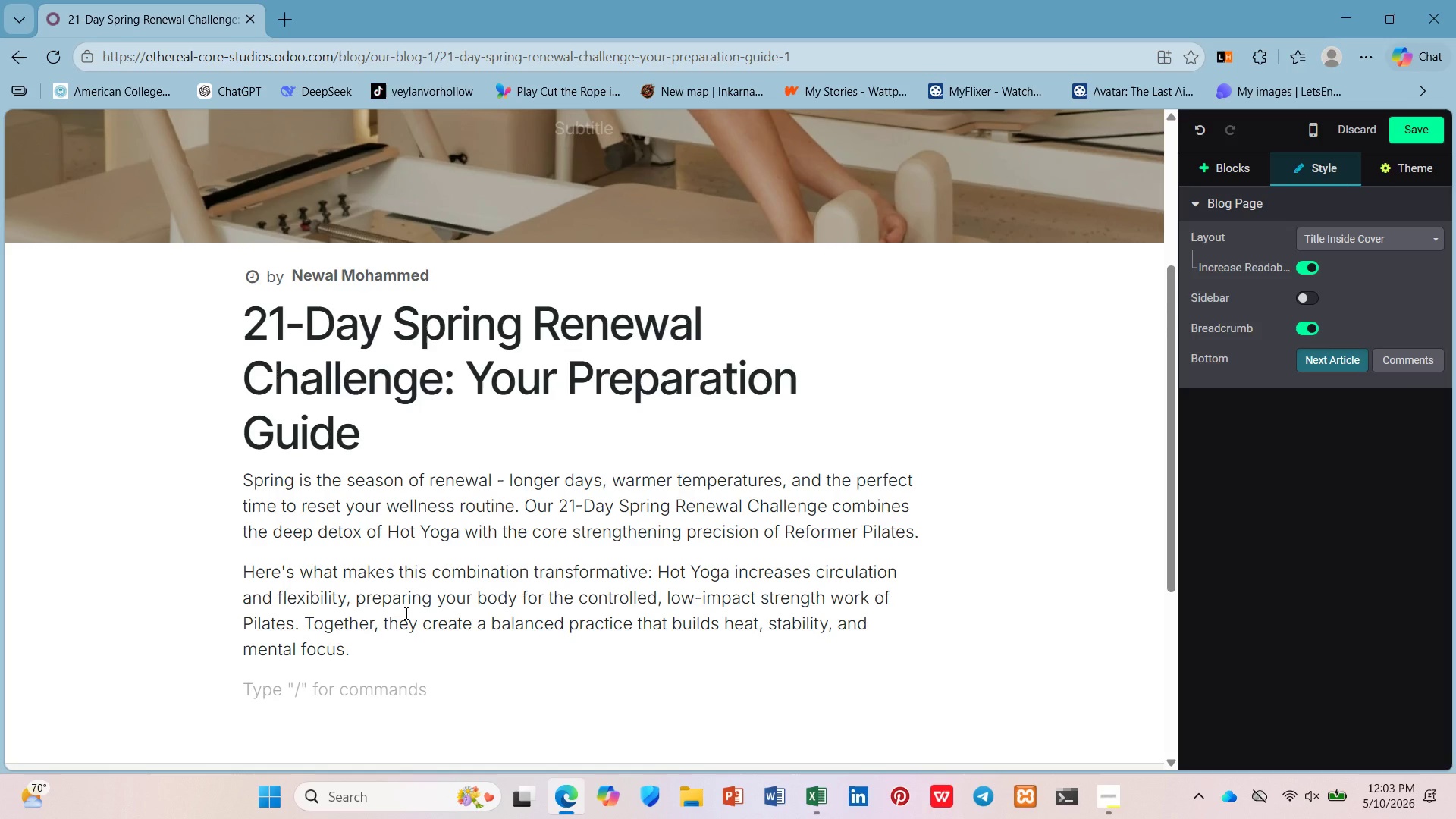 
hold_key(key=ShiftLeft, duration=0.42)
 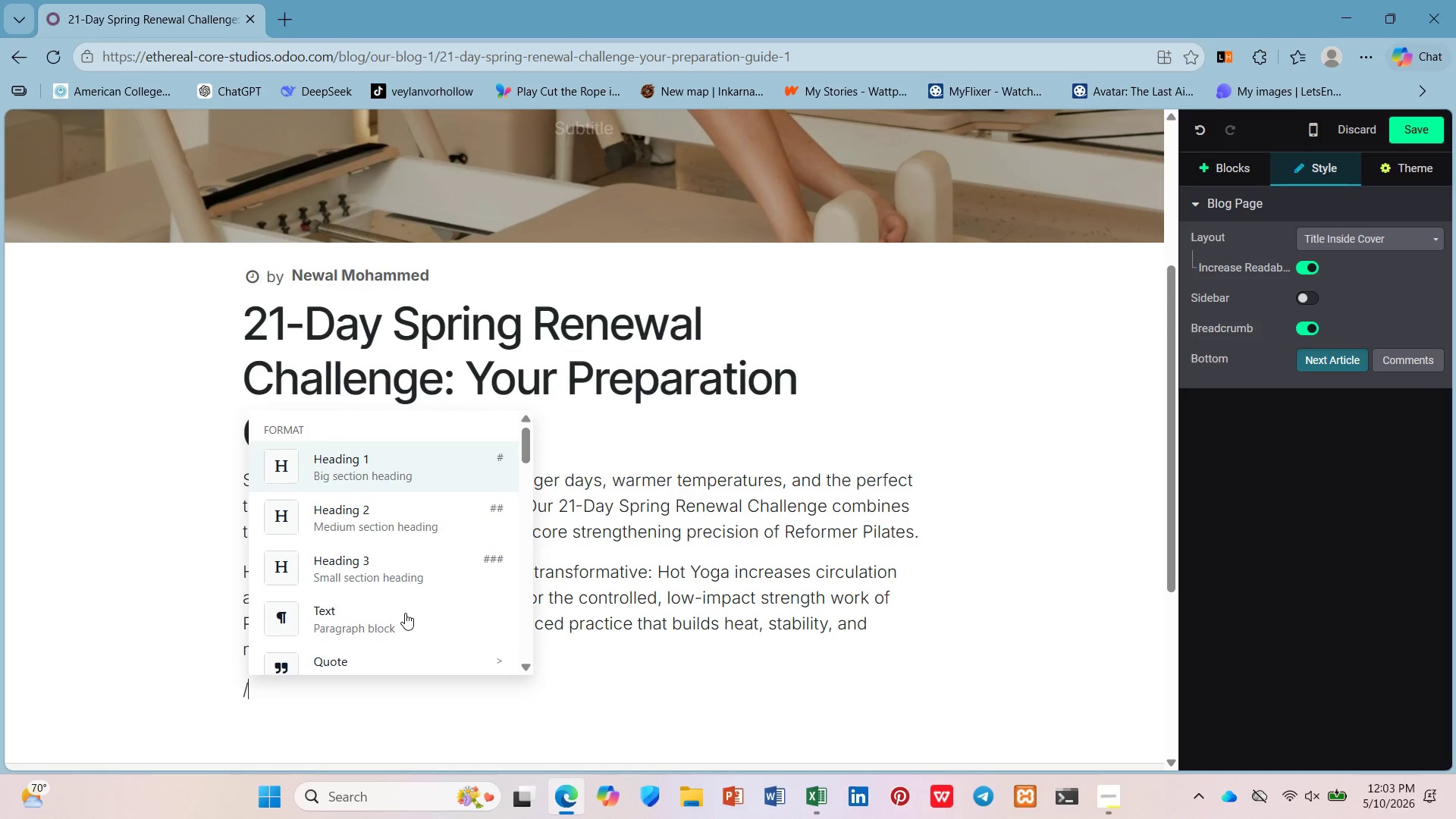 
type(/h2)
 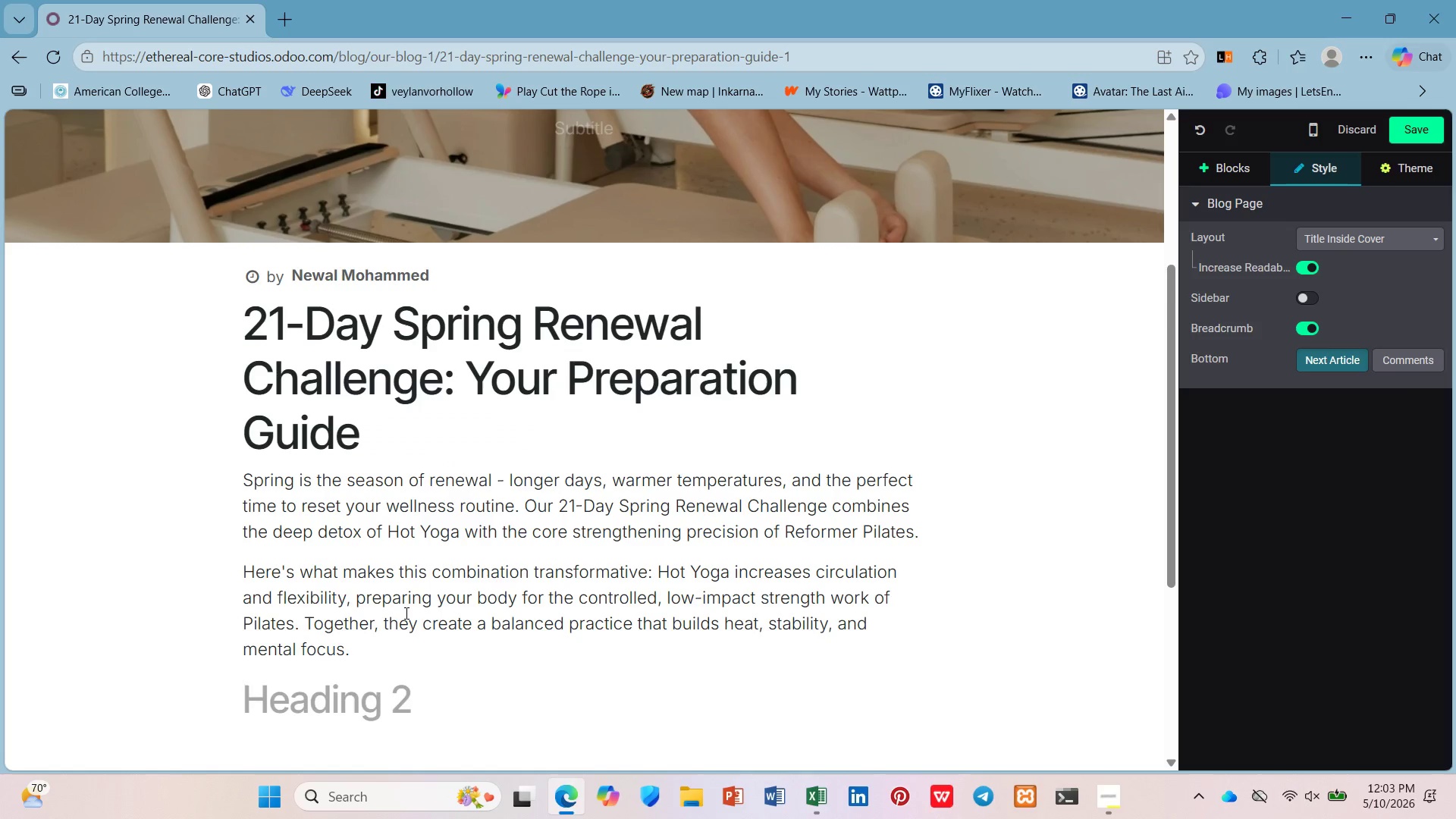 
key(Enter)
 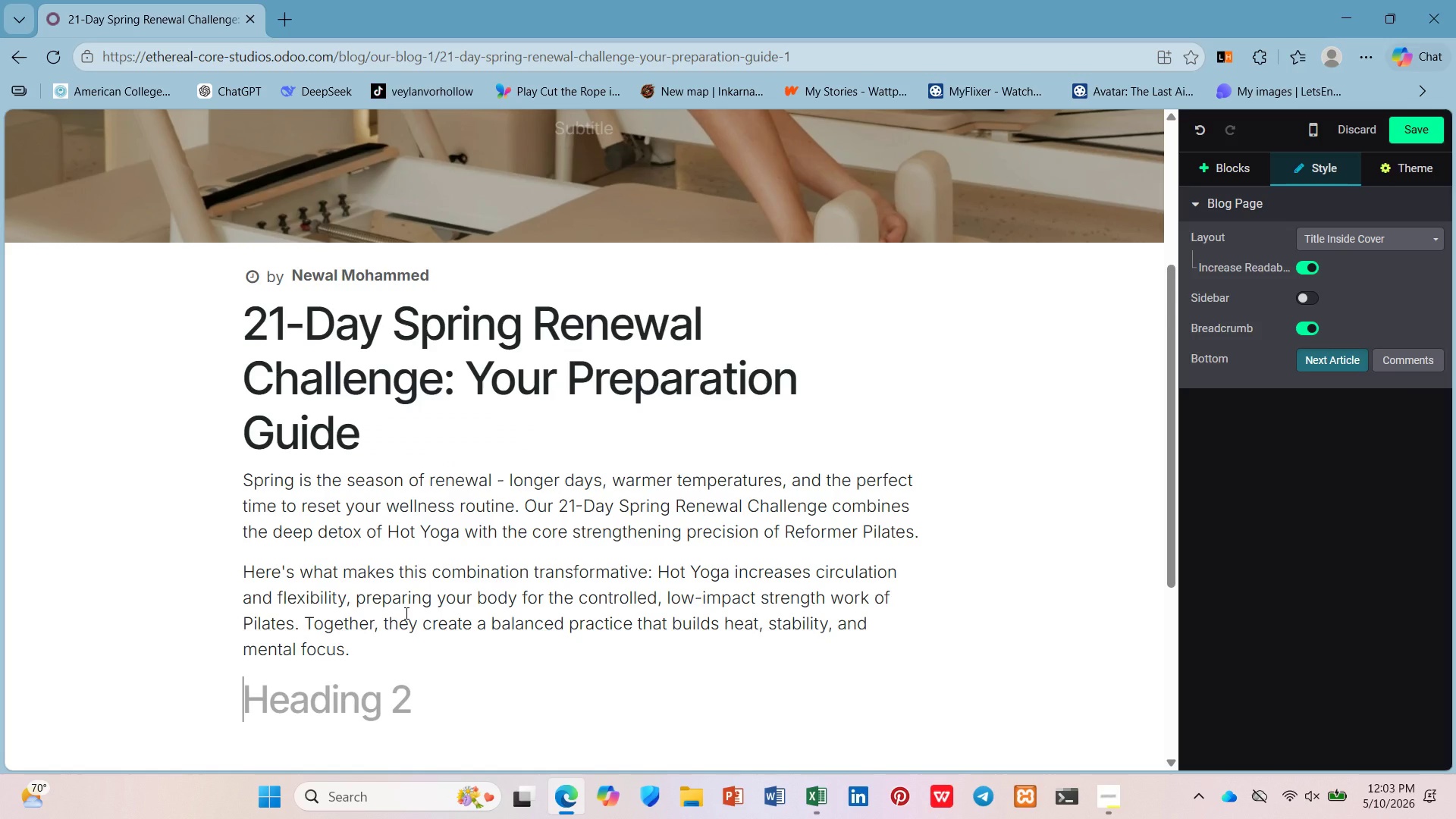 
type(Whya)
key(Backspace)
key(Backspace)
type(at to Expect S)
key(Backspace)
type(During the 21 Days)
 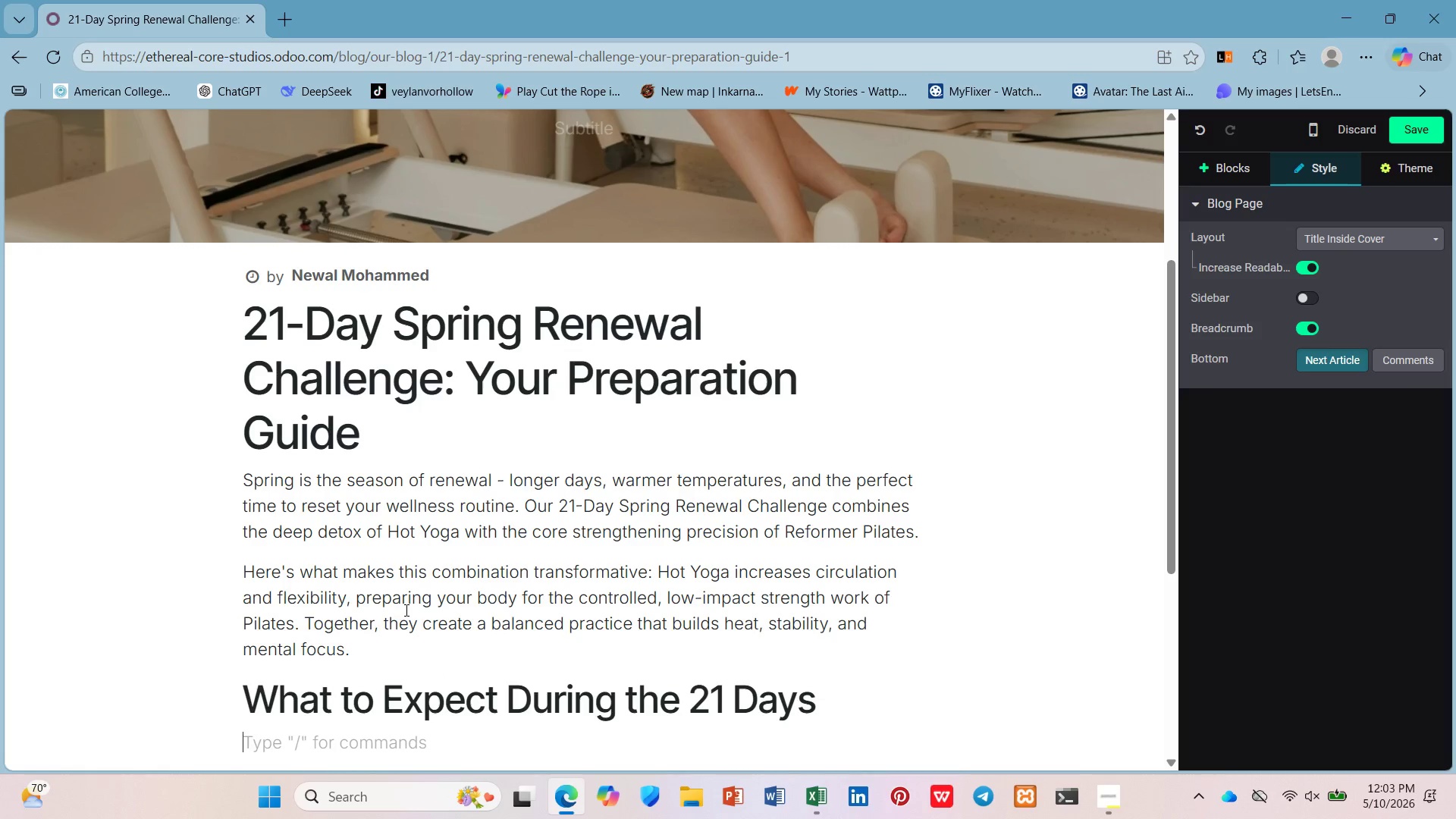 
 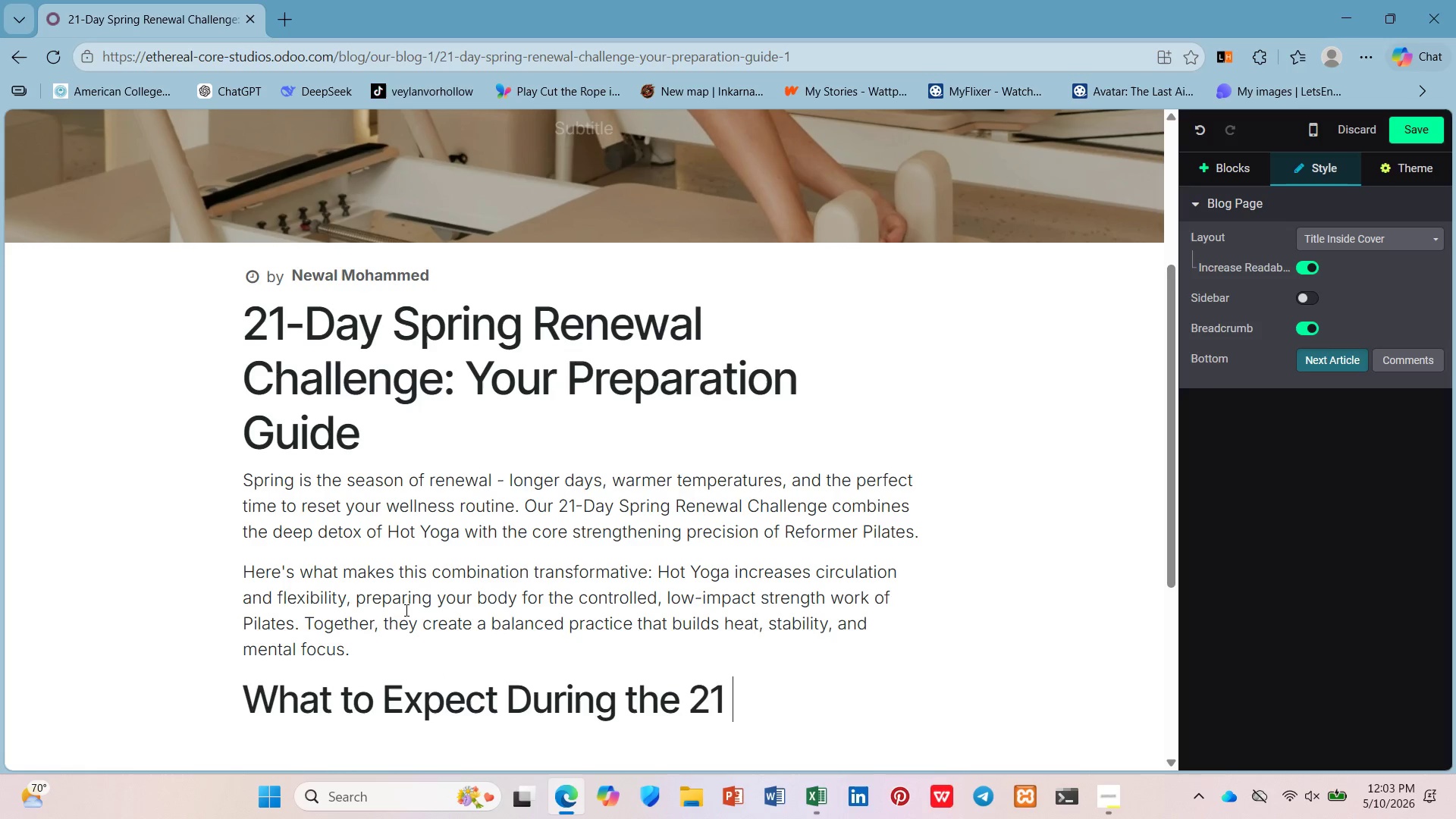 
key(Enter)
 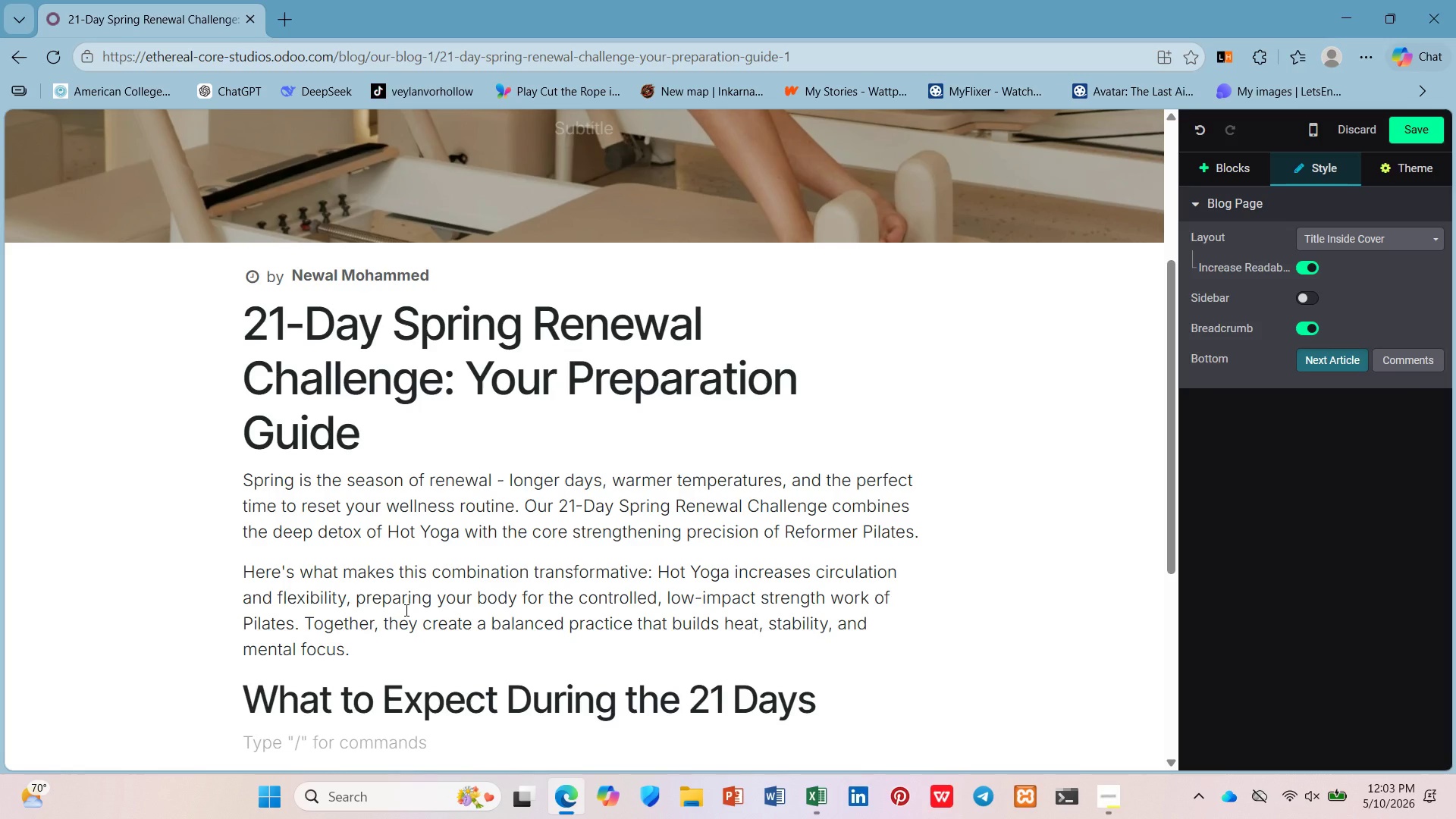 
wait(6.53)
 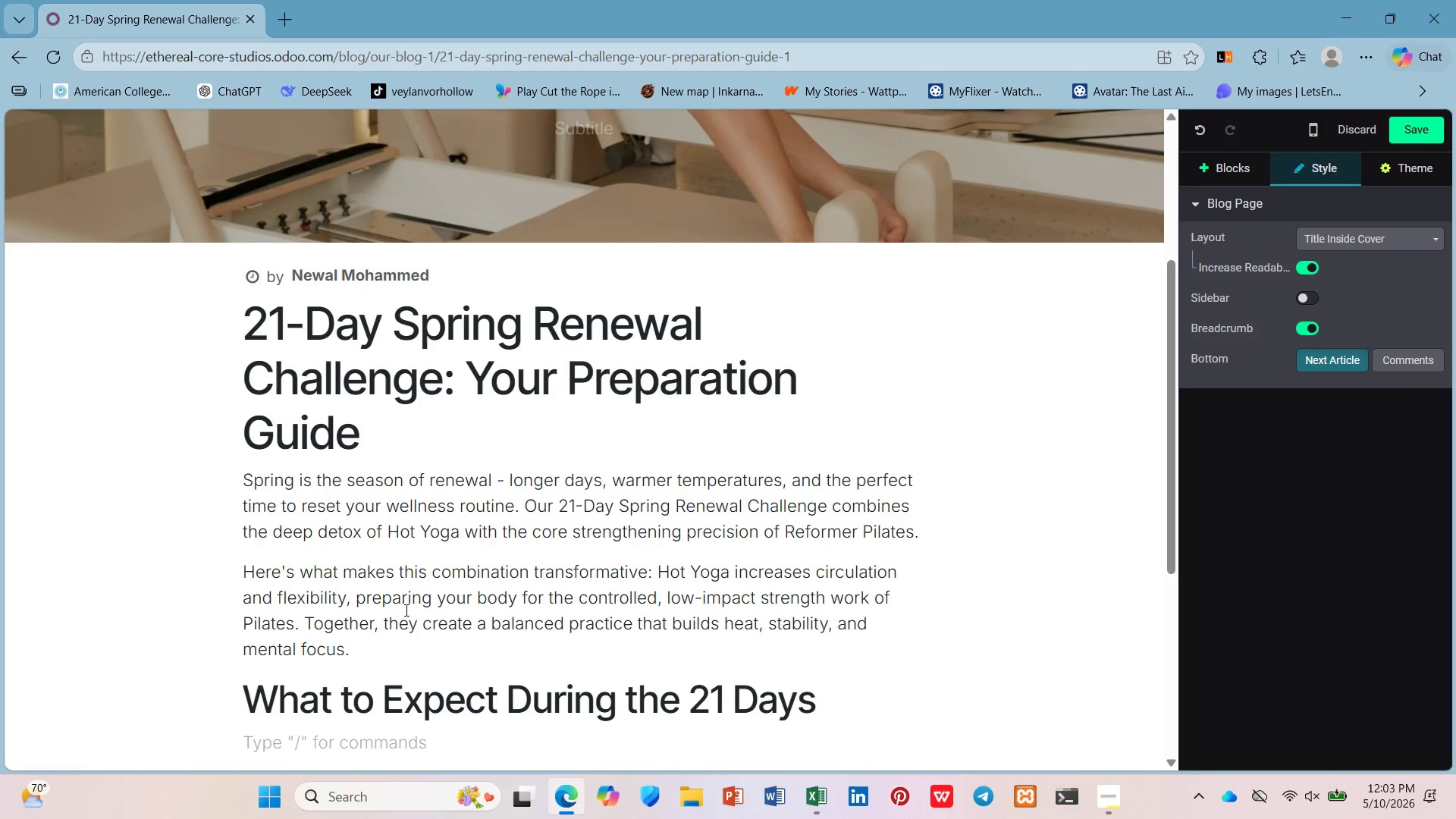 
scroll: coordinate [405, 610], scroll_direction: down, amount: 2.0
 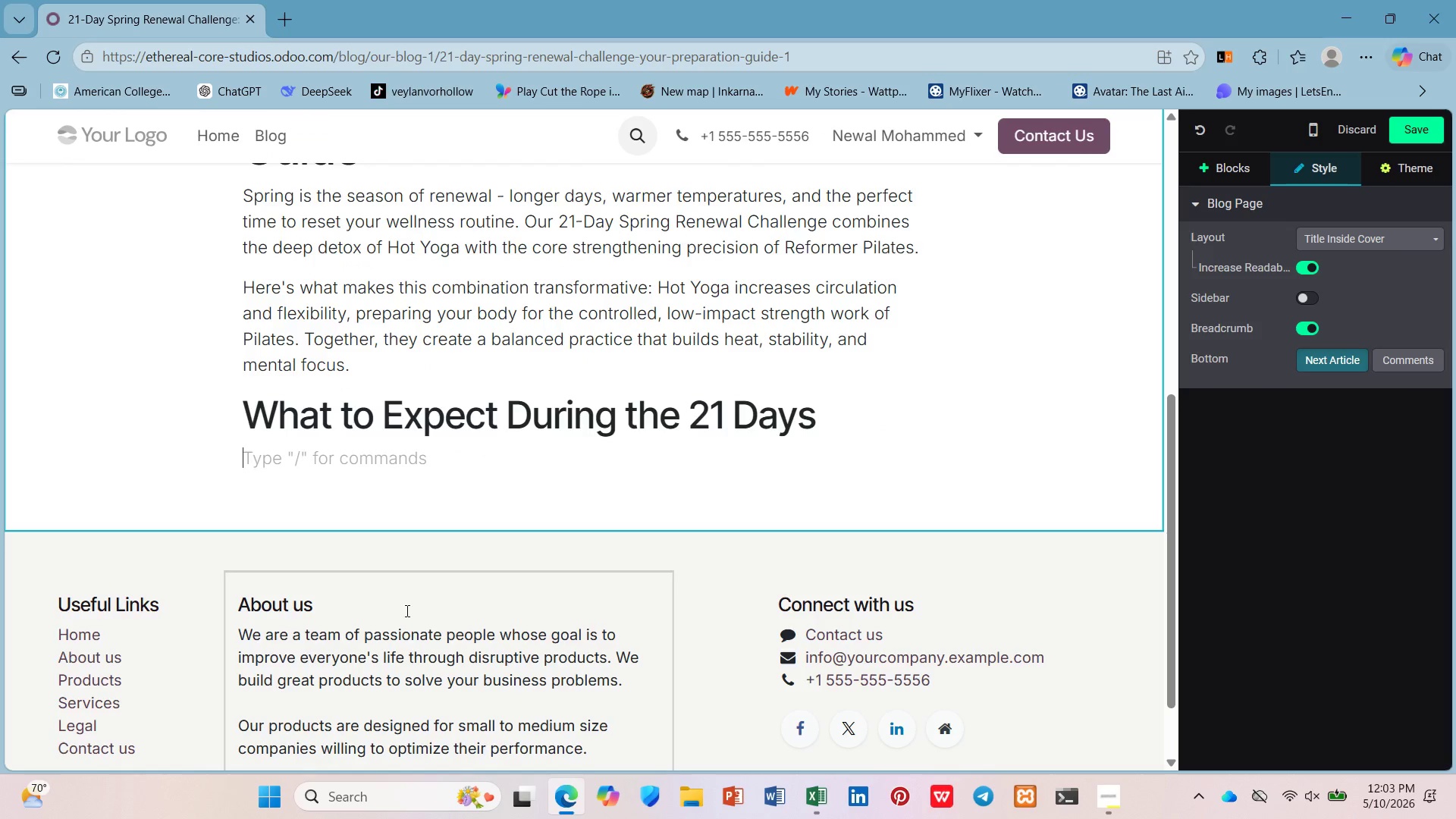 
type(/ul)
 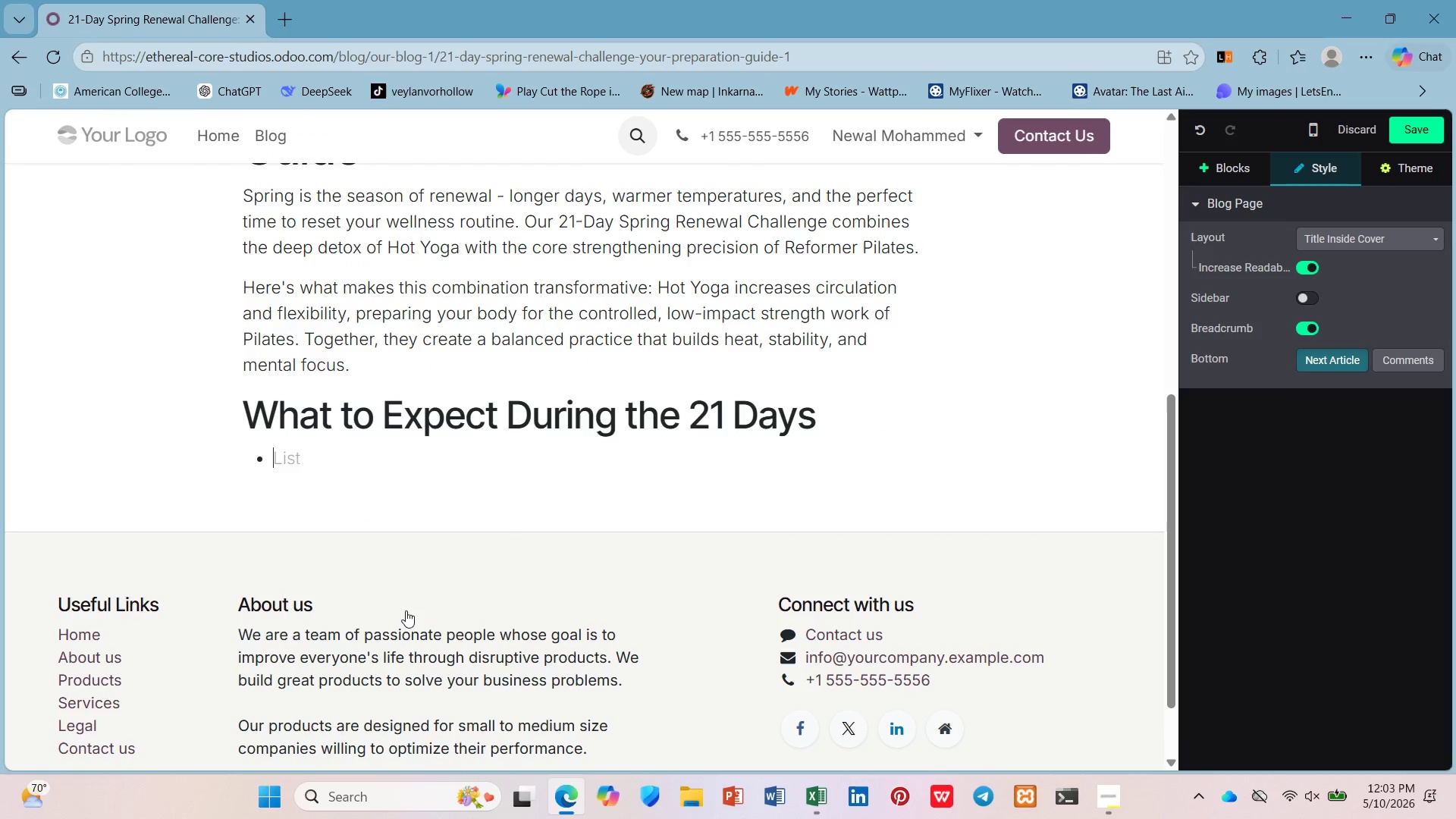 
key(Enter)
 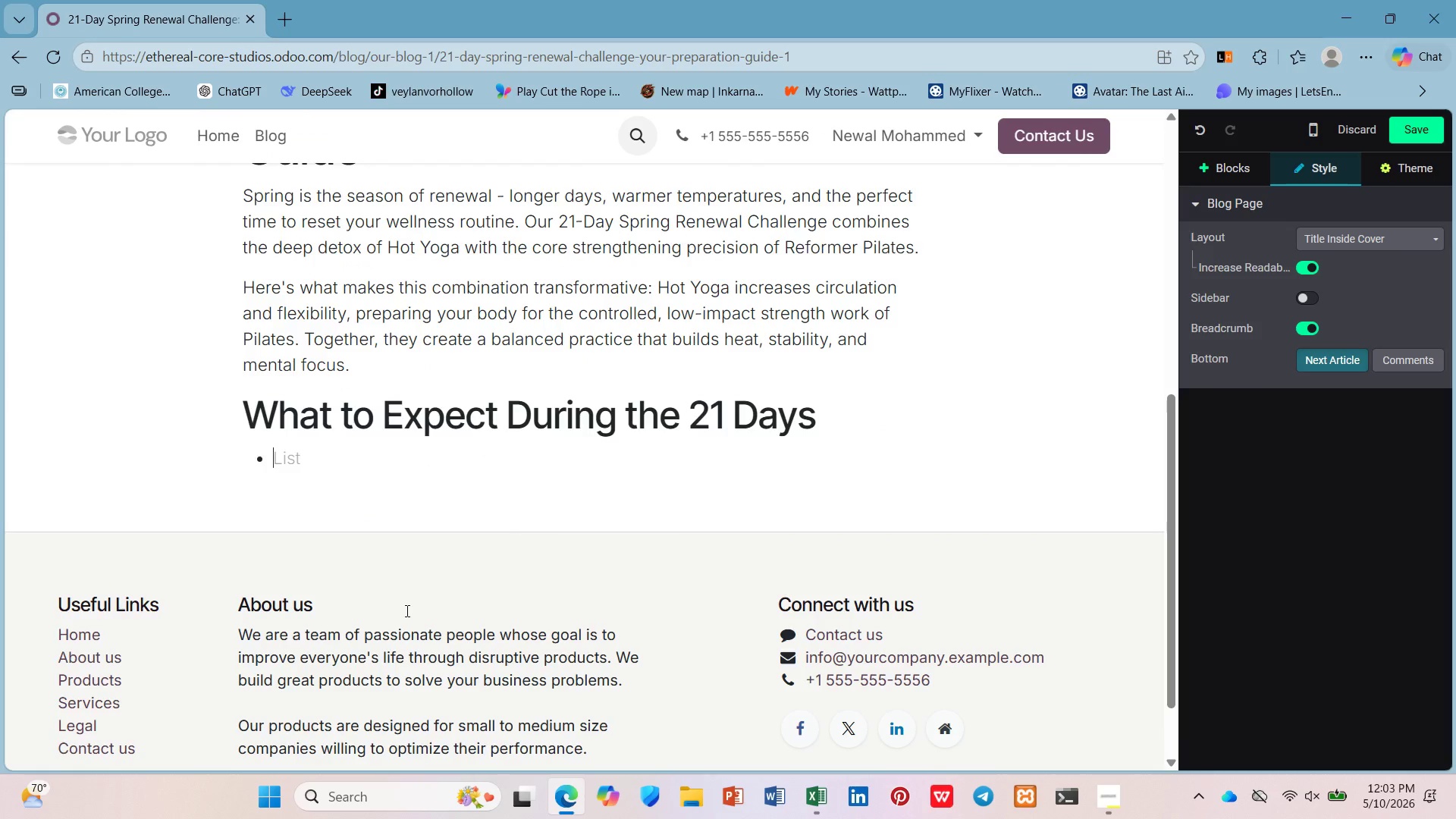 
key(Control+B)
 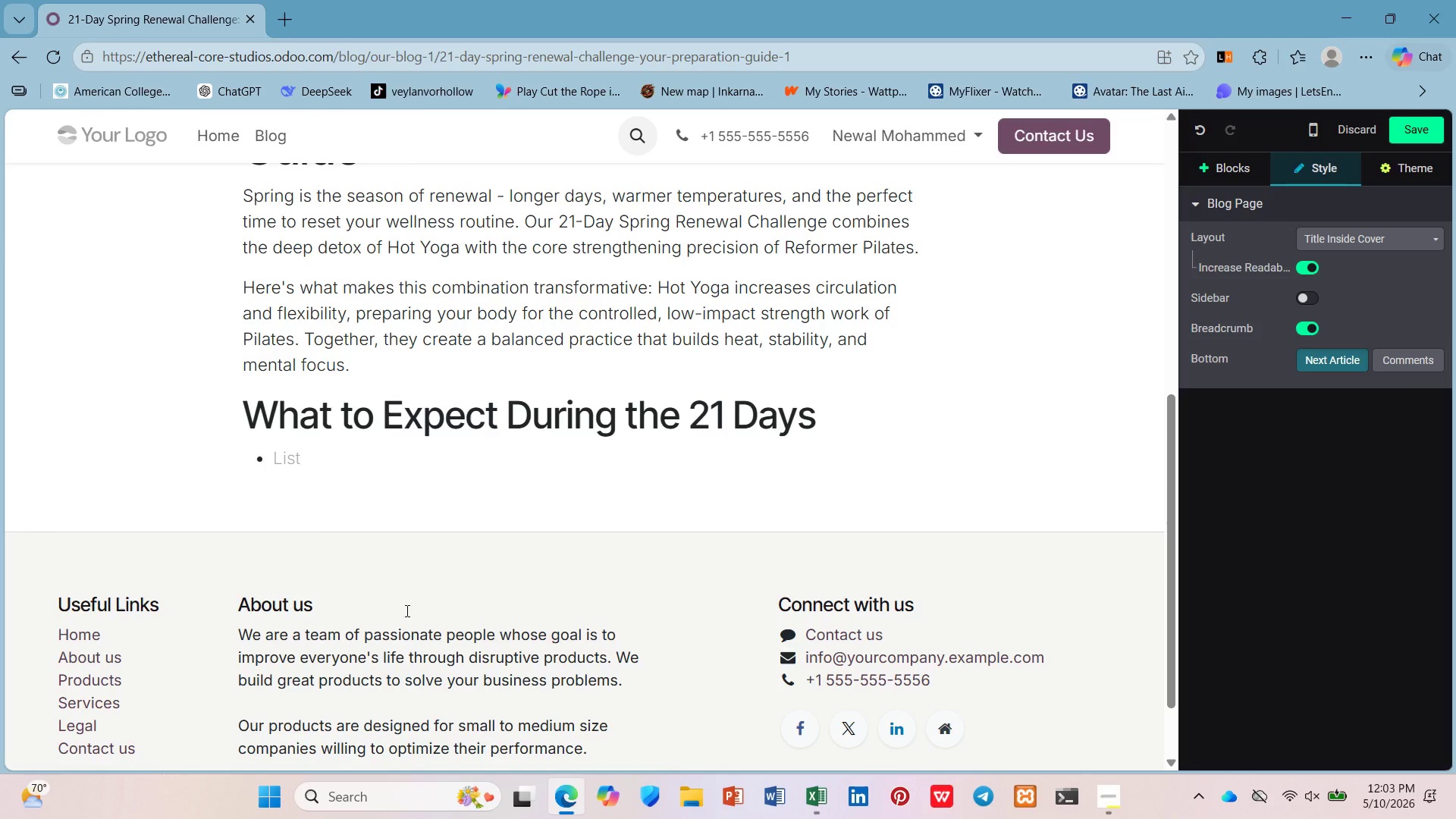 
type(Week 1 ())
 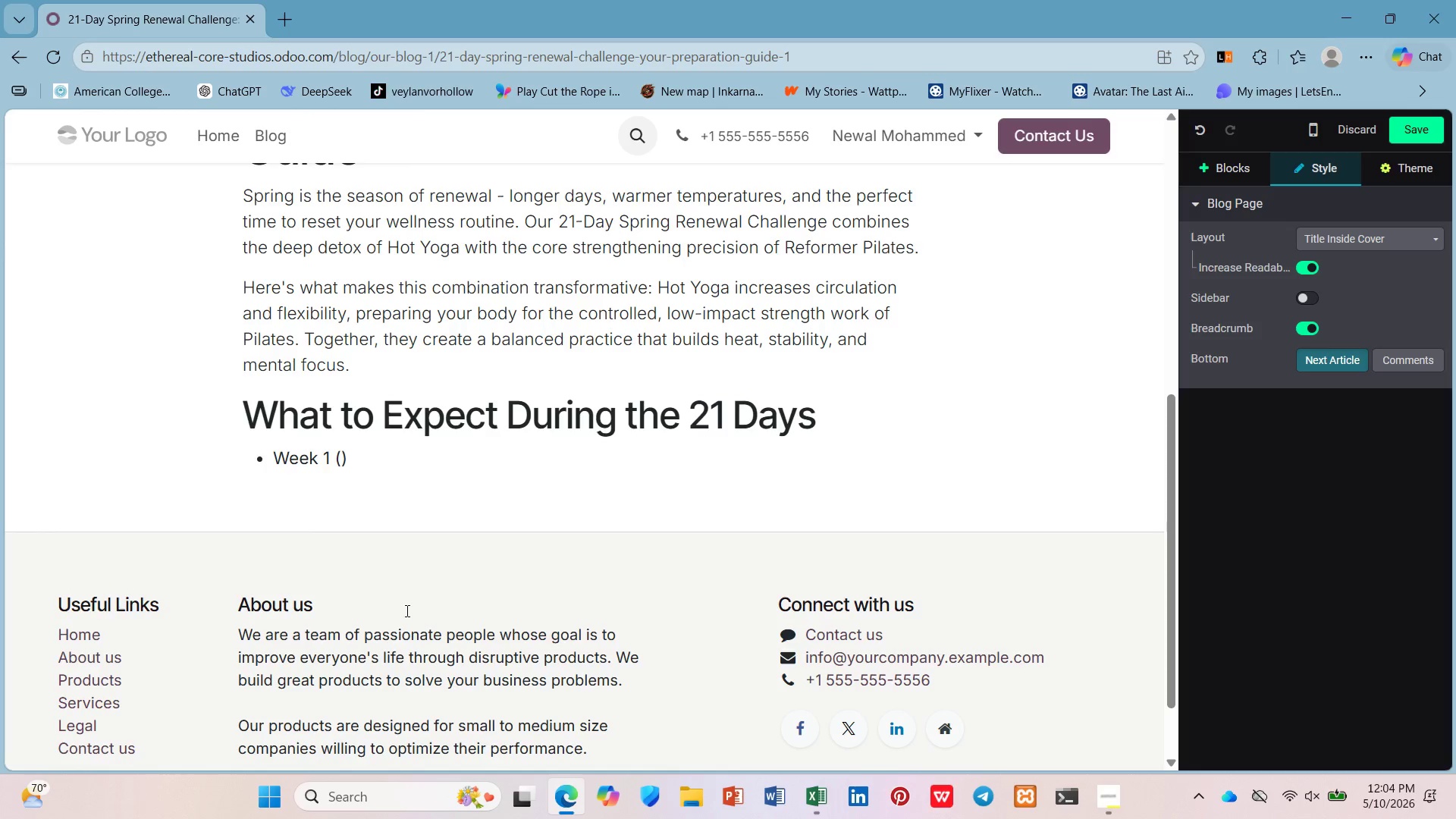 
key(ArrowLeft)
 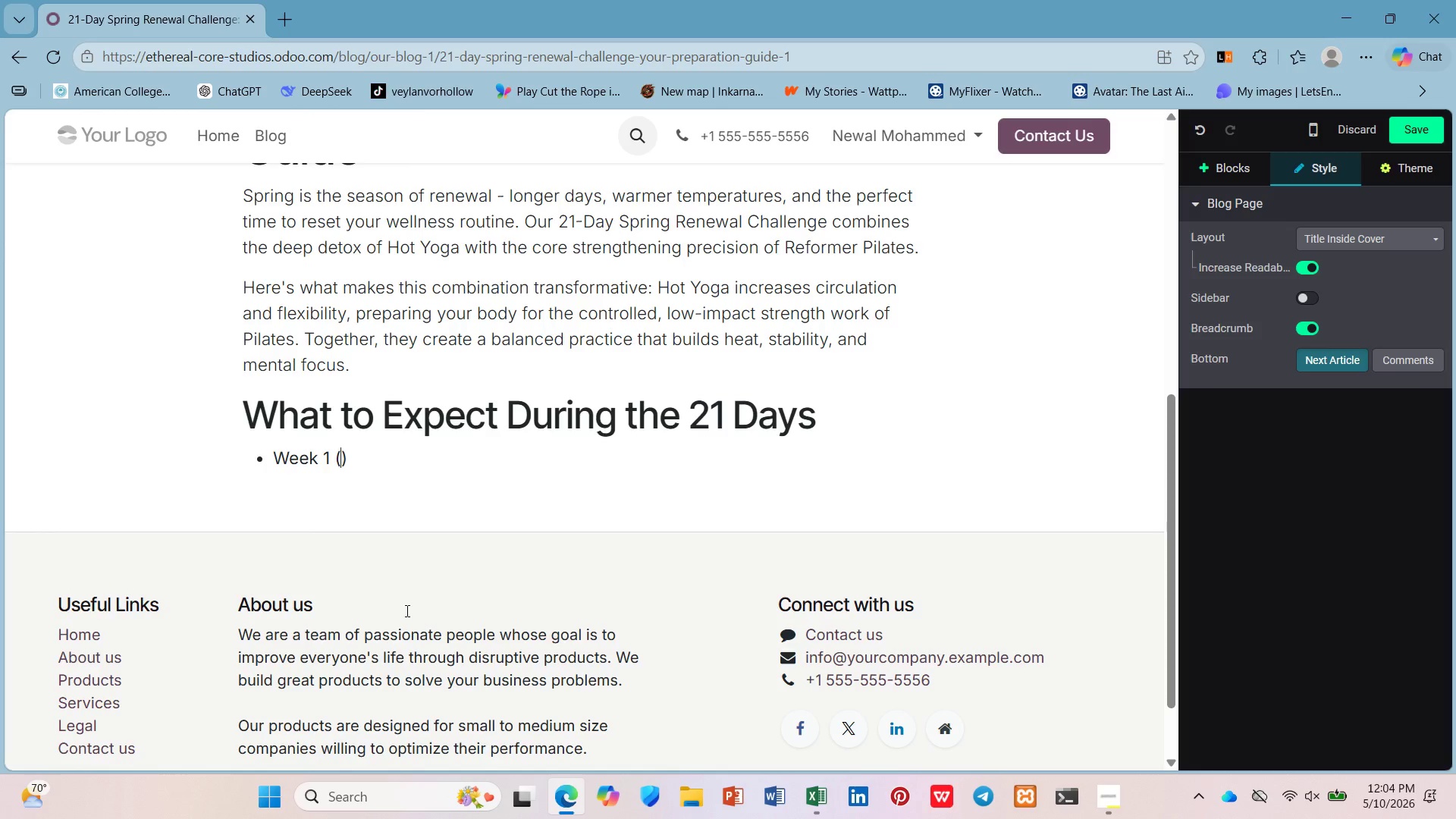 
type(FOu)
key(Backspace)
key(Backspace)
type(oundation)
 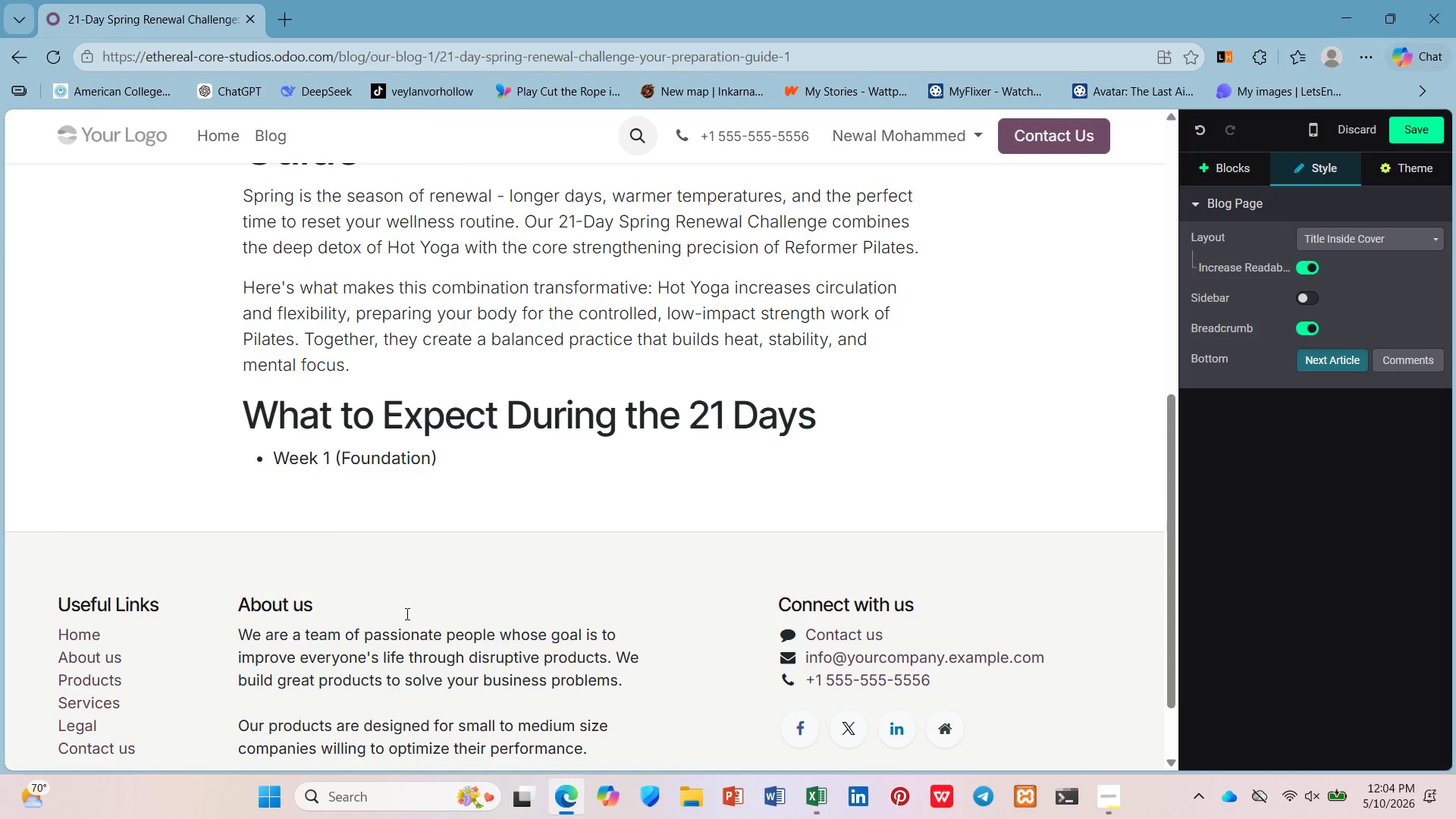 
key(ArrowDown)
 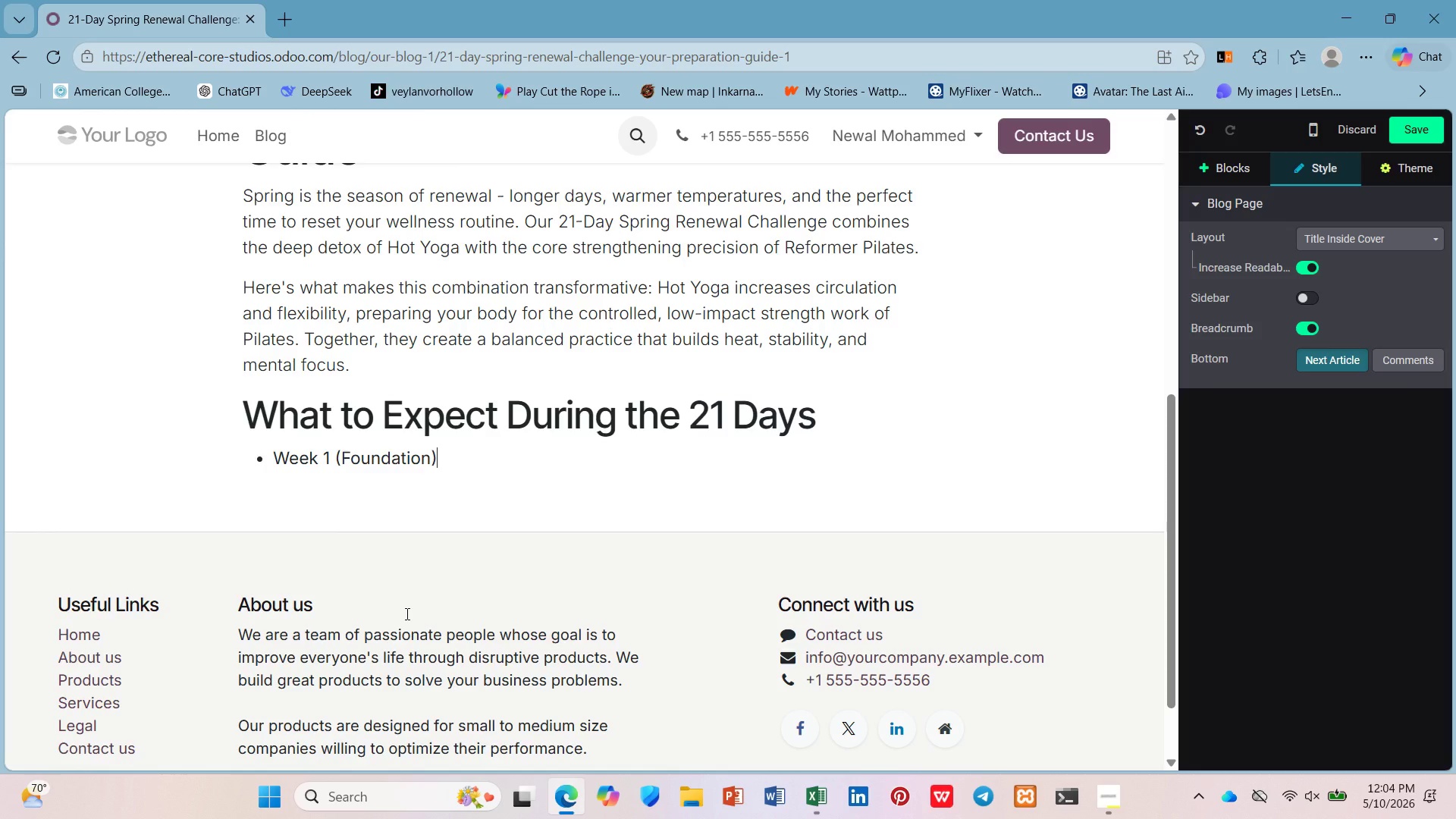 
key(Shift+Semicolon)
 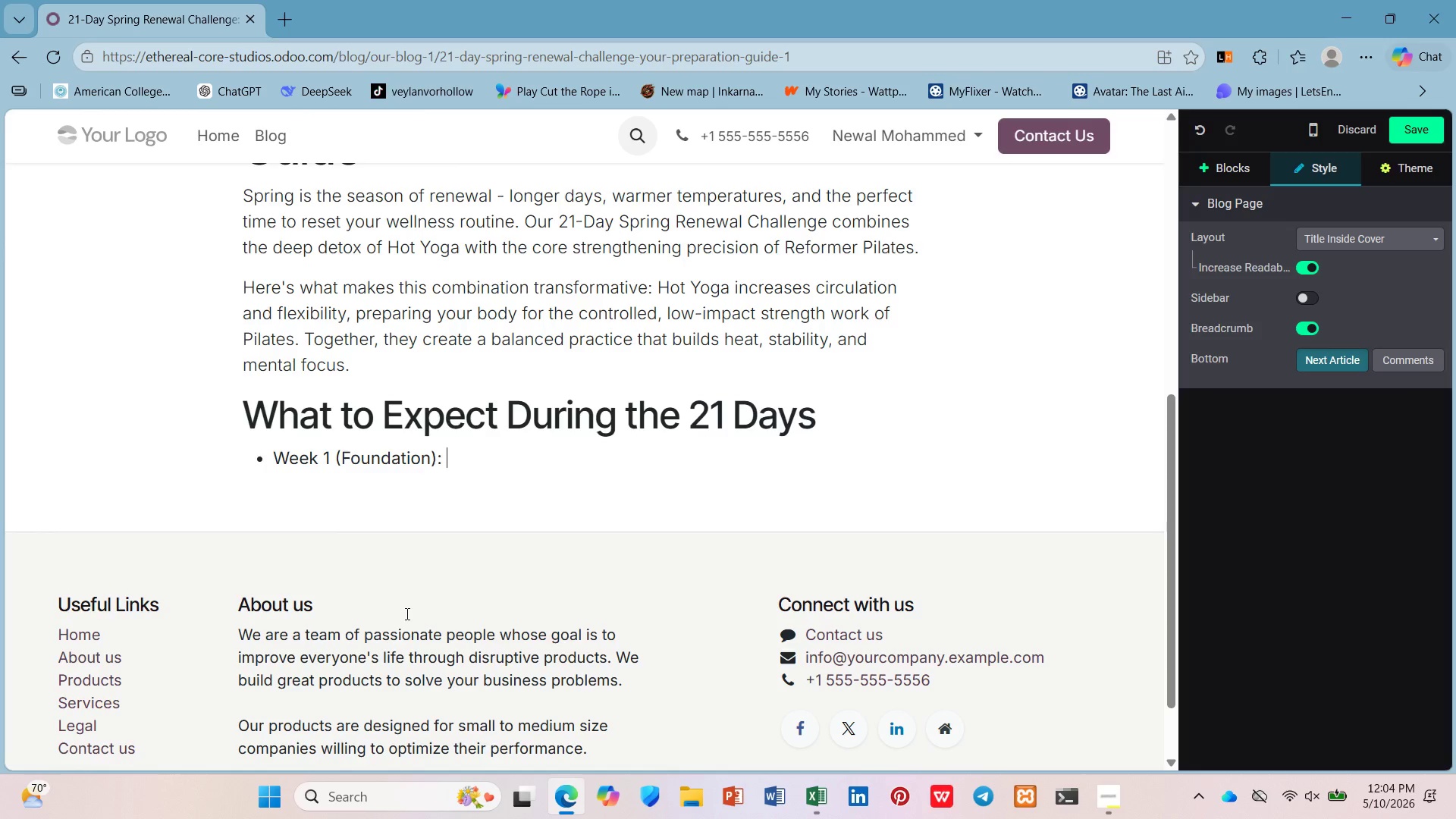 
key(Space)
 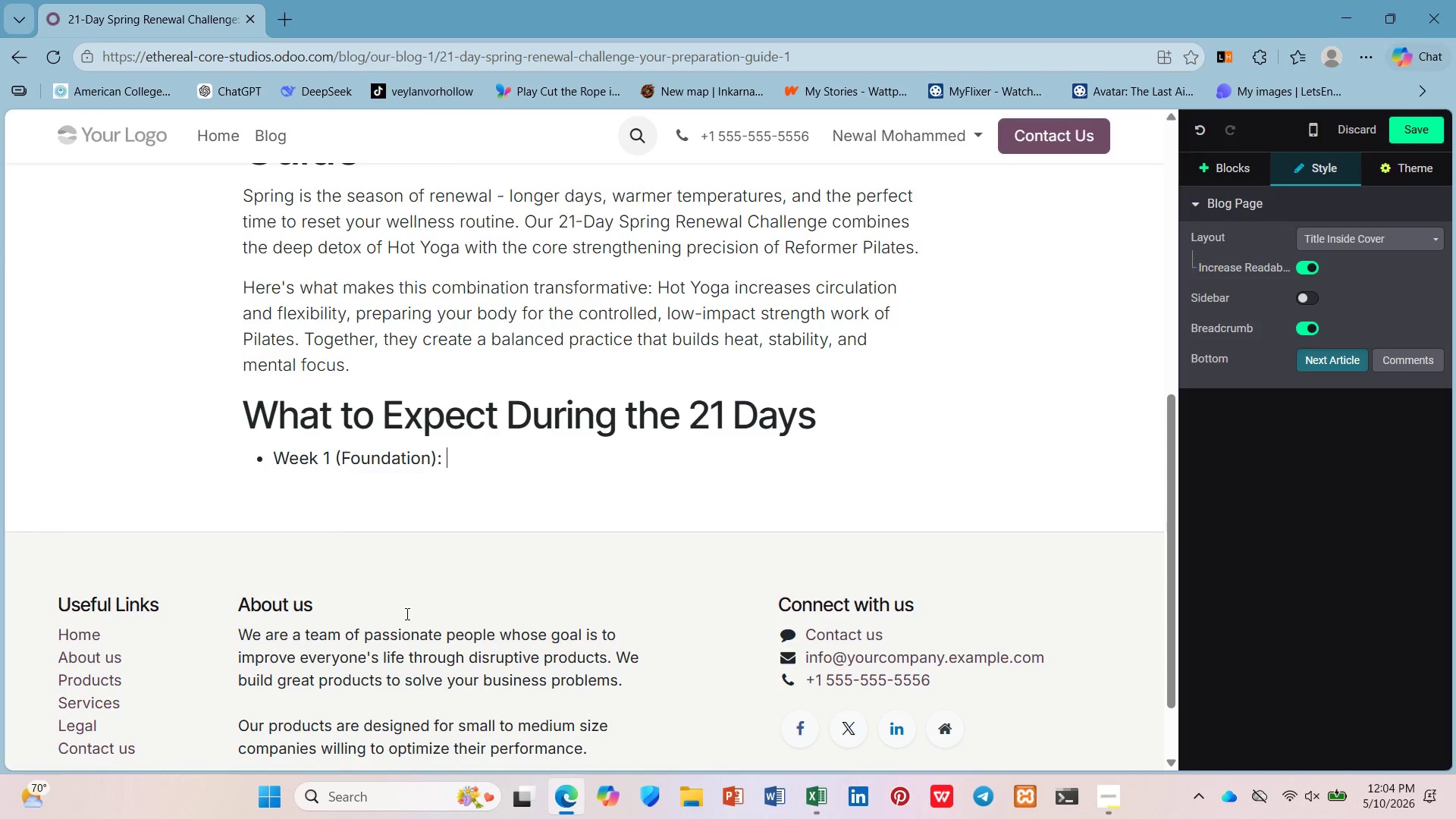 
key(Control+B)
 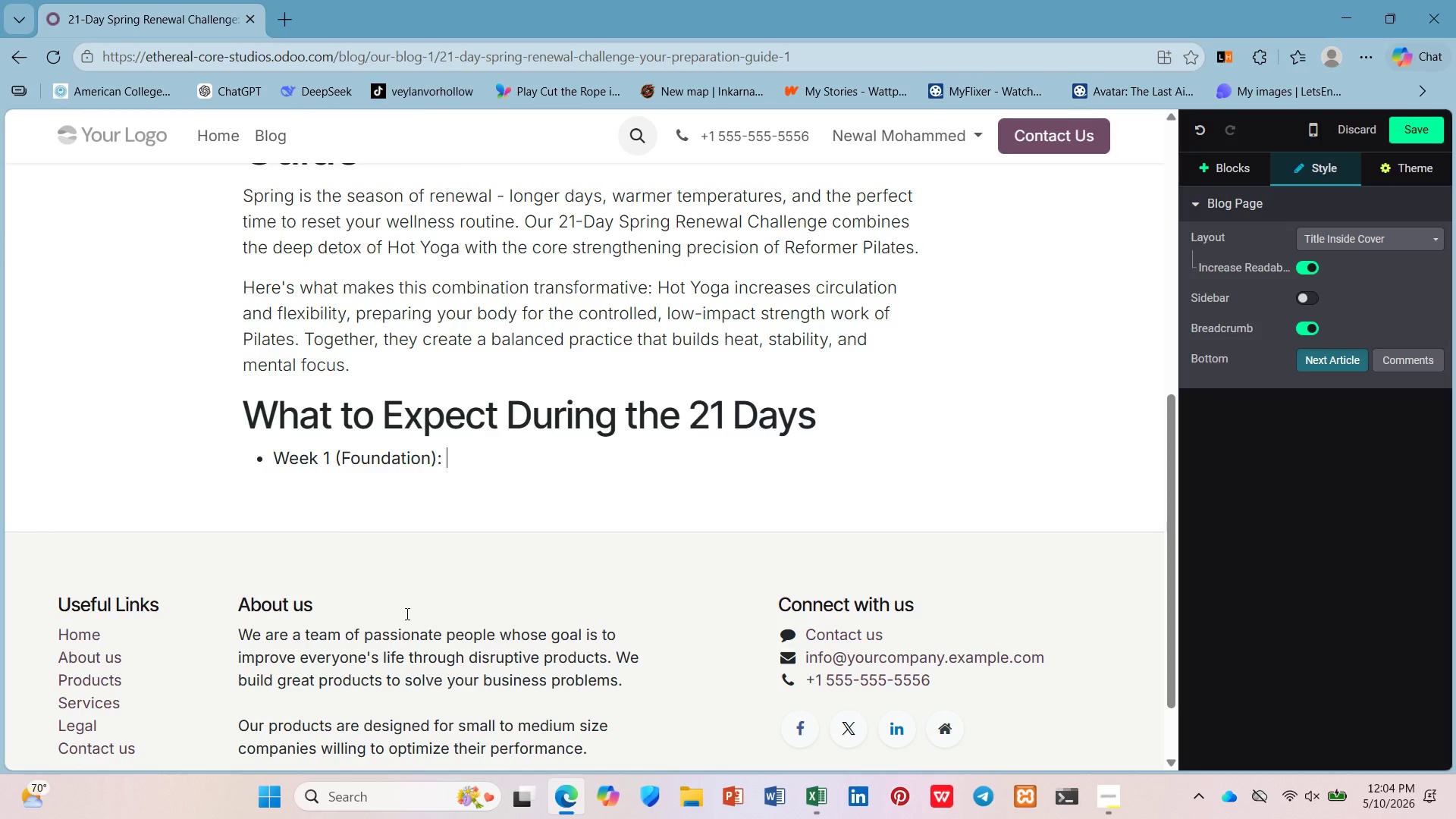 
type(Establish your practice with foundational Hot Yoga flows and Pilates fundaments)
key(Backspace)
type(als.)
key(Backspace)
 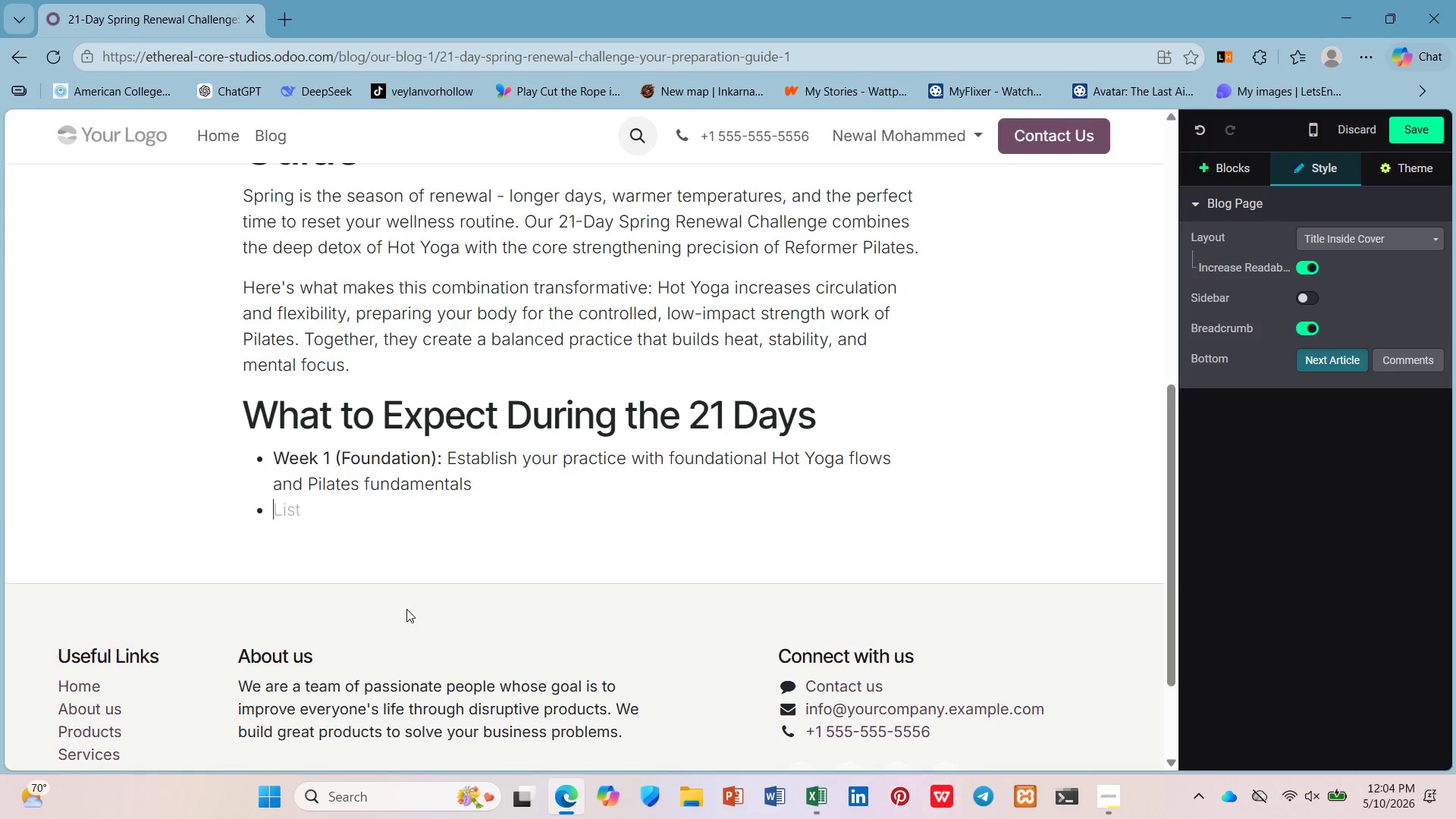 
 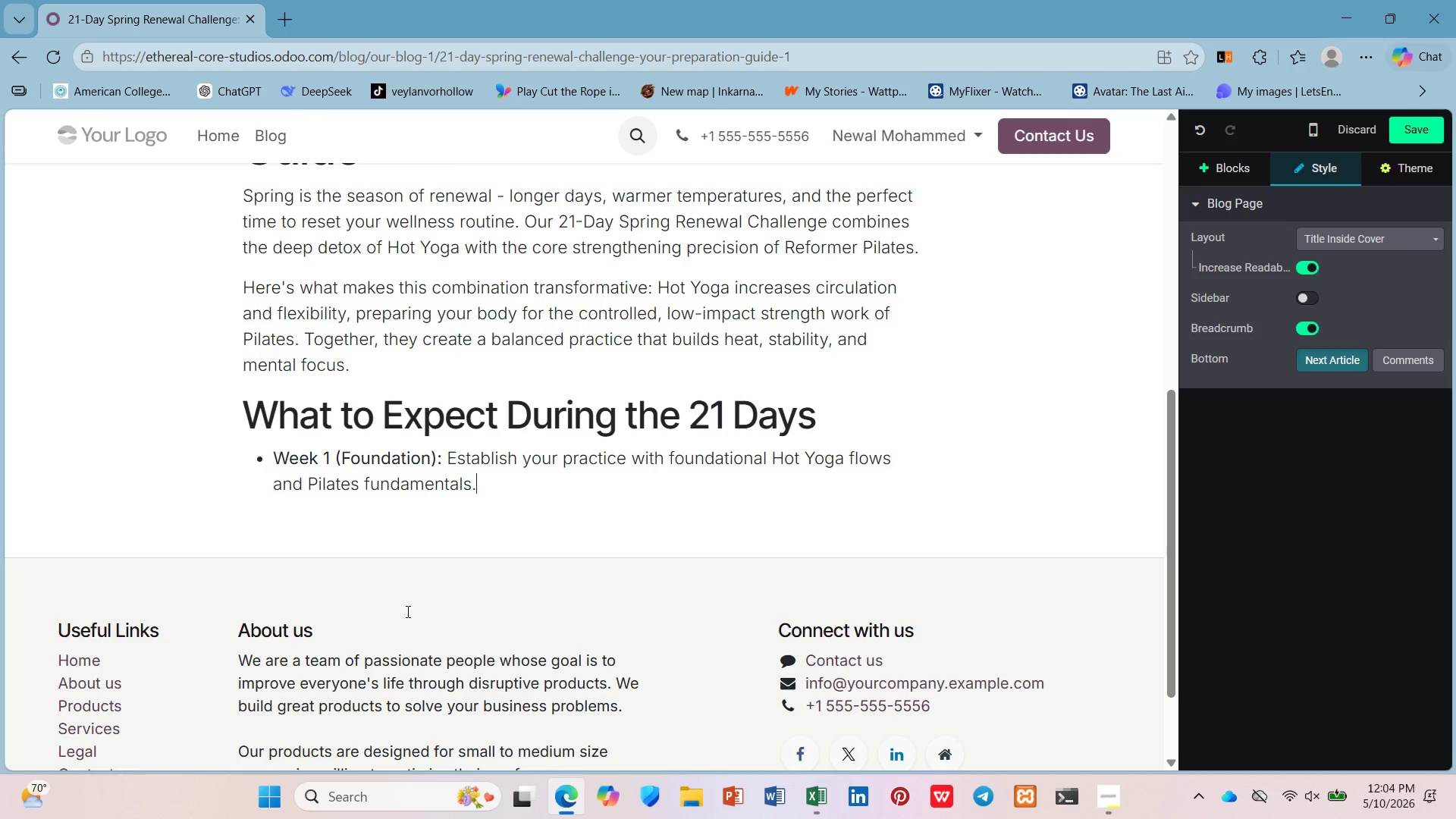 
key(Enter)
 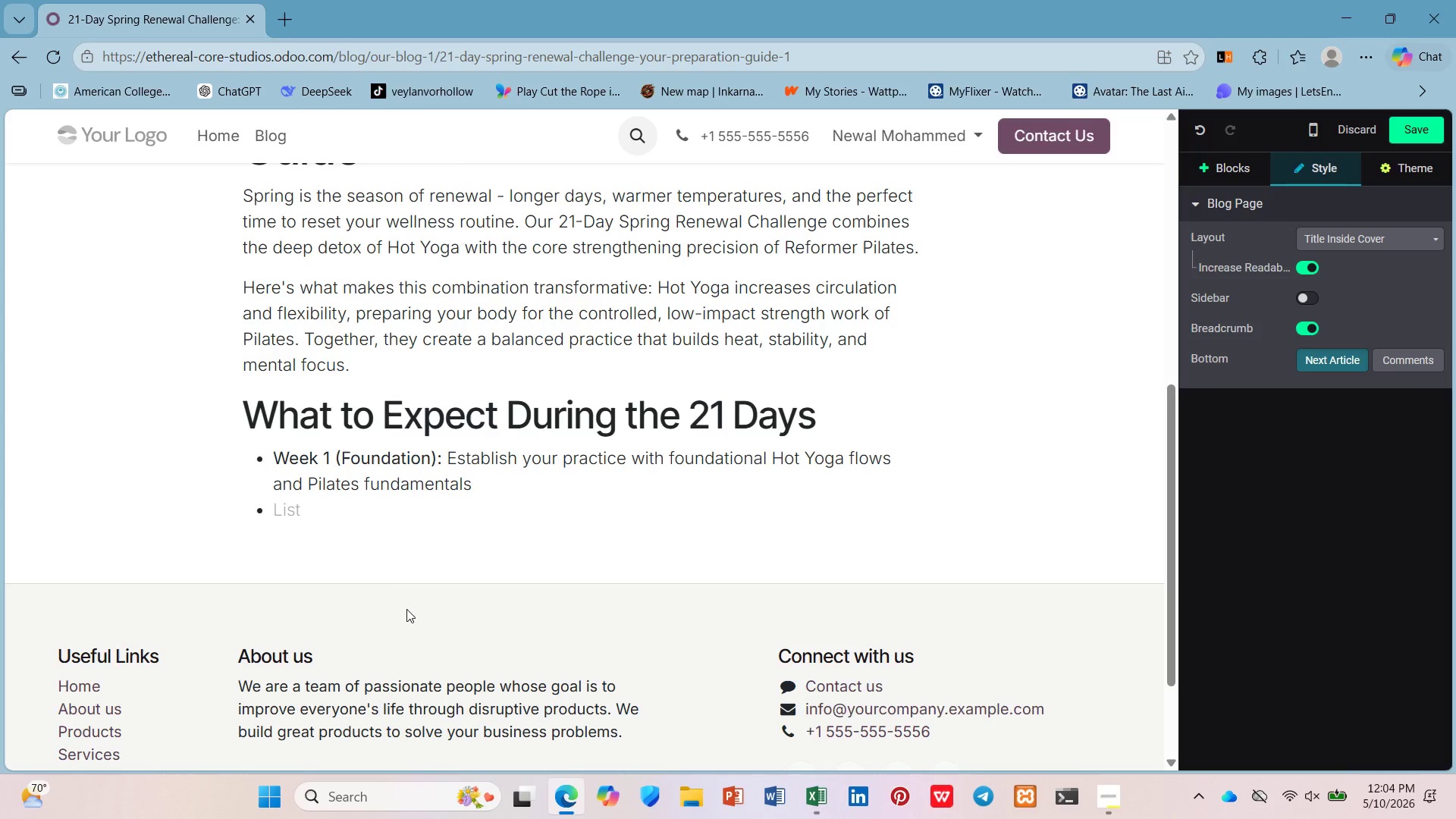 
key(Control+B)
 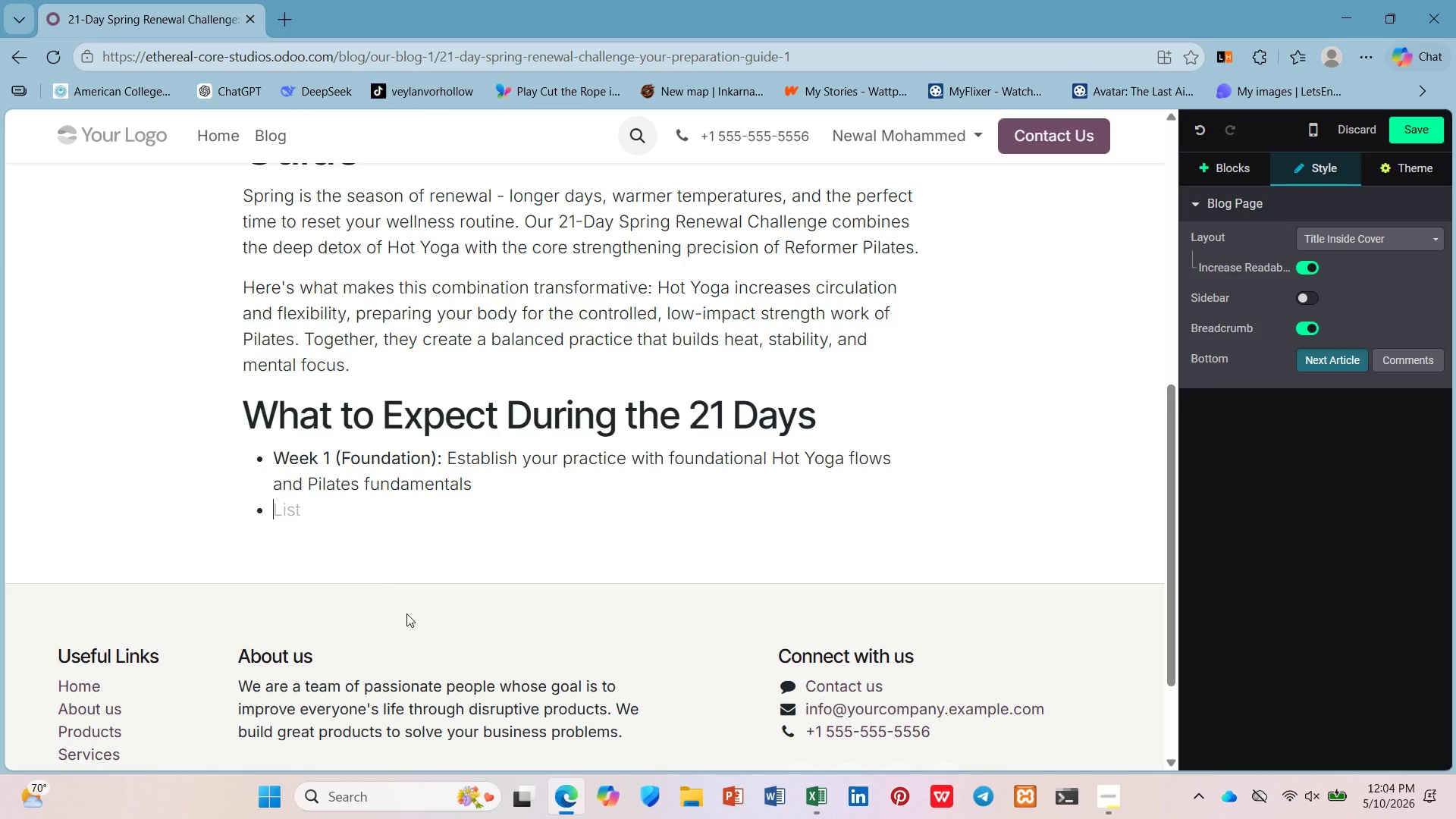 
type(Wk)
key(Backspace)
type(eke )
key(Backspace)
key(Backspace)
type( 2 ())
 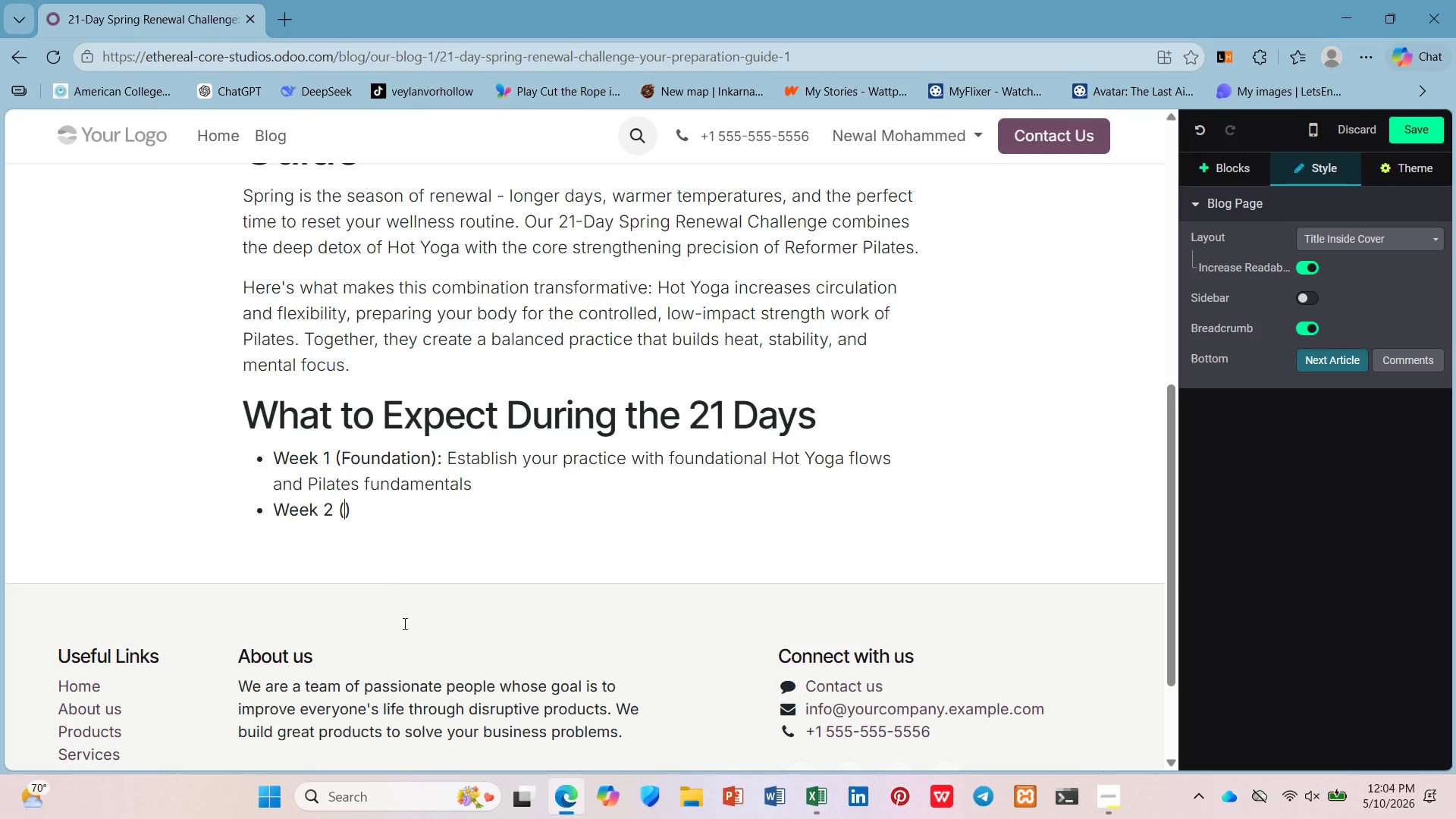 
 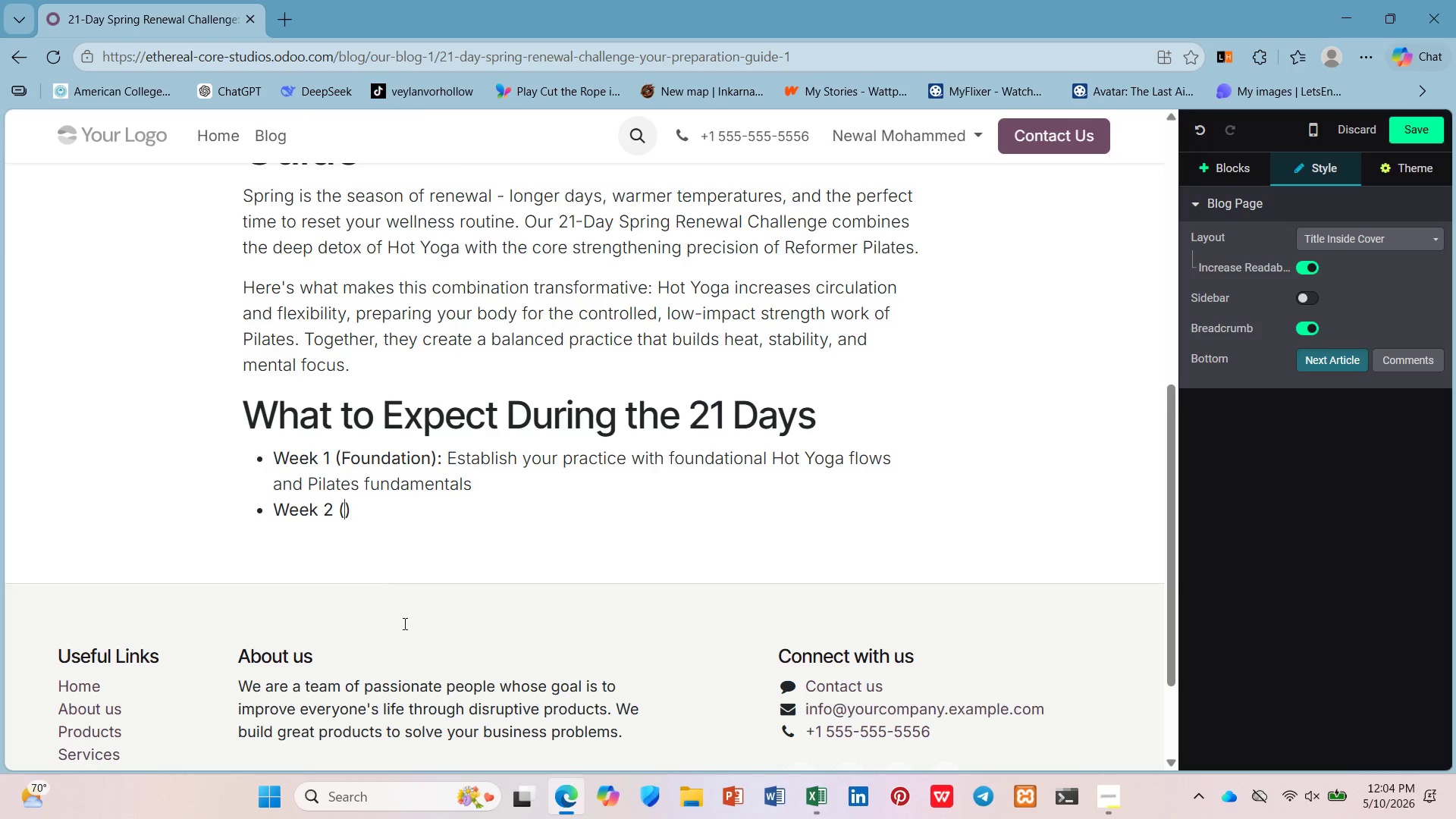 
key(ArrowLeft)
 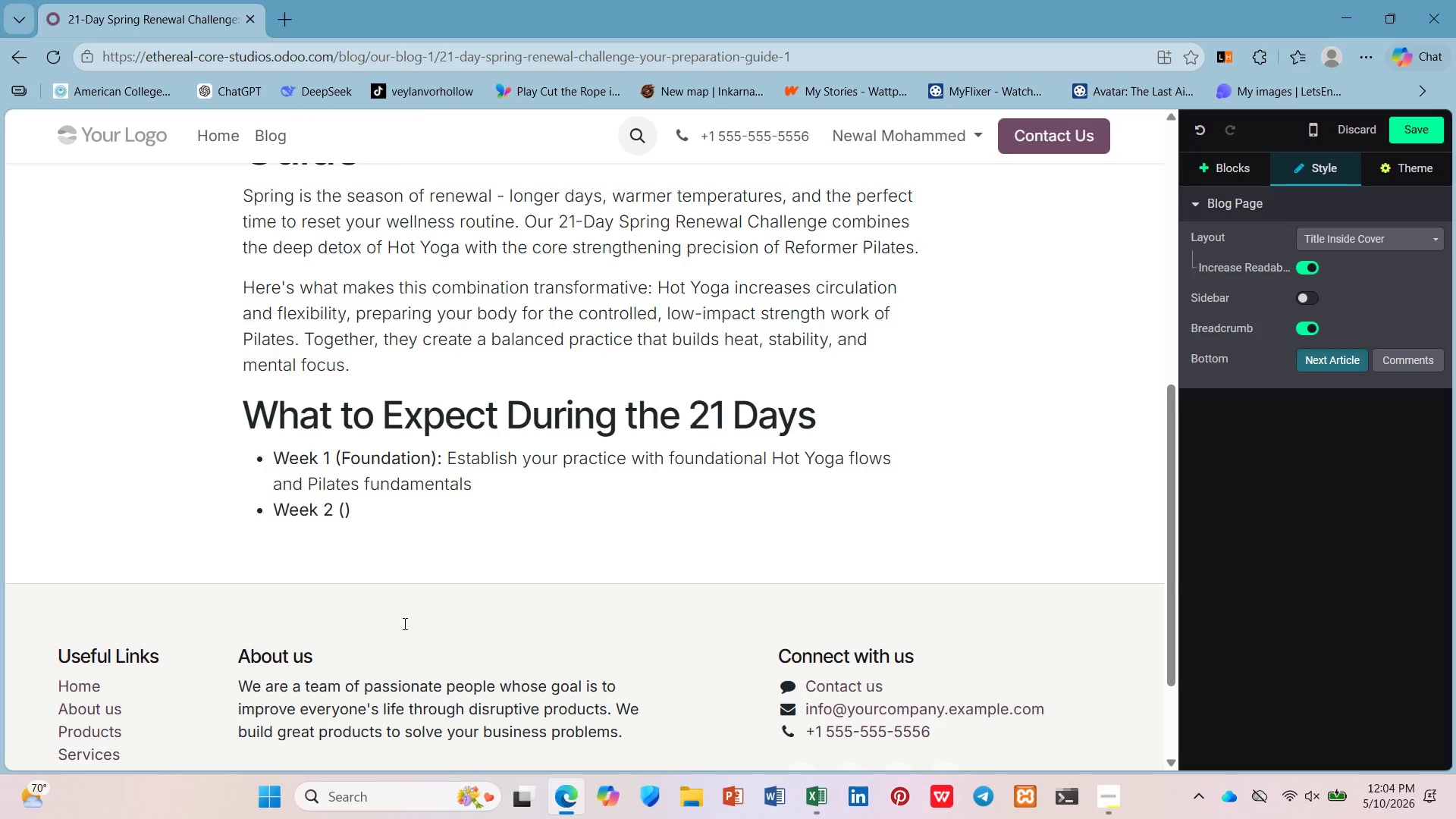 
type(Build)
 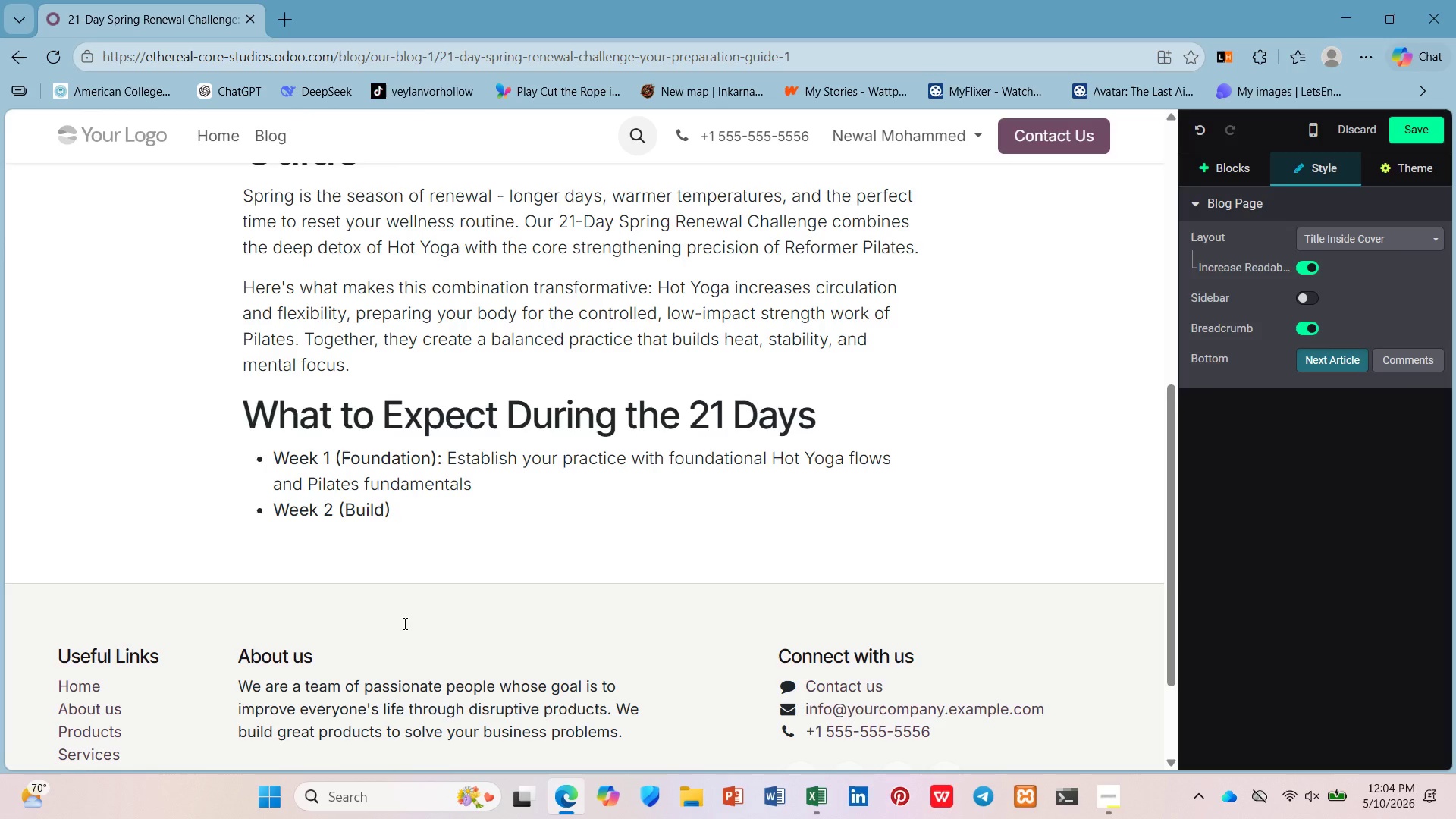 
key(ArrowDown)
 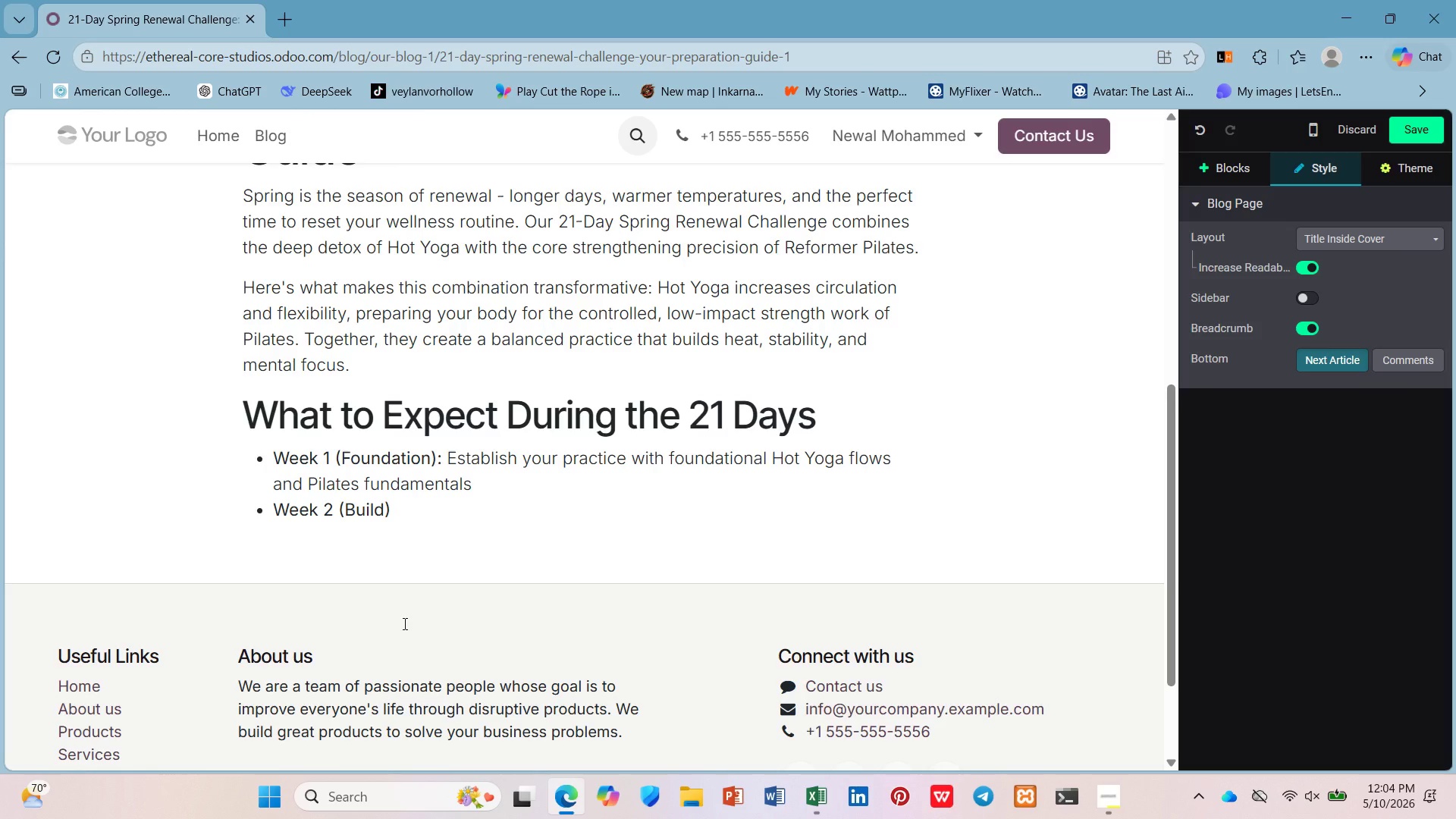 
key(Shift+Semicolon)
 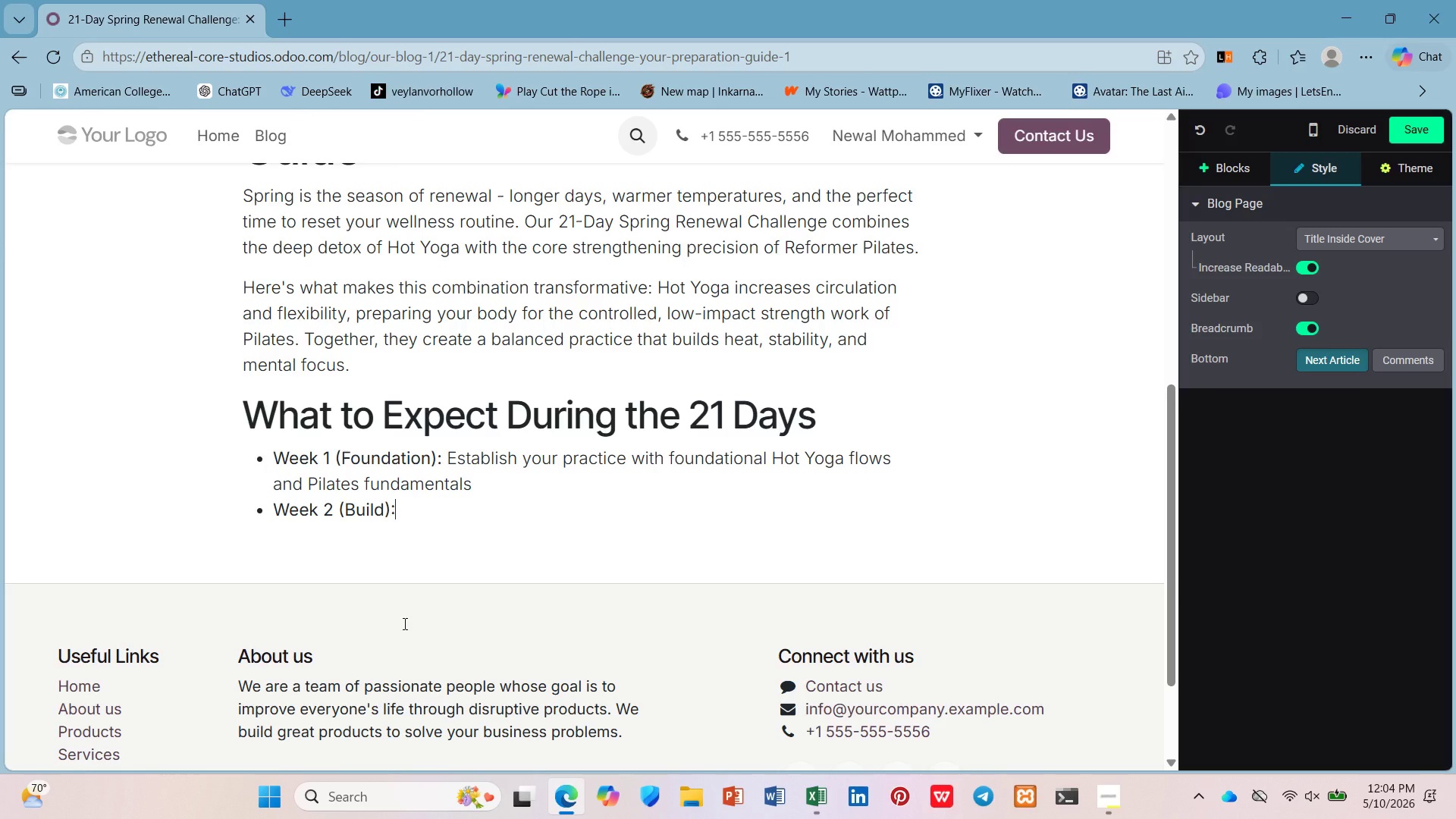 
key(Space)
 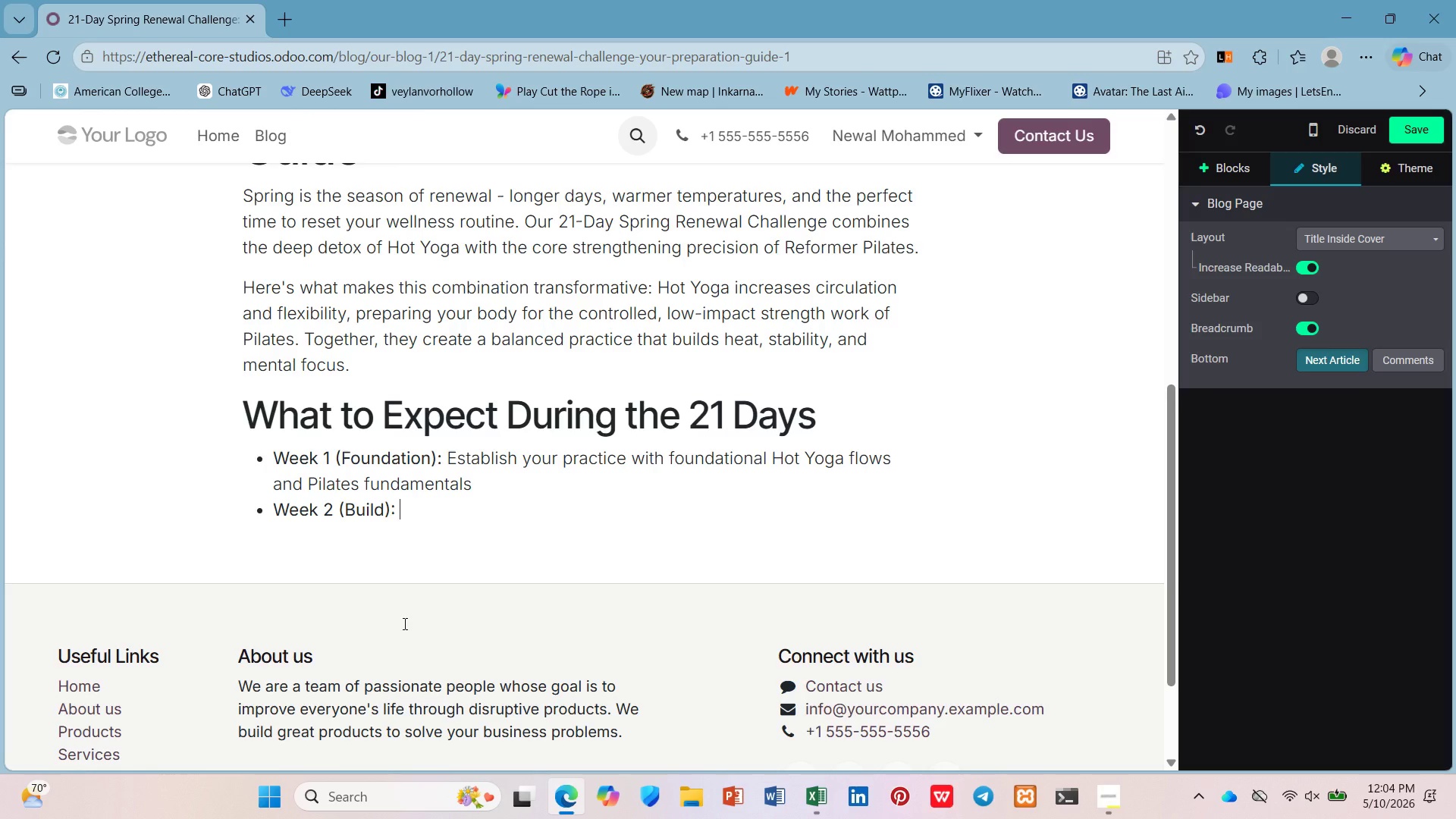 
key(Control+B)
 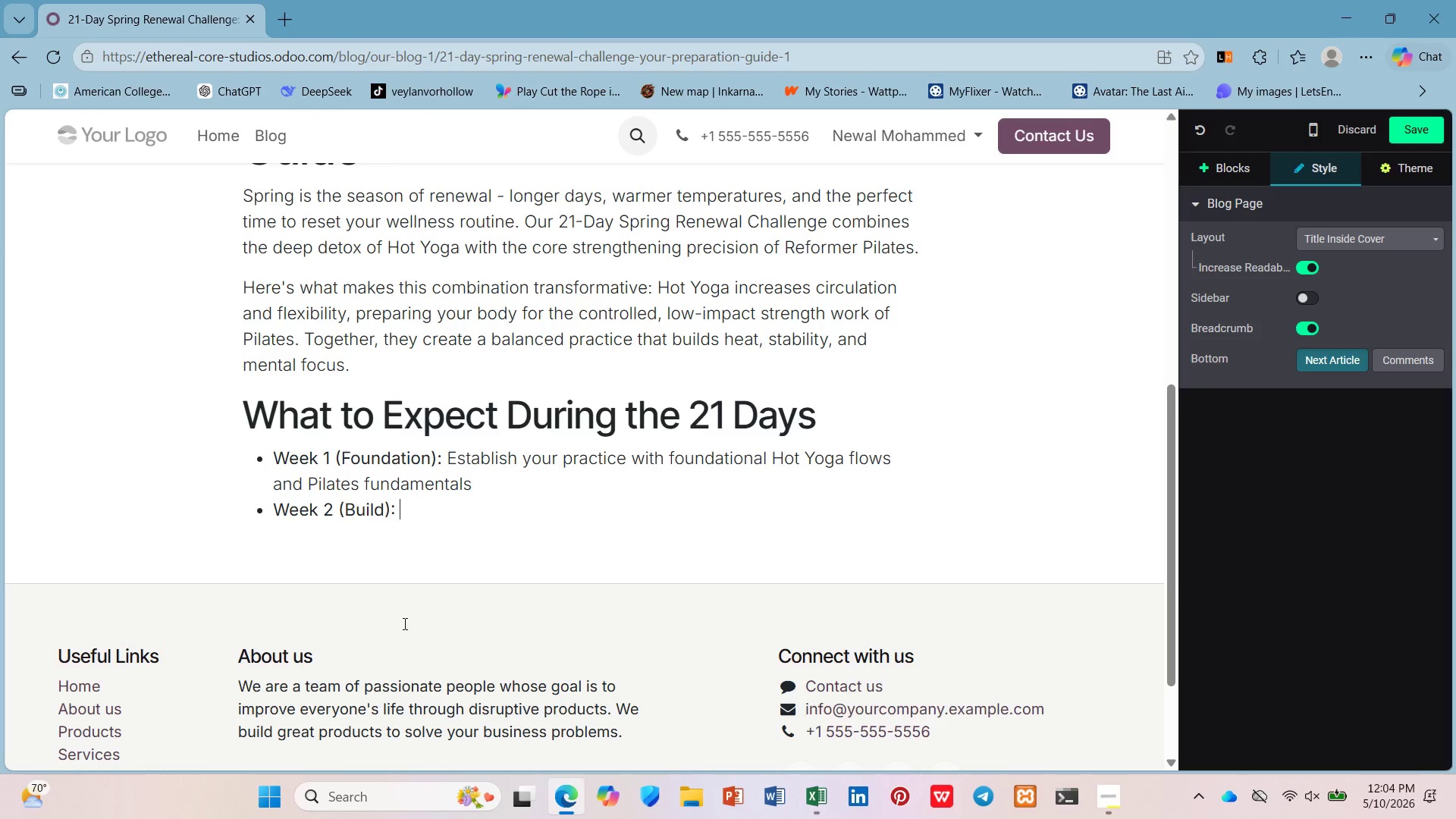 
type(Increaa)
key(Backspace)
type(se intensity with longer )
 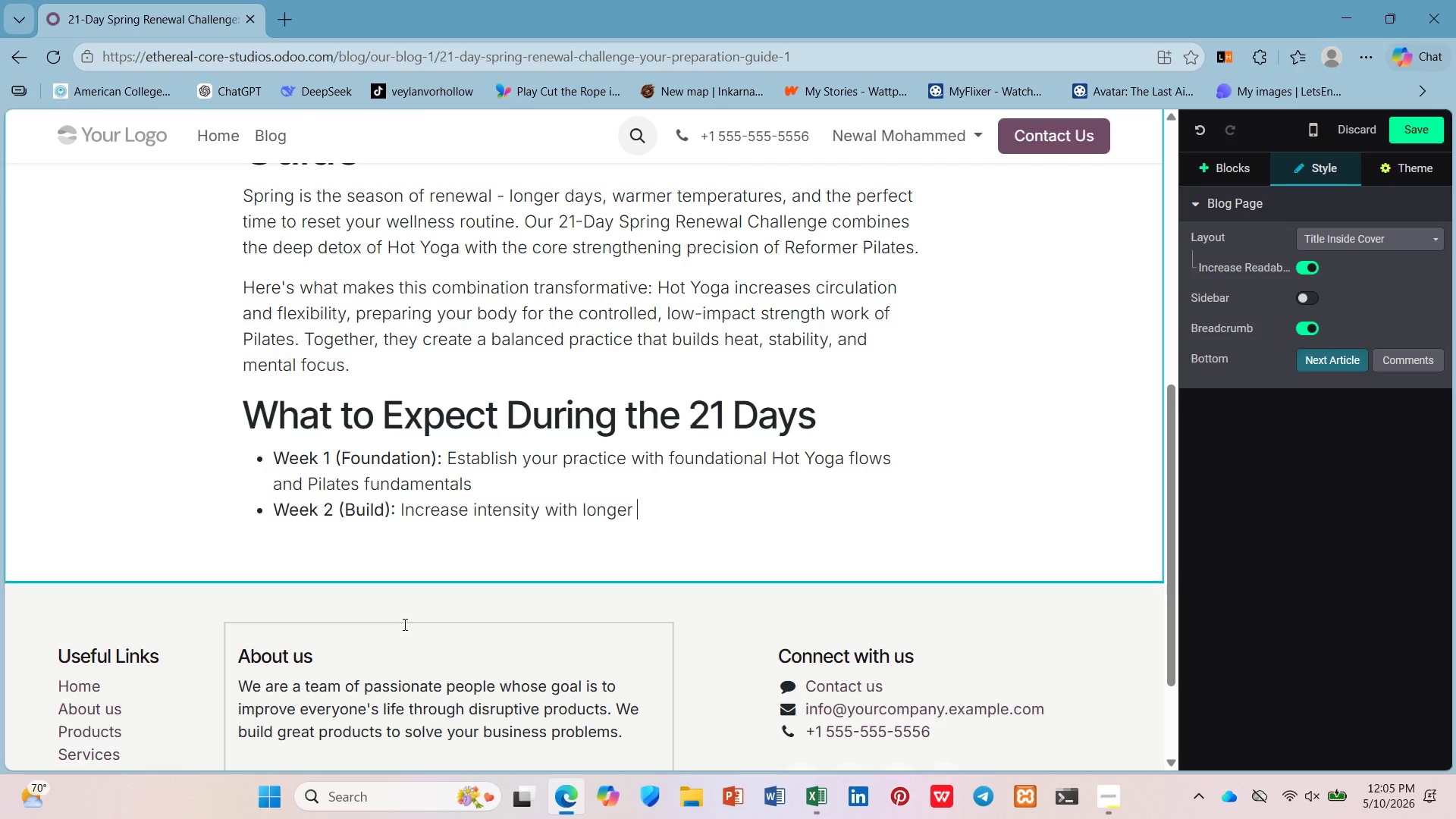 
wait(6.0)
 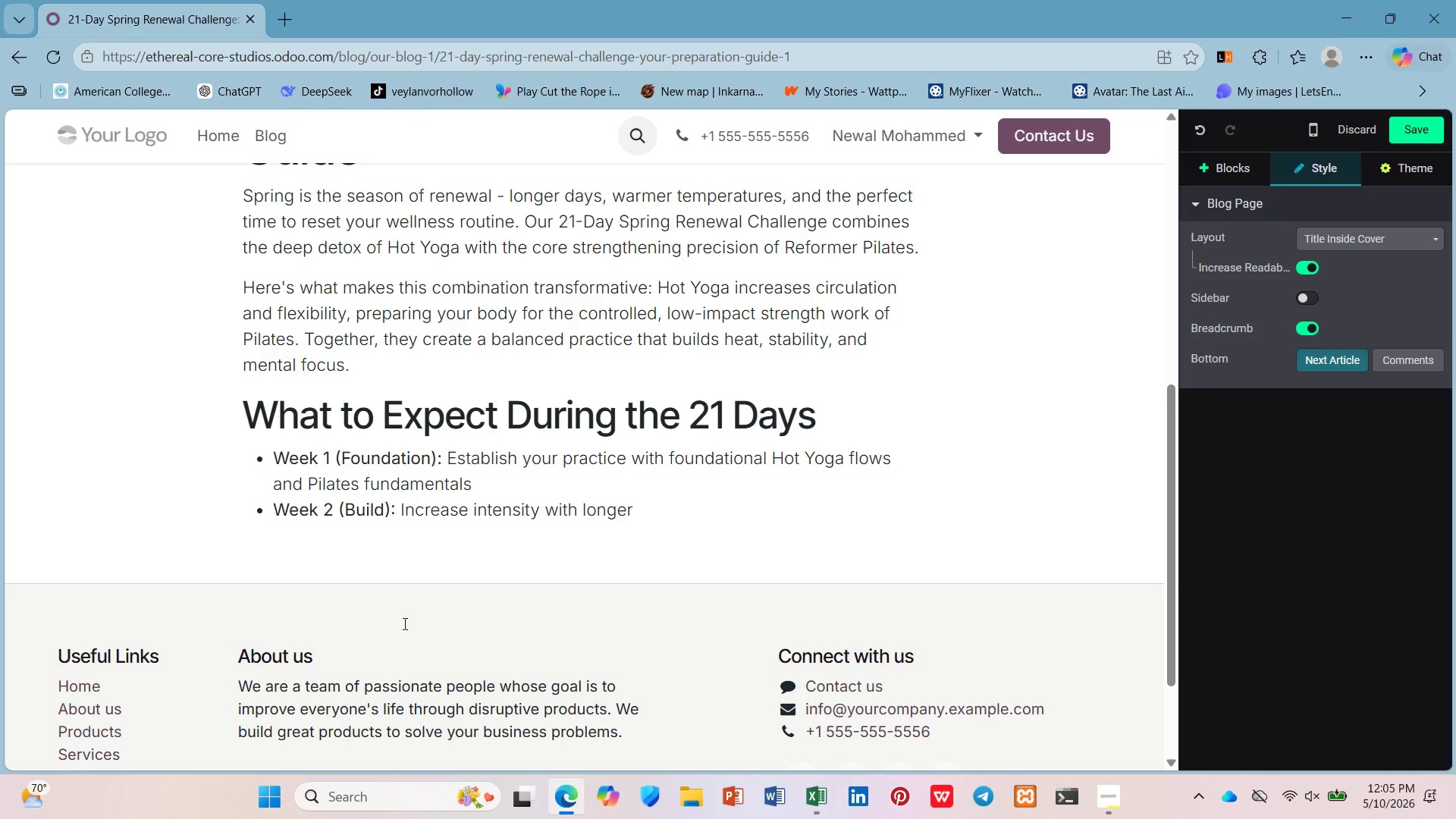 
type(holds and more complex repo)
 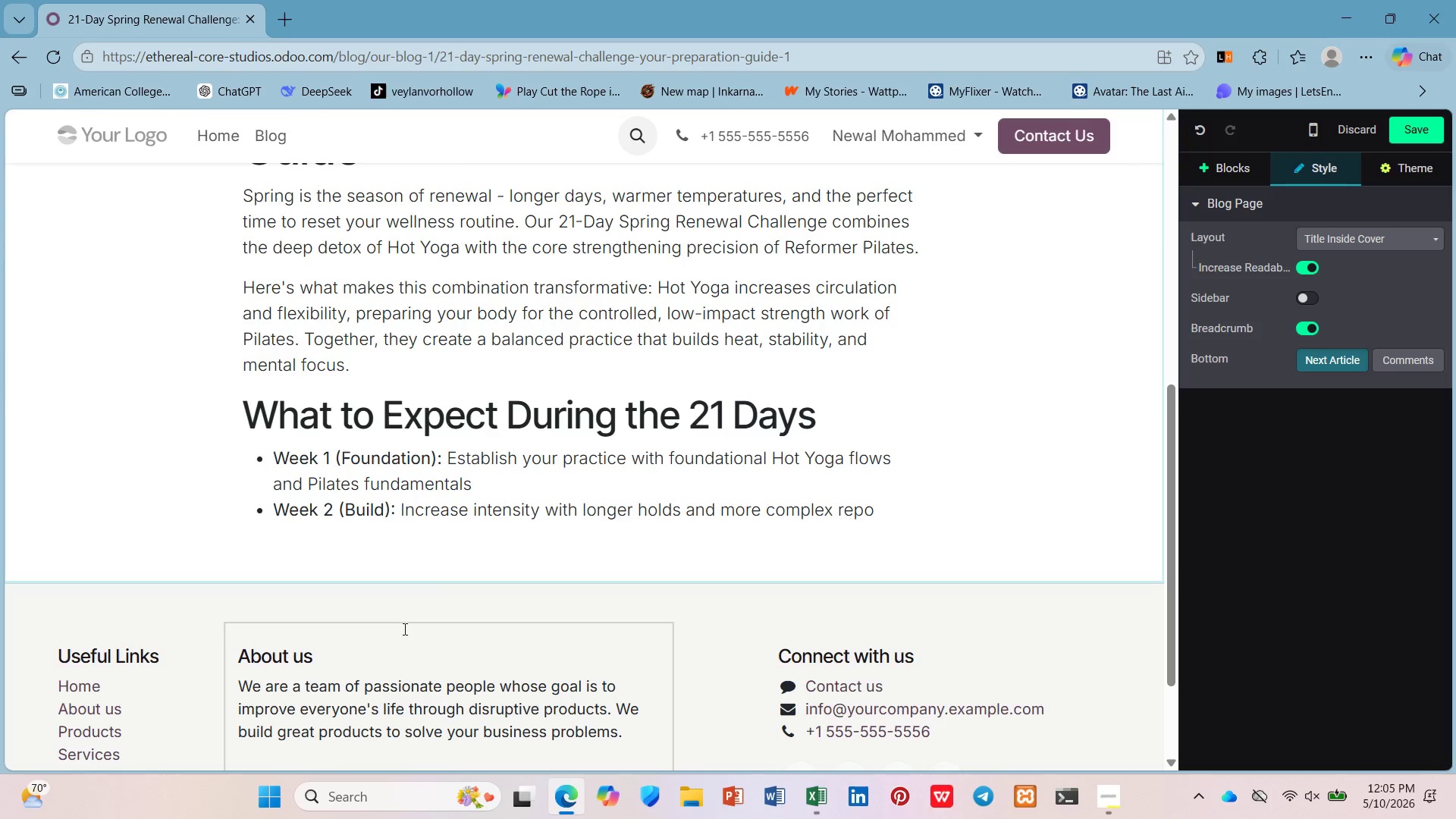 
key(Backspace)
key(Backspace)
type(former sequences)
 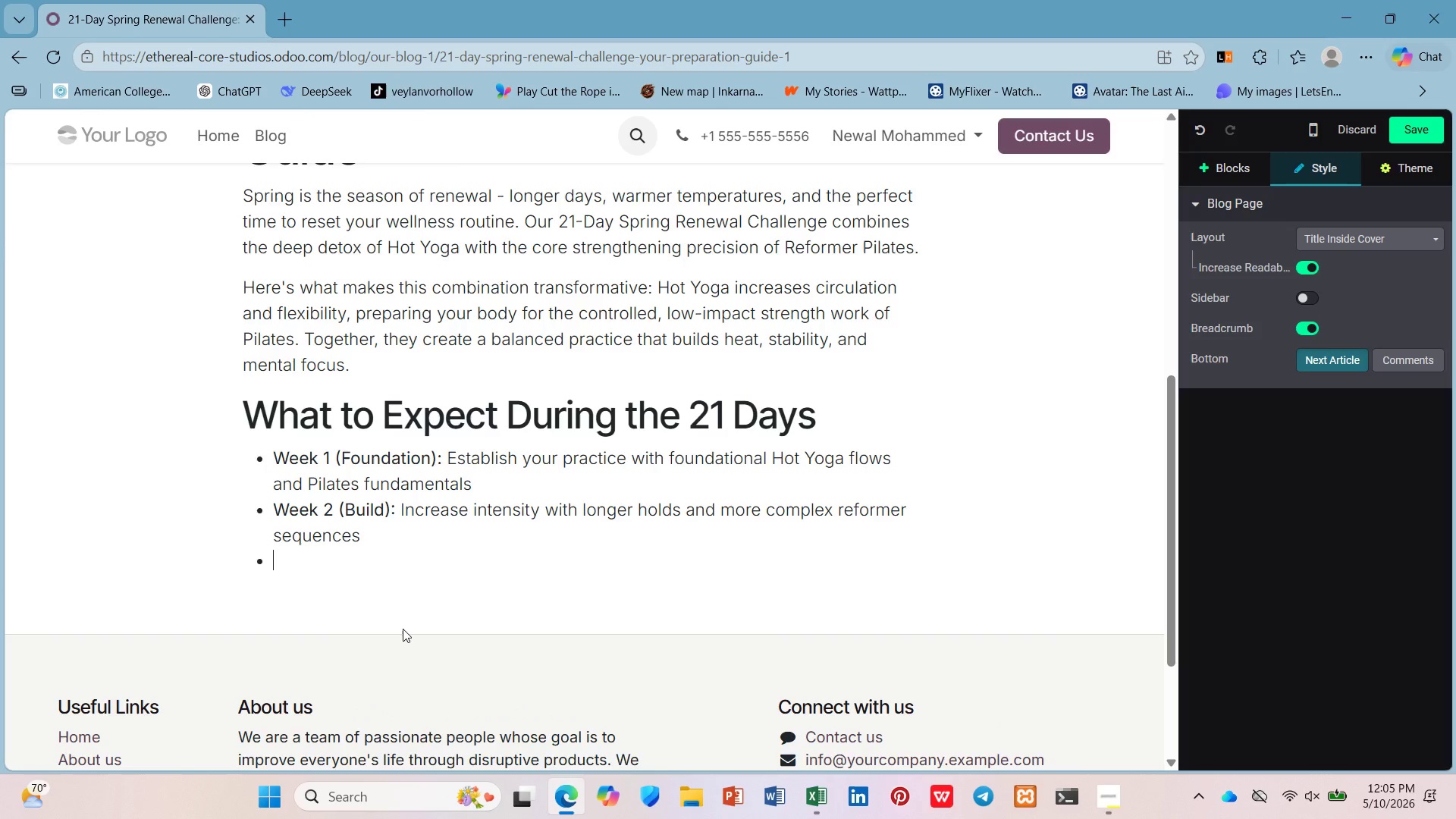 
key(Enter)
 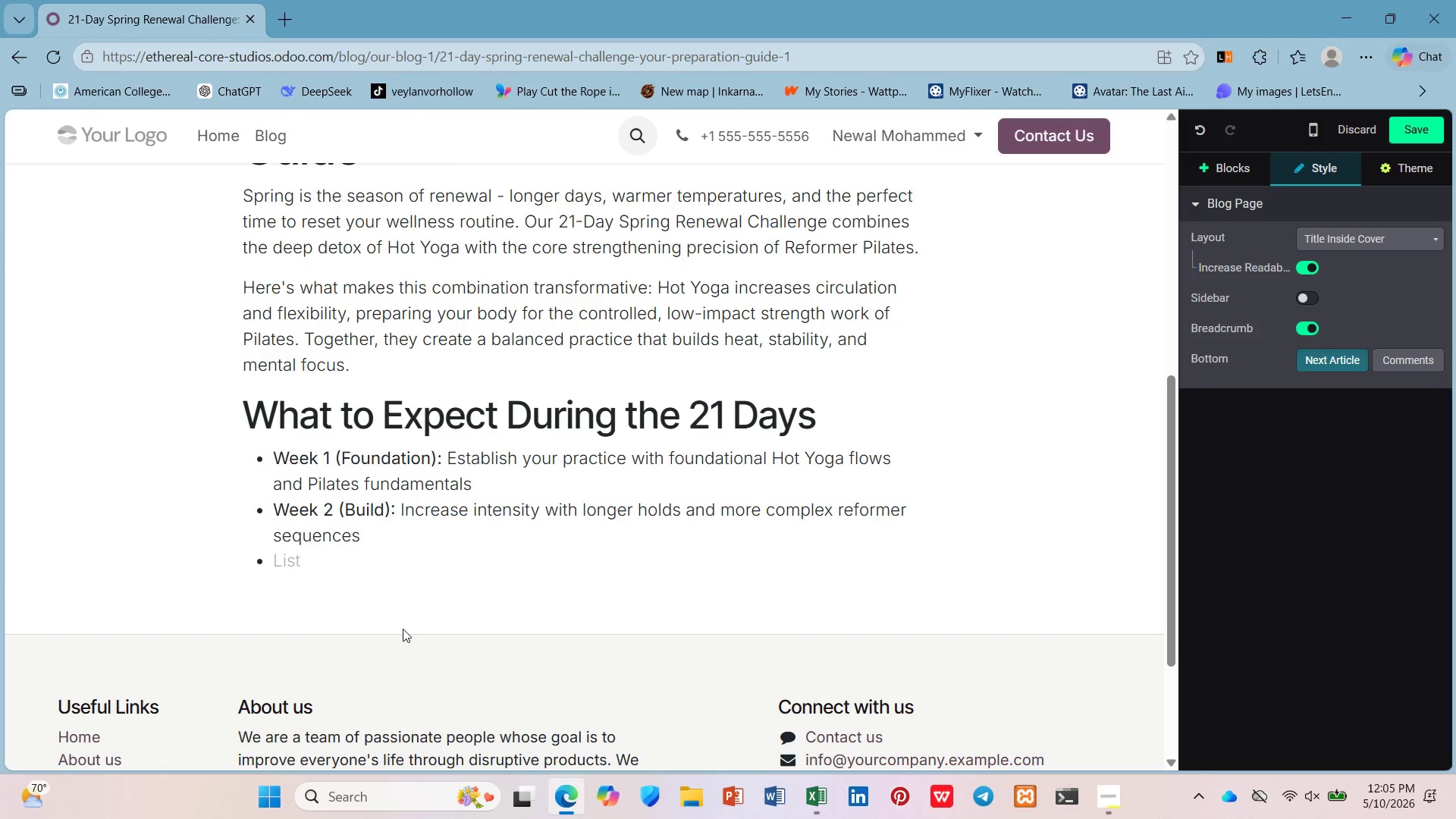 
key(Control+B)
 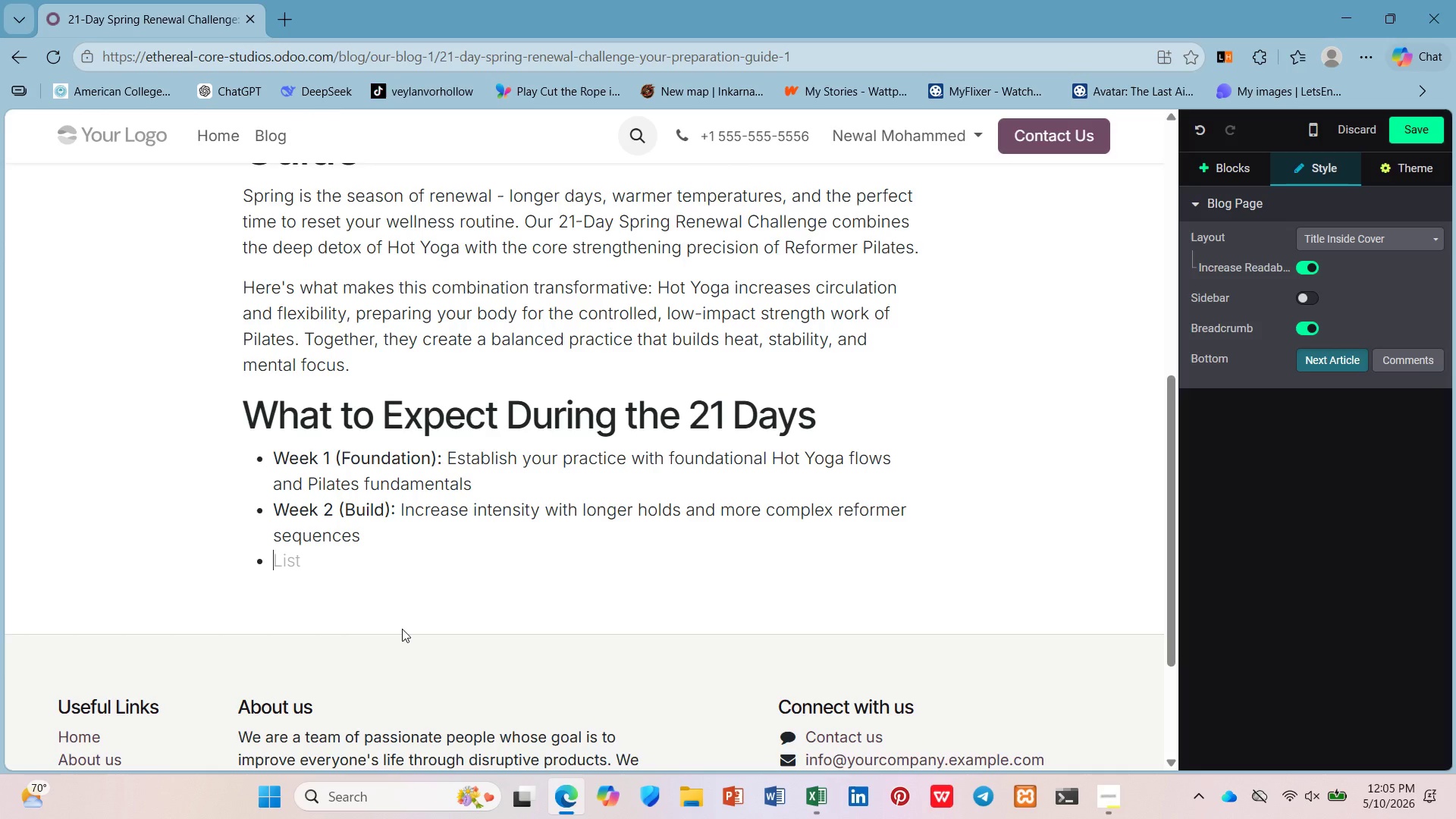 
type(Week 3 ())
 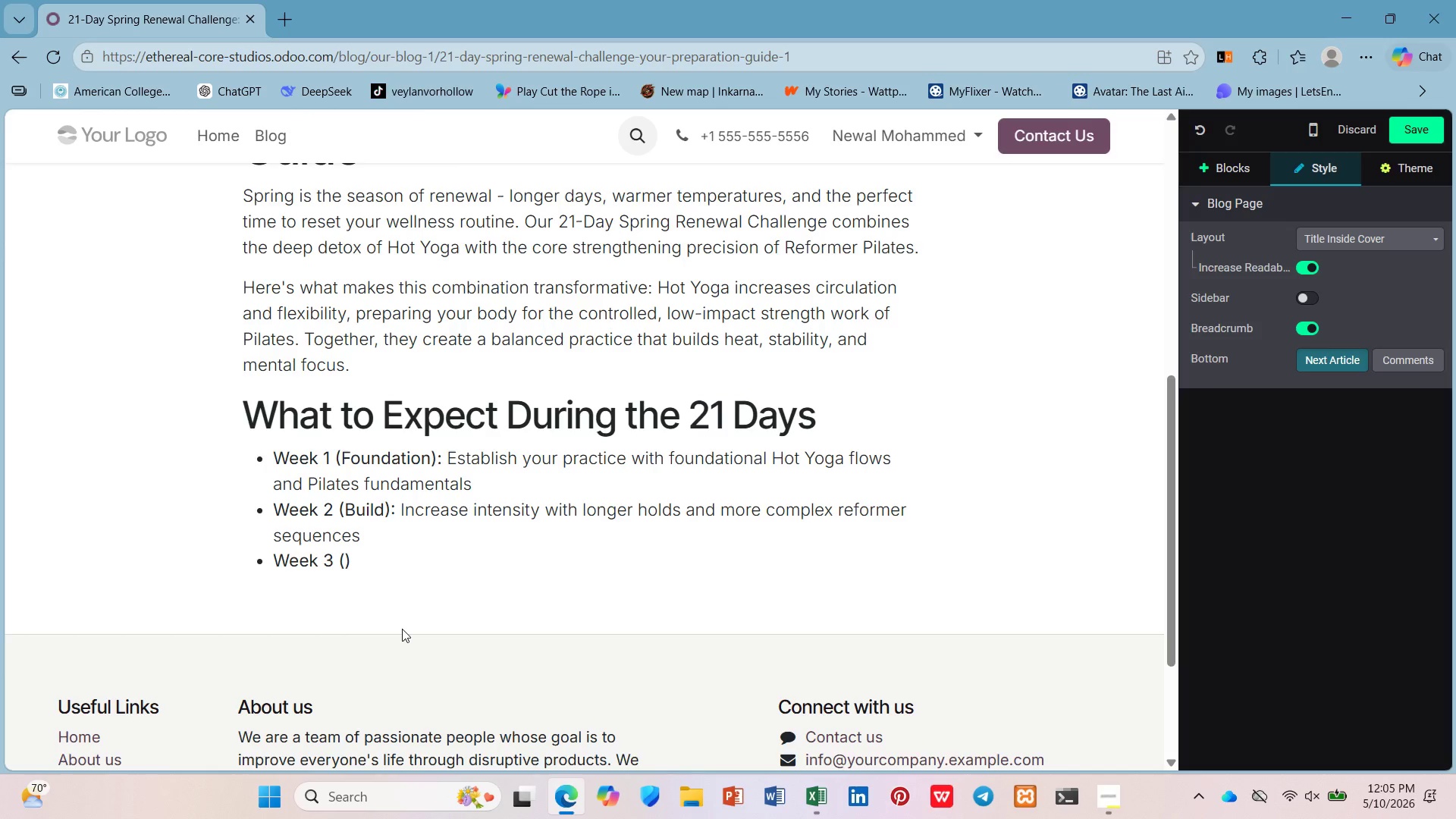 
key(ArrowLeft)
 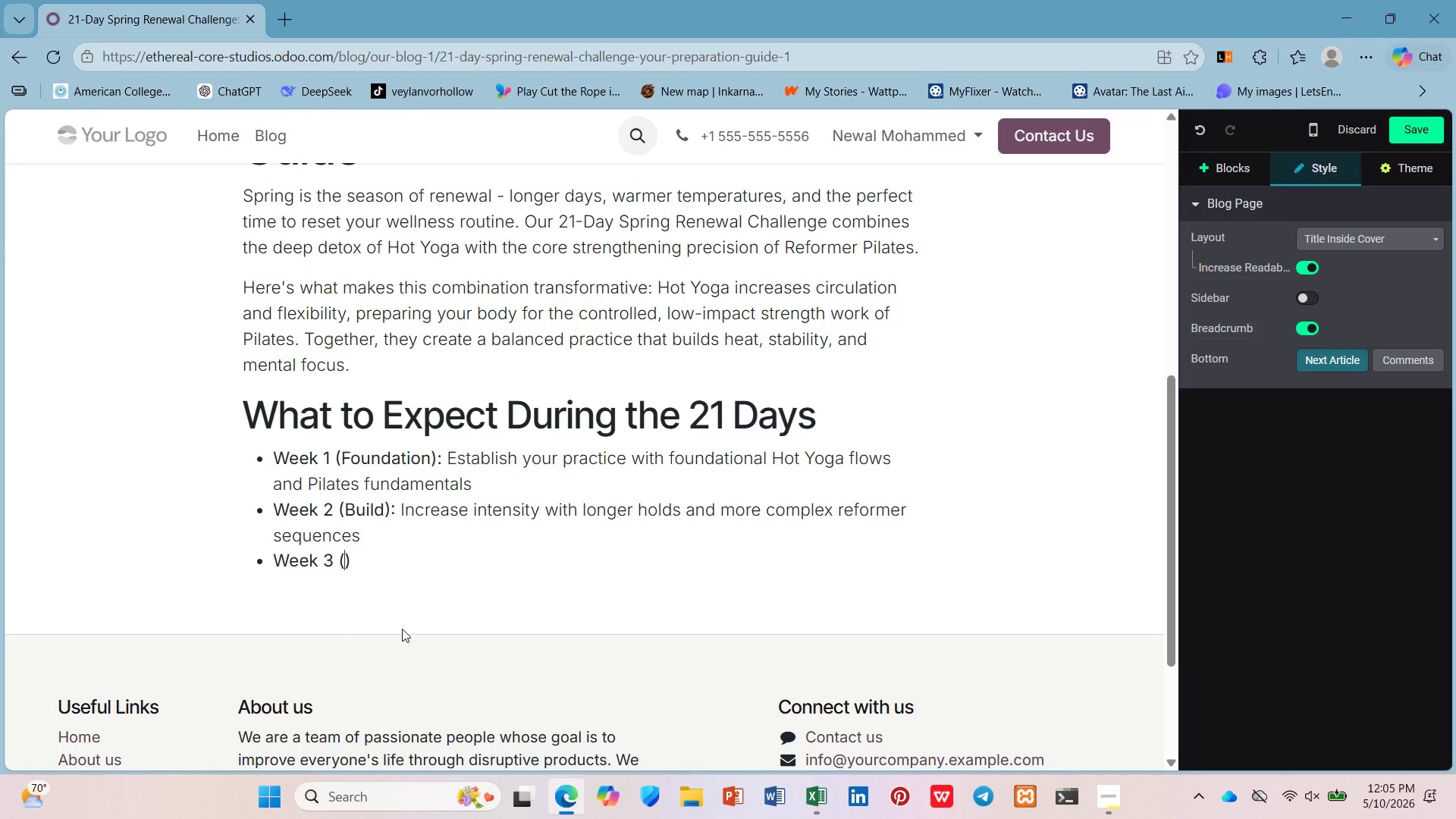 
type(Integrate)
 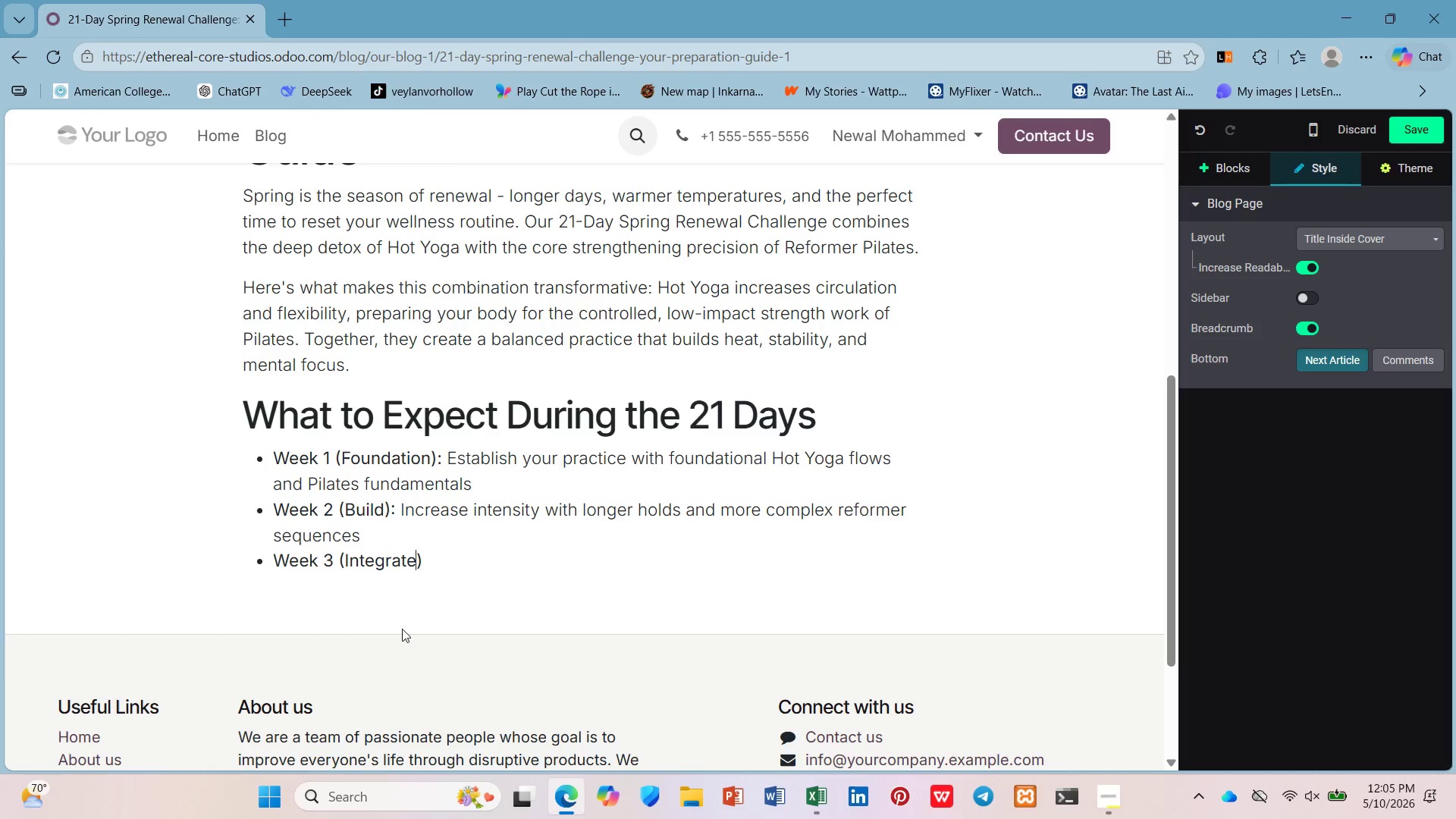 
key(ArrowDown)
 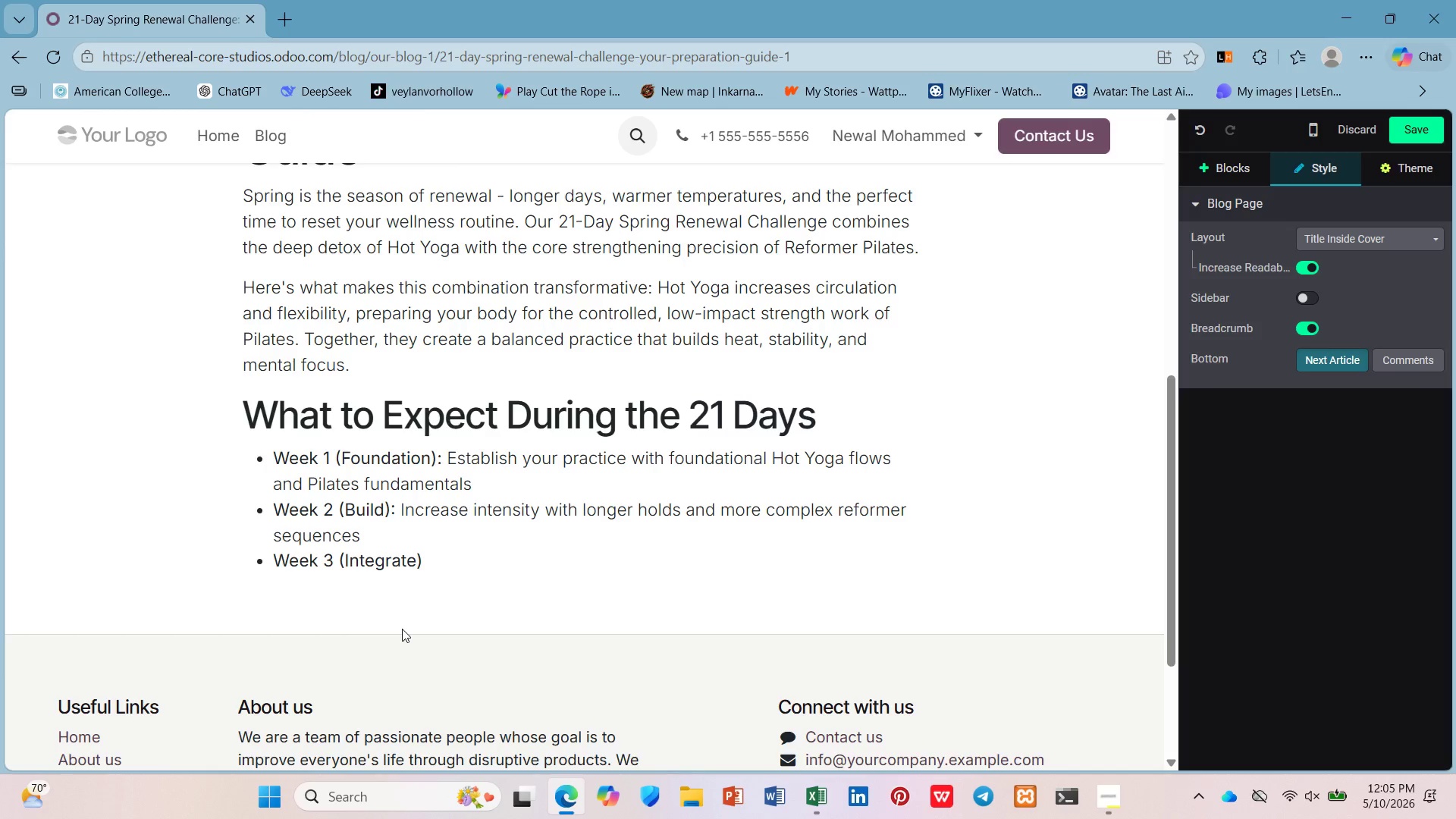 
key(Shift+Semicolon)
 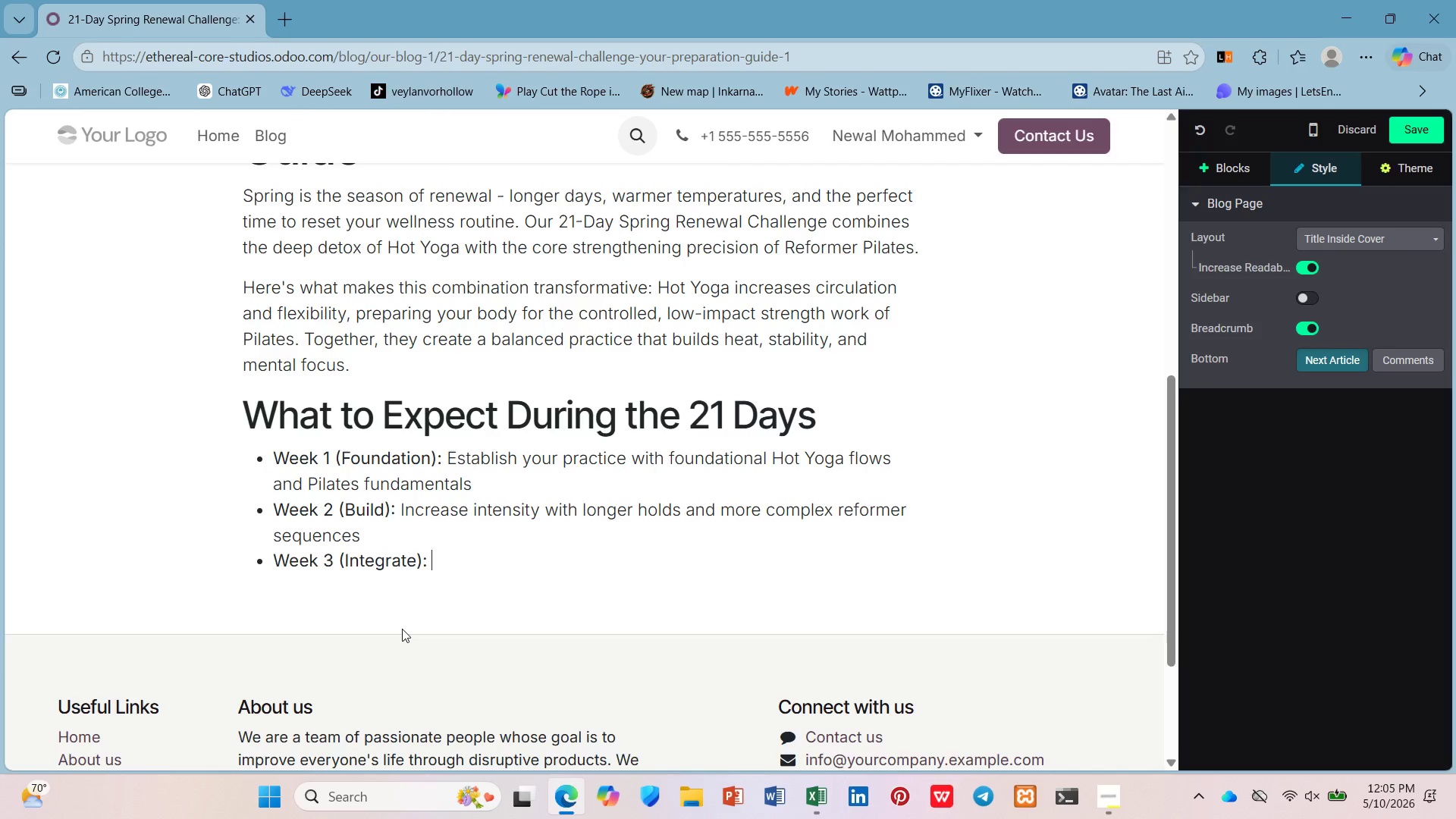 
key(Space)
 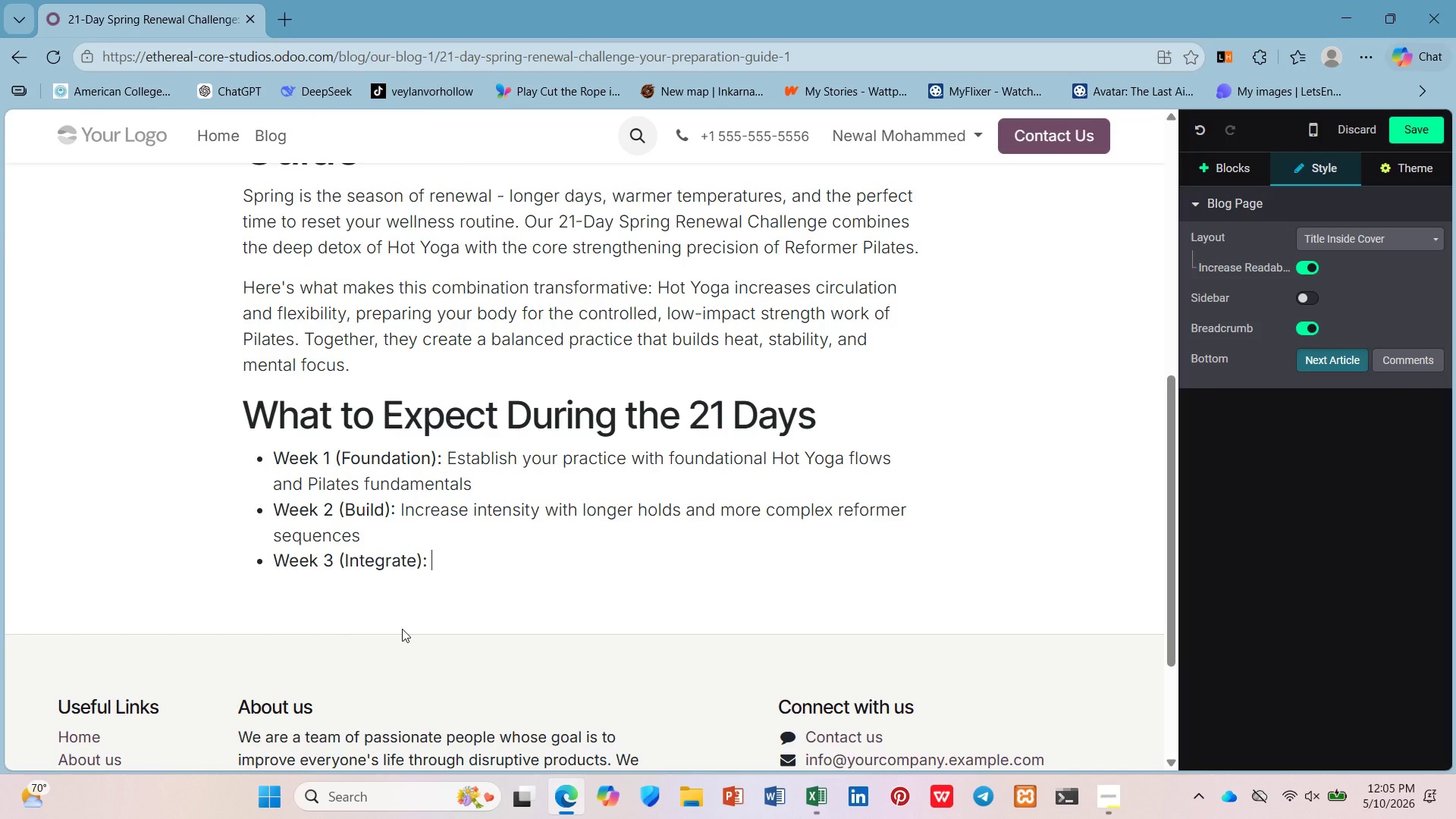 
key(Control+B)
 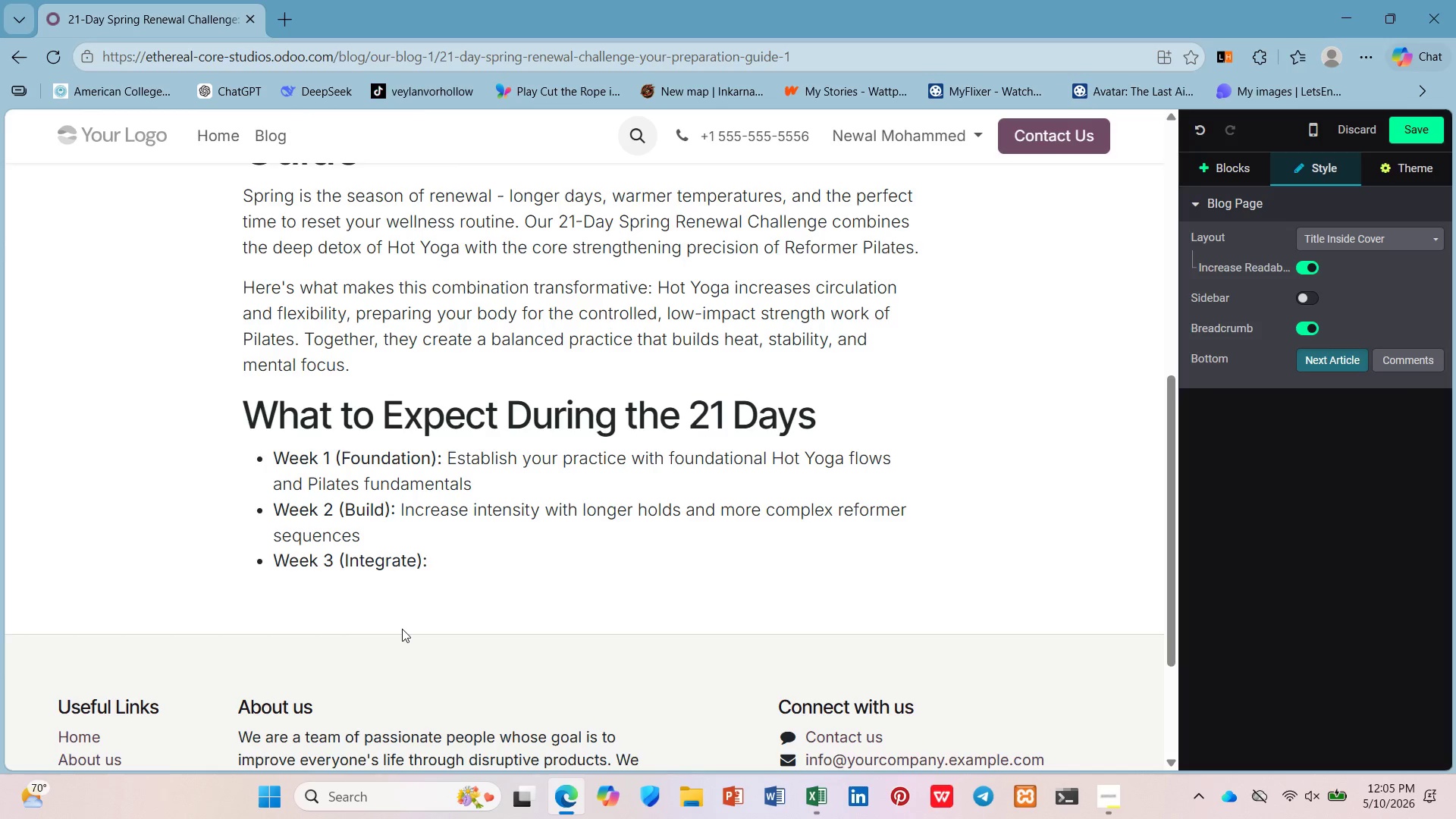 
type(Combine bith)
key(Backspace)
key(Backspace)
key(Backspace)
type(oth disciplines into integrated 75-minute fsu)
key(Backspace)
key(Backspace)
type(usion classes)
 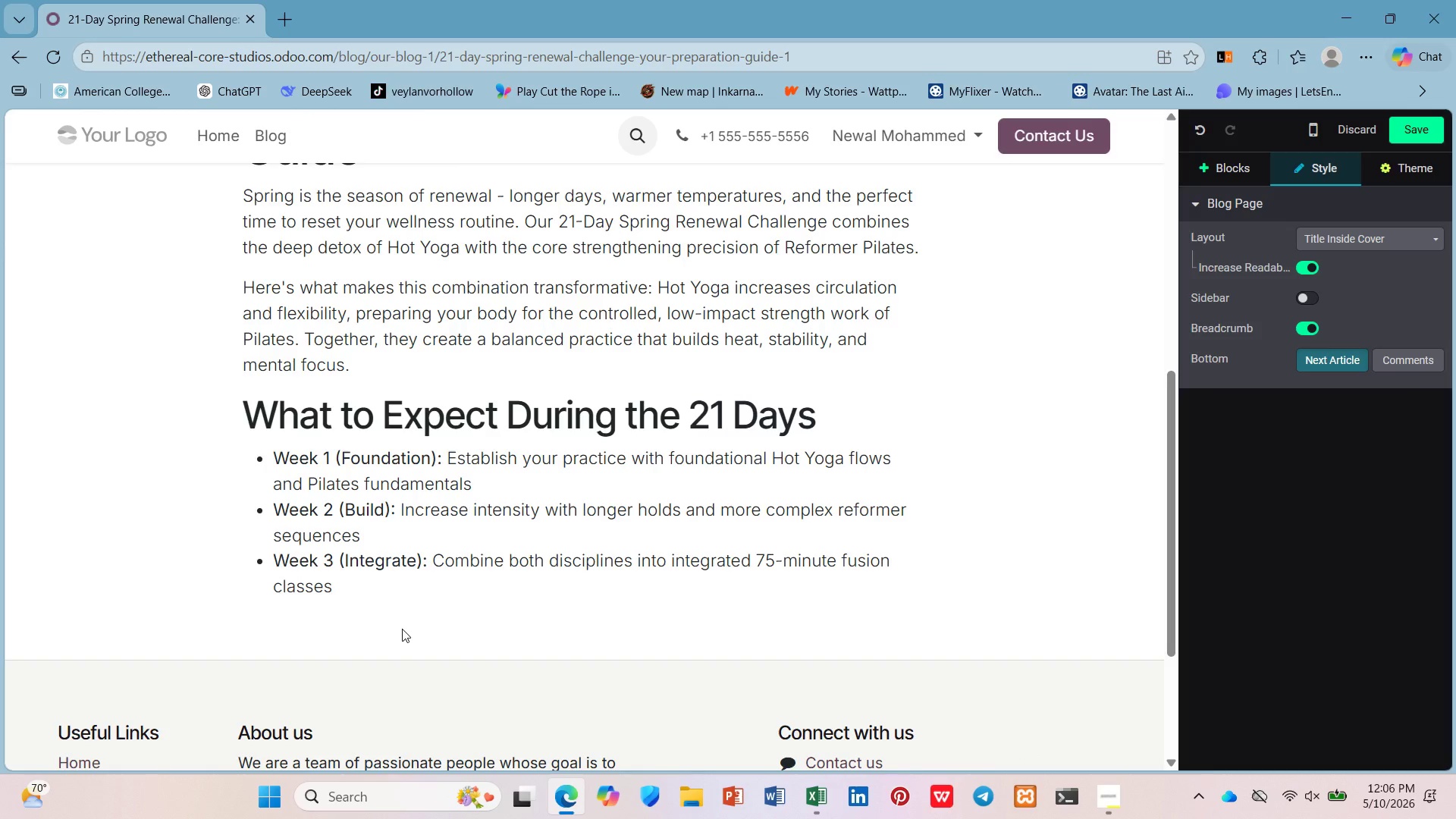 
key(Enter)
 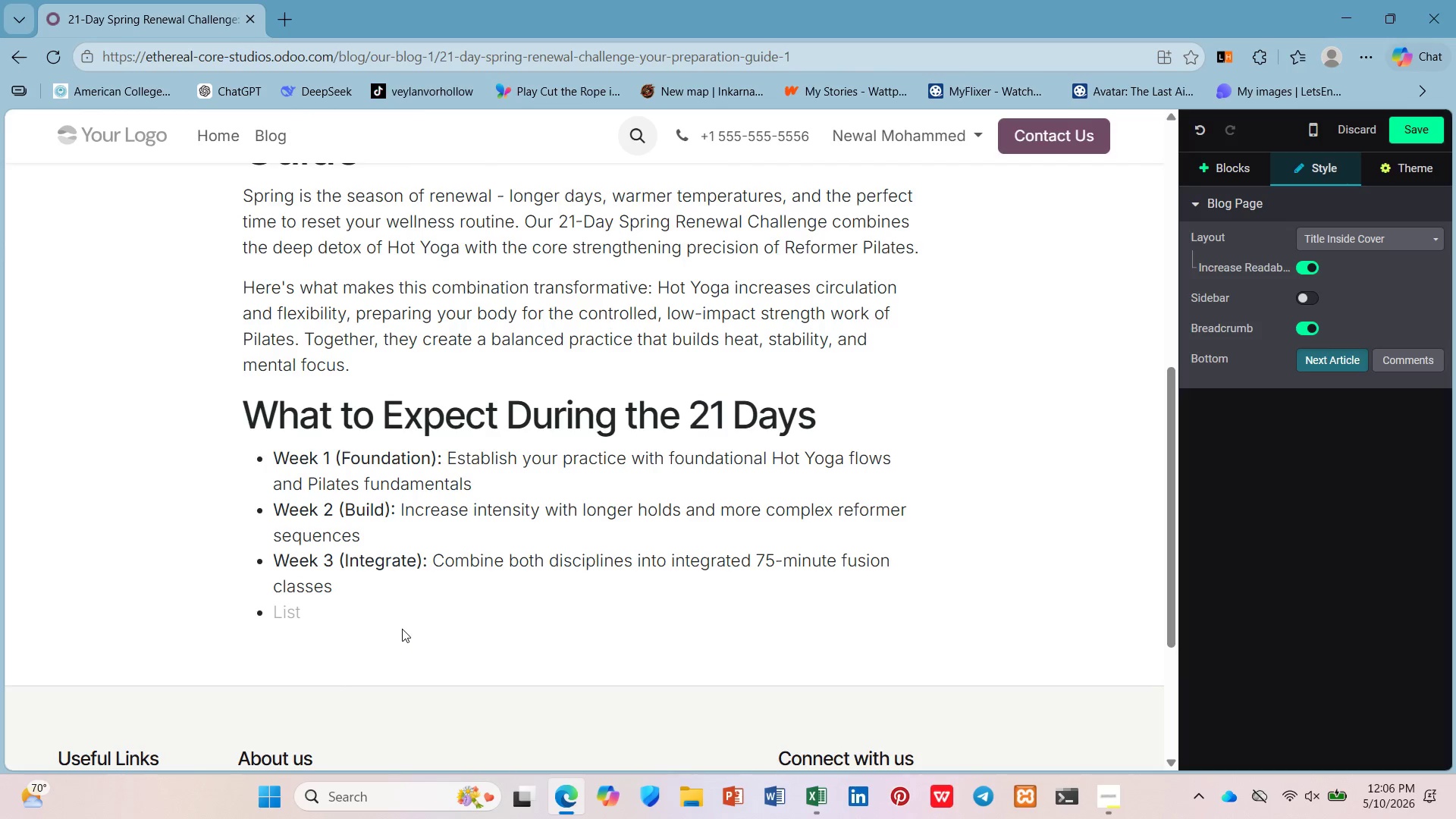 
key(Enter)
 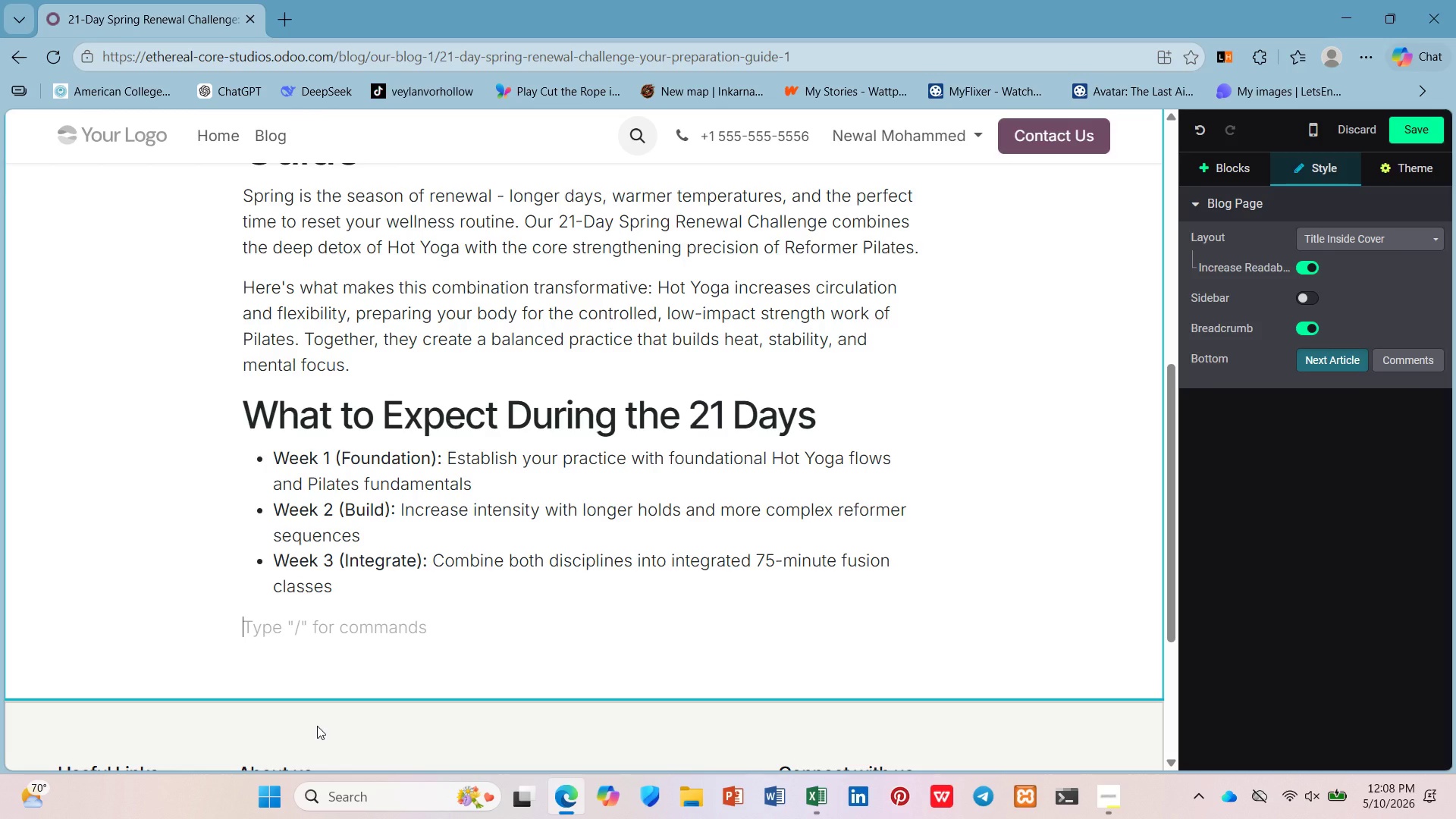 
wait(160.92)
 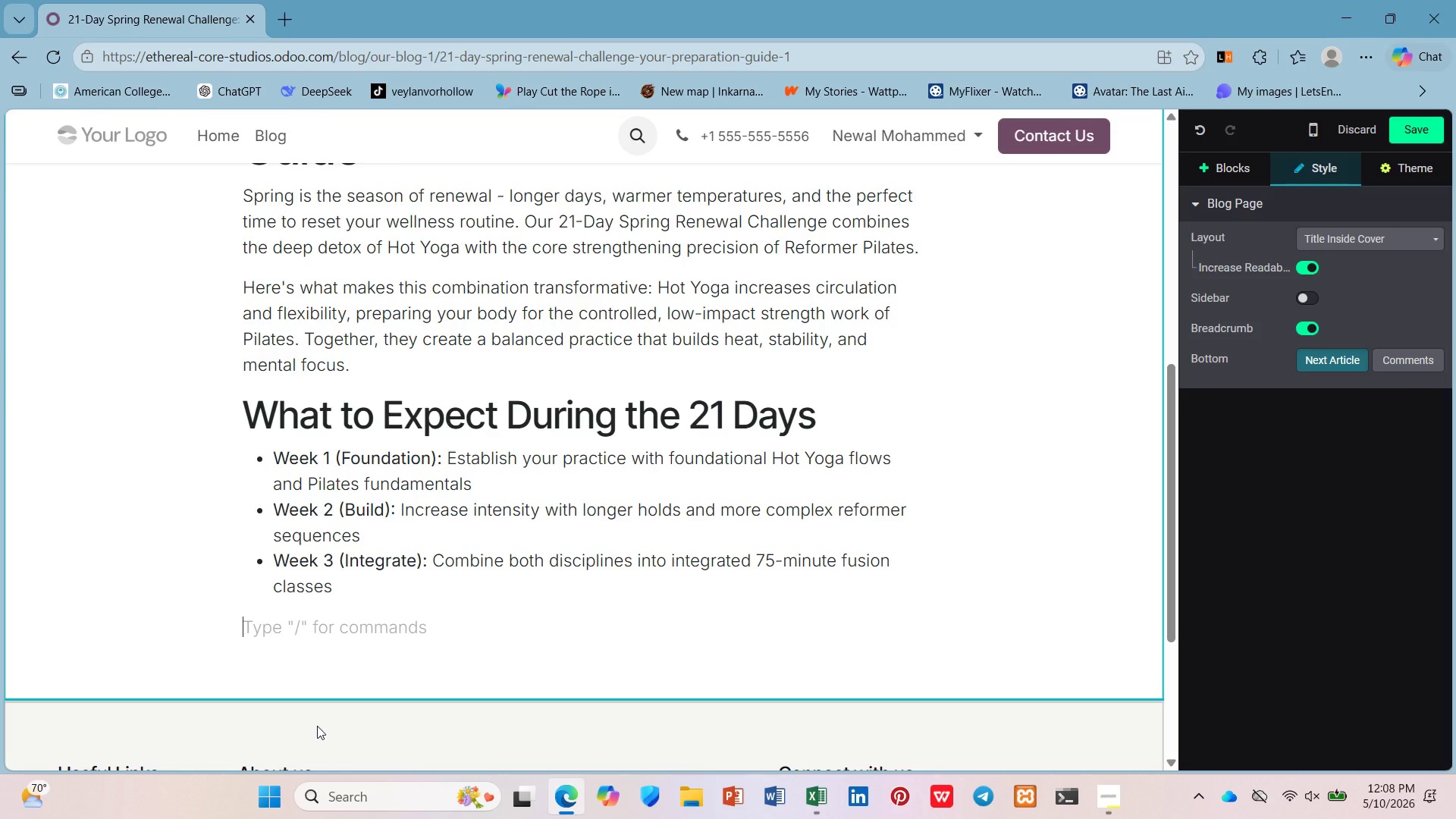 
type(/h2)
 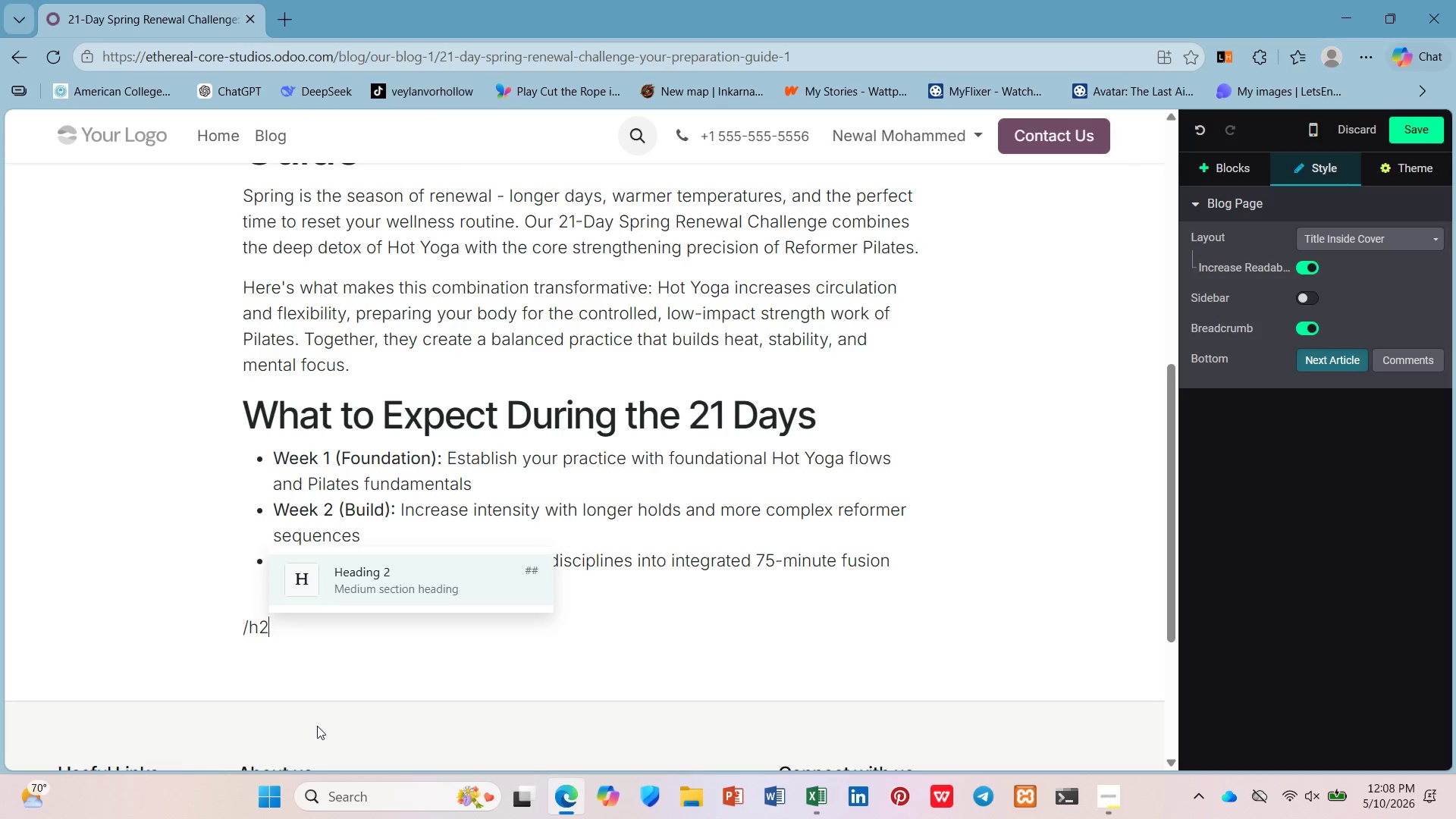 
key(Enter)
 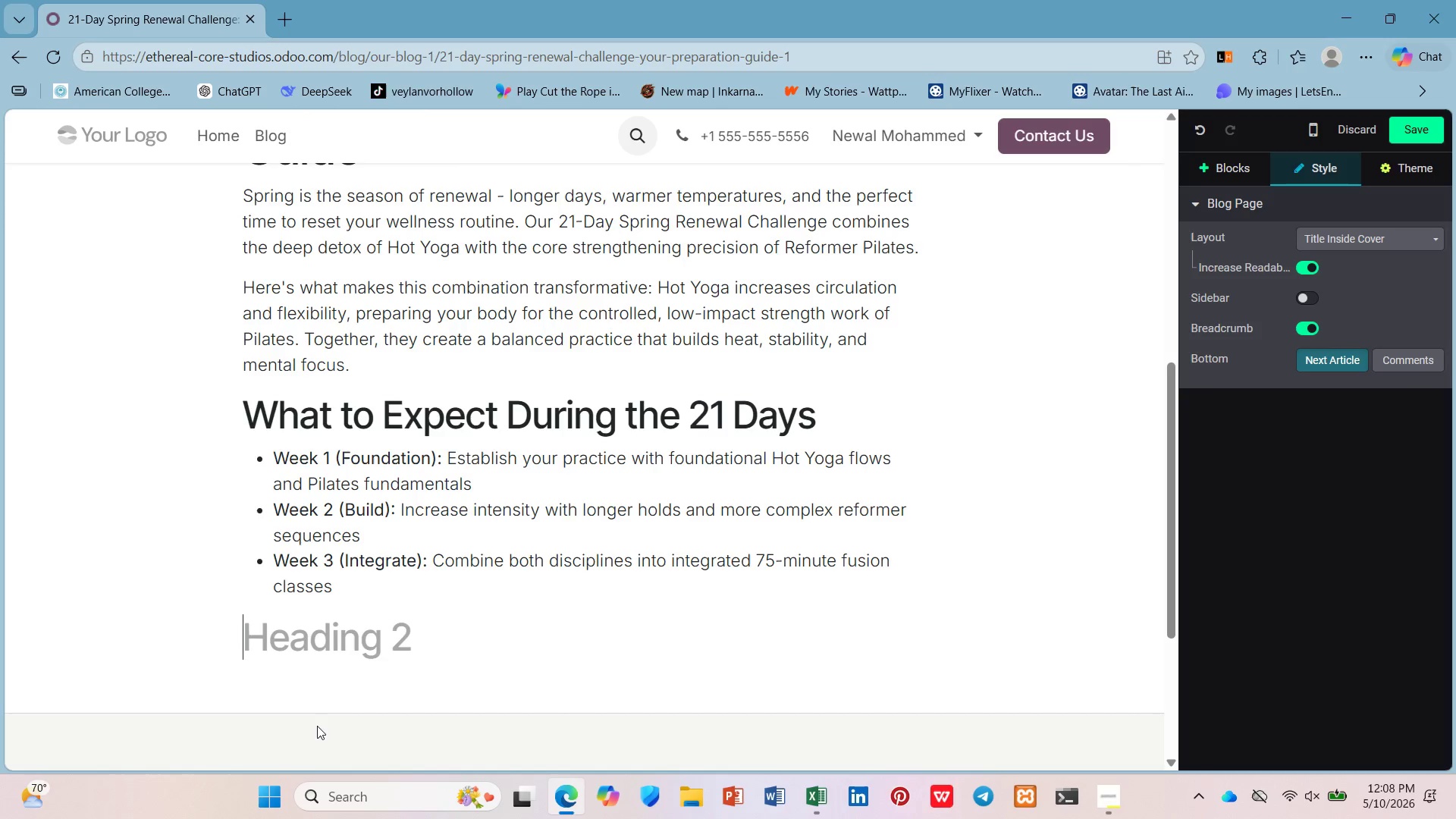 
type(How to Prepare)
 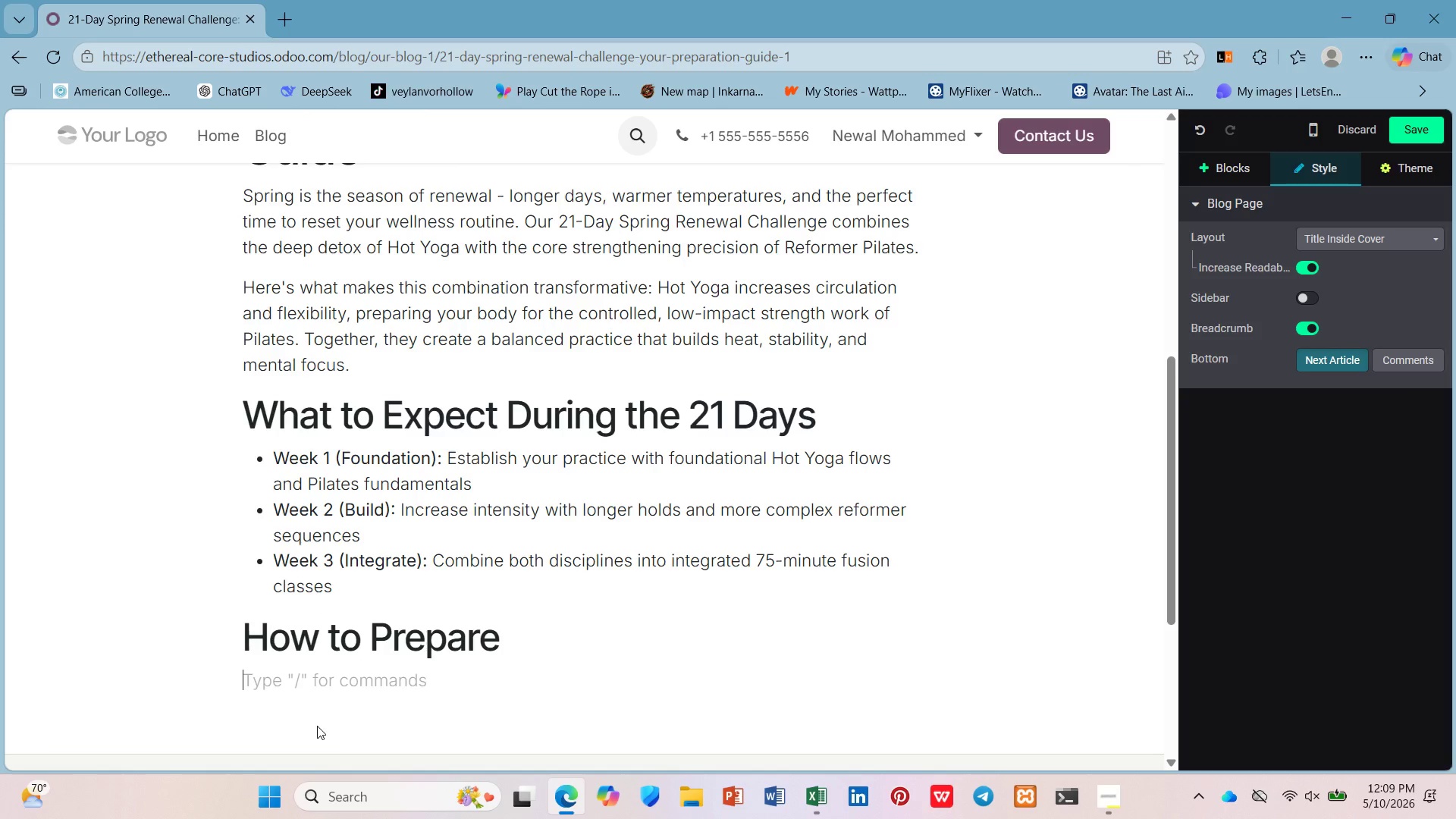 
 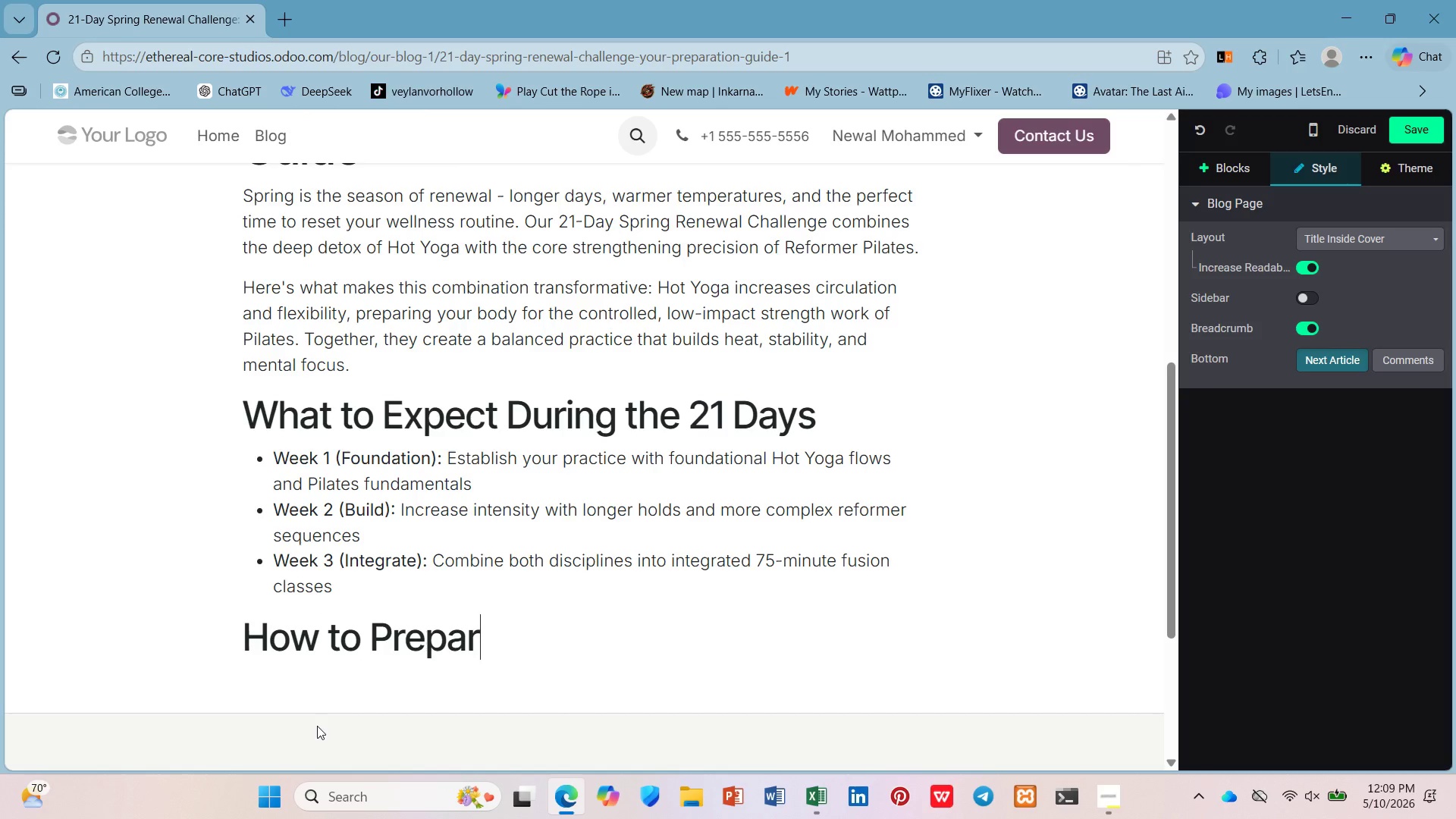 
key(Enter)
 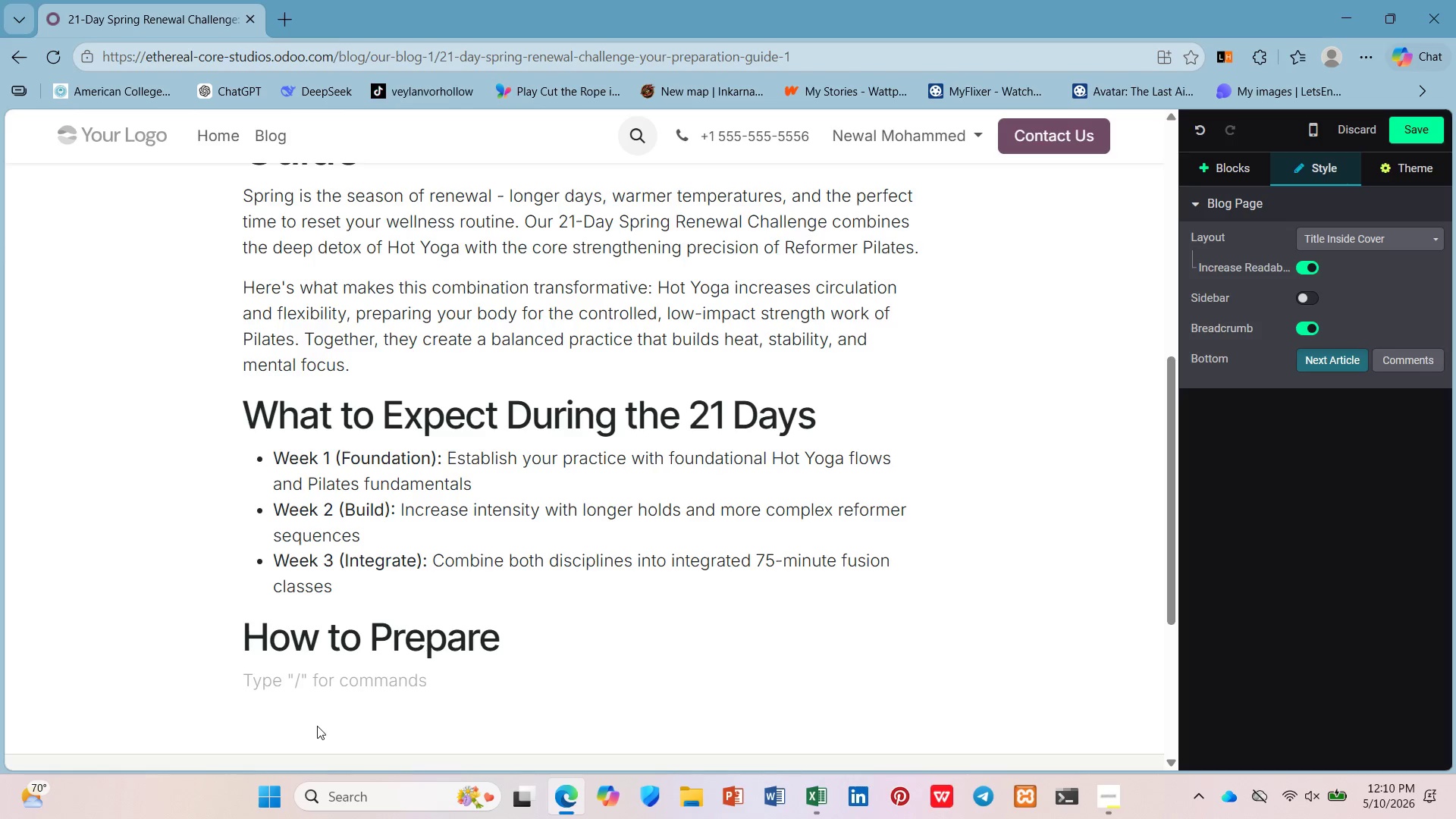 
wait(104.14)
 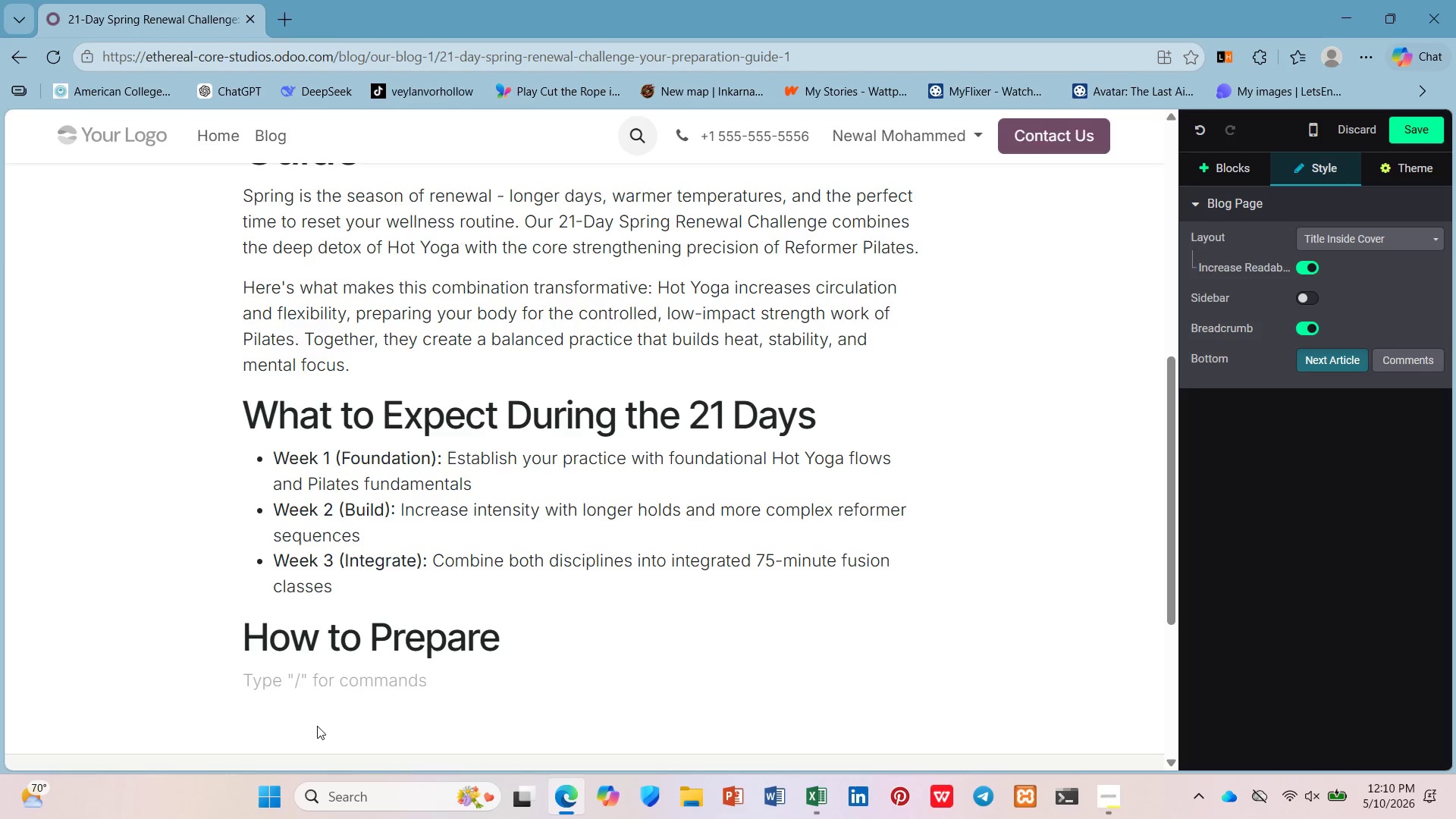 
type(/ul)
 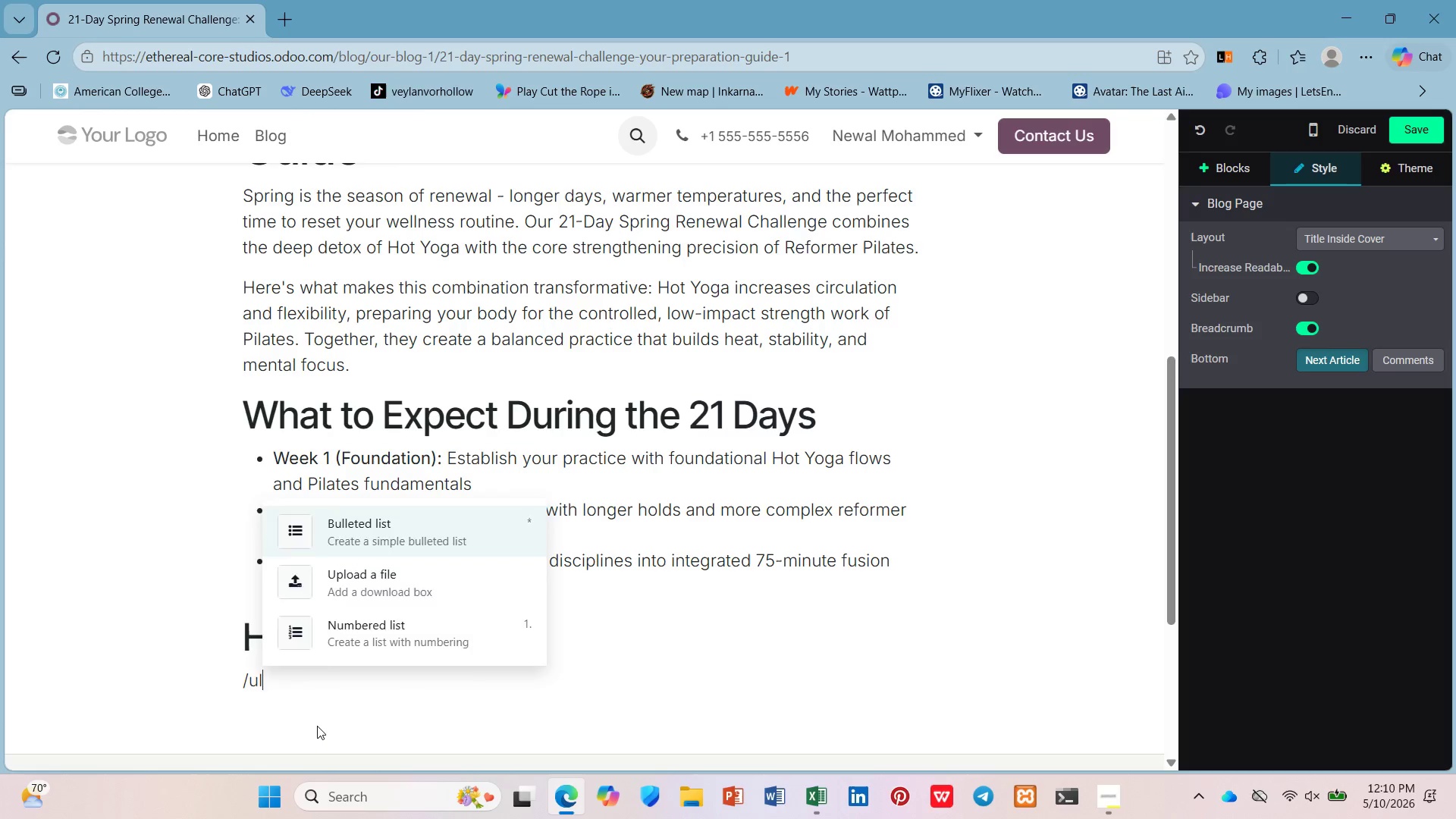 
key(Enter)
 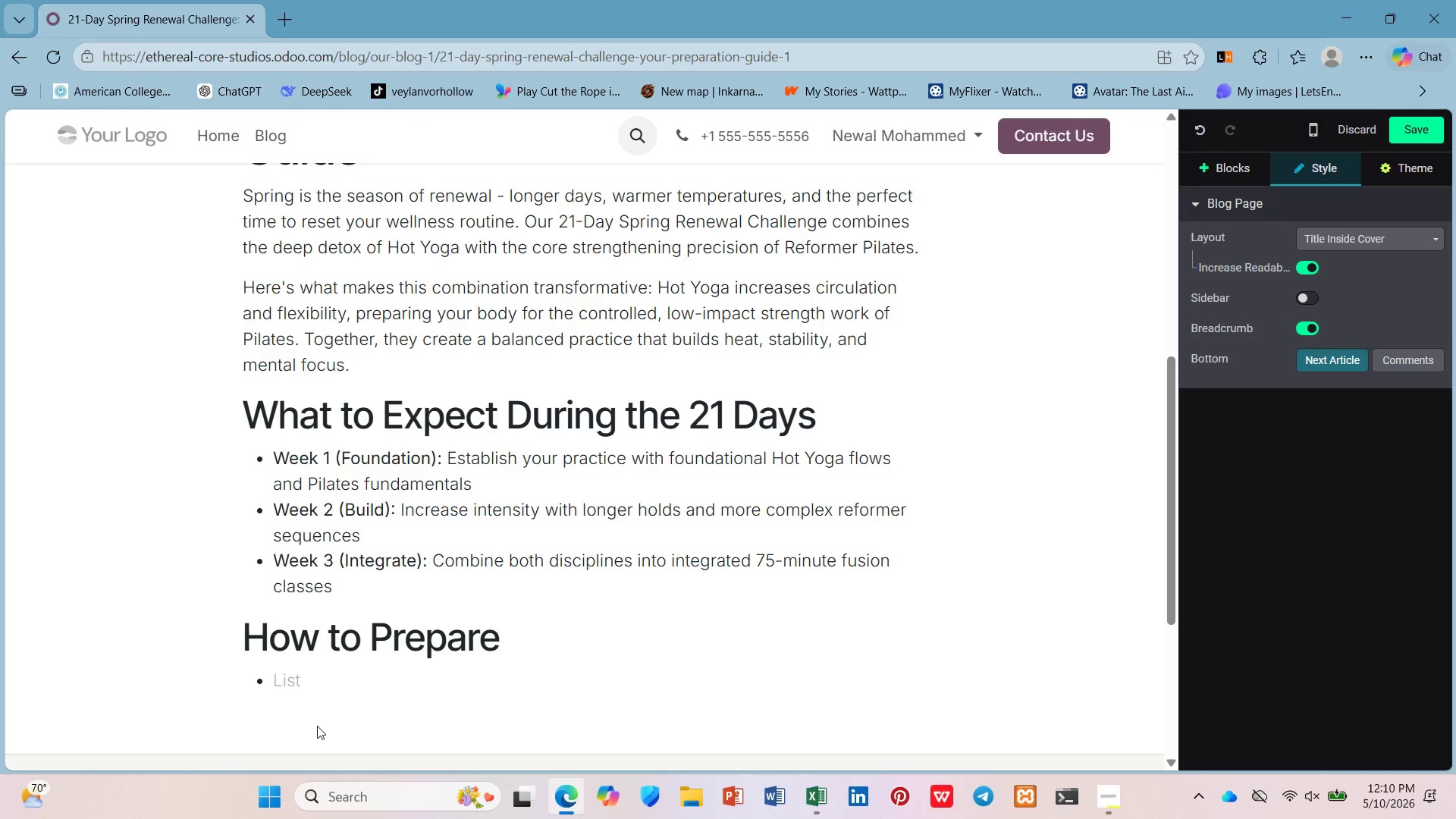 
hold_key(key=ShiftLeft, duration=0.69)
 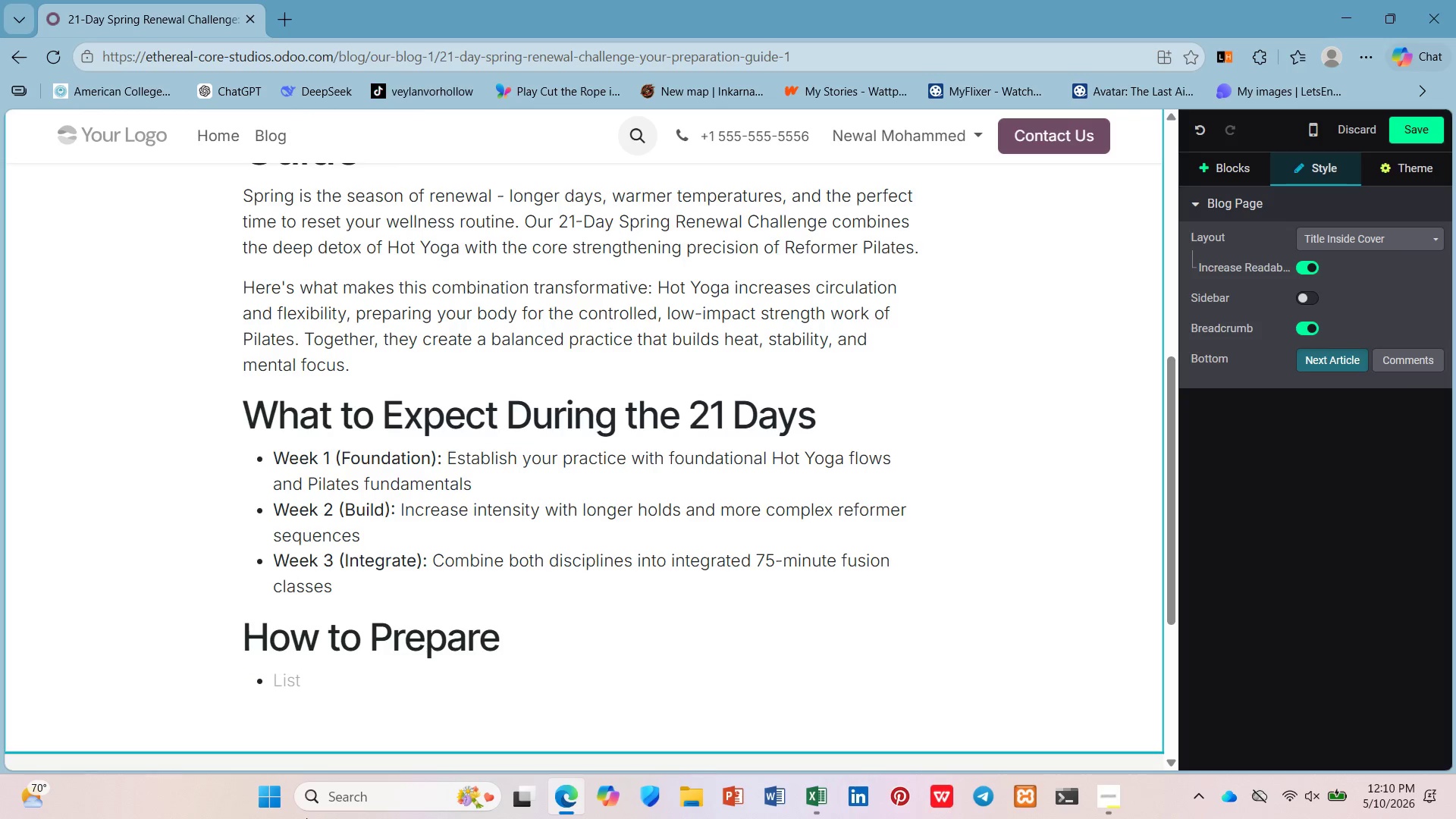 
key(Control+B)
 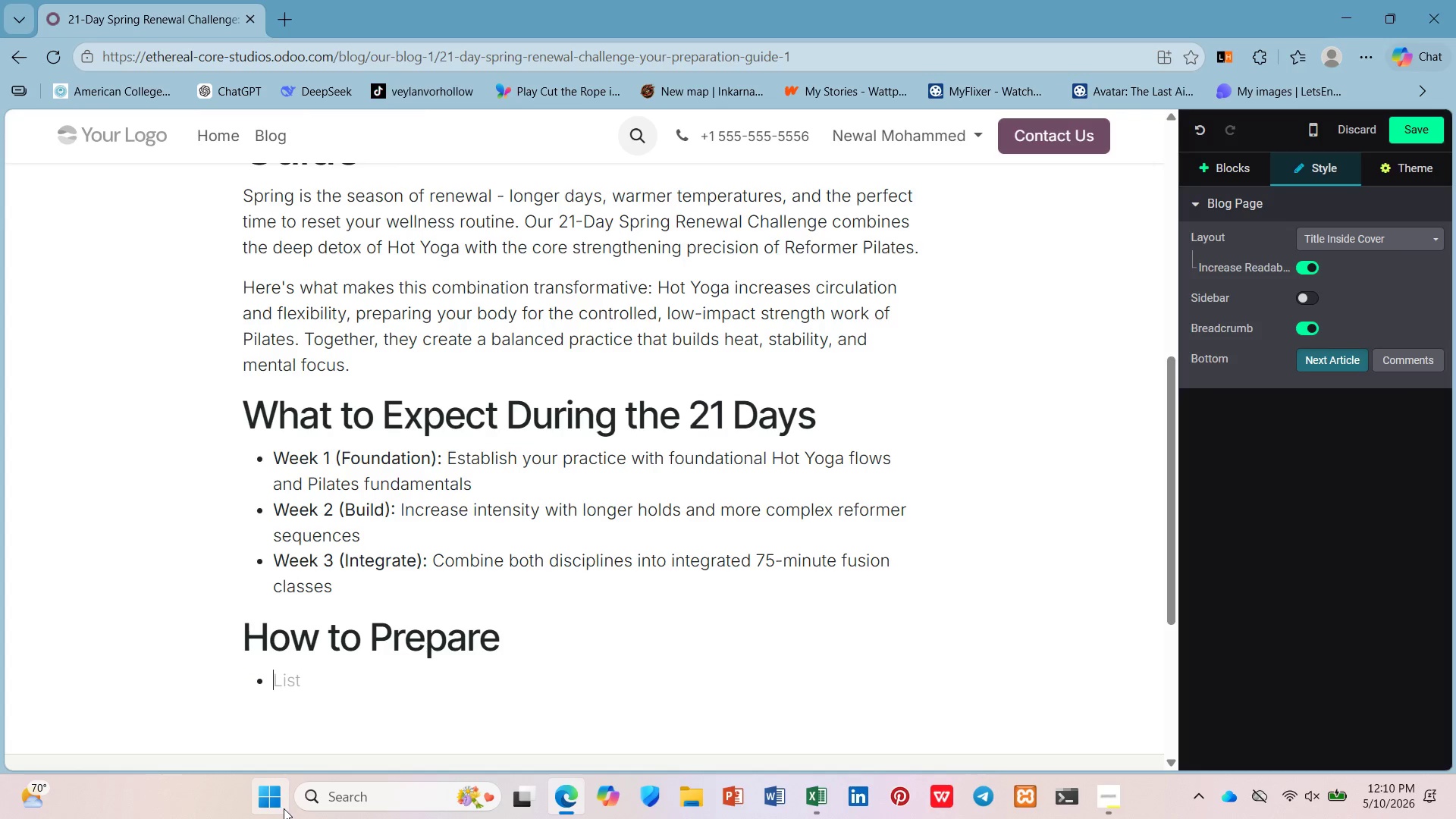 
type(Hyration: )
 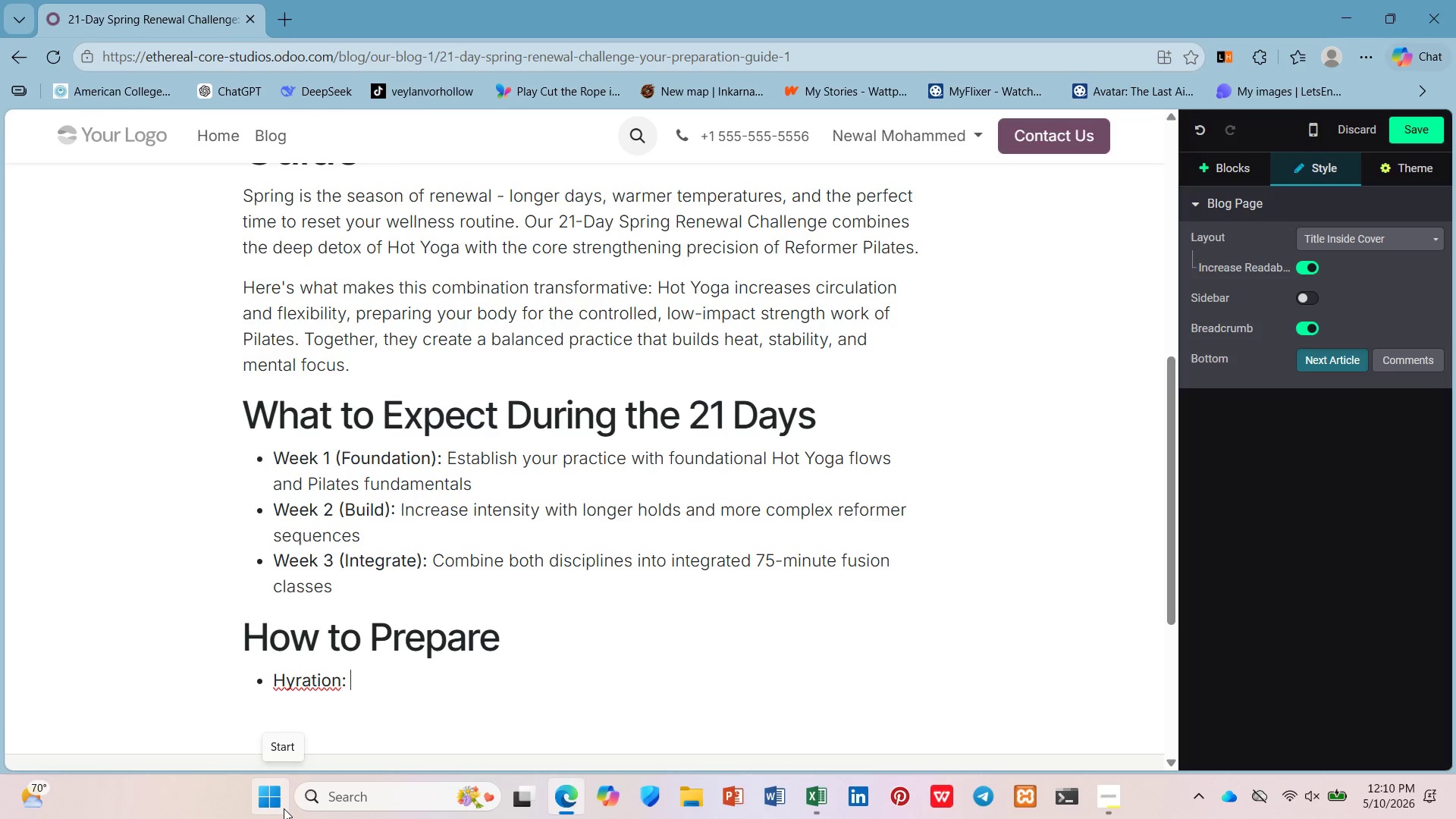 
key(Control+B)
 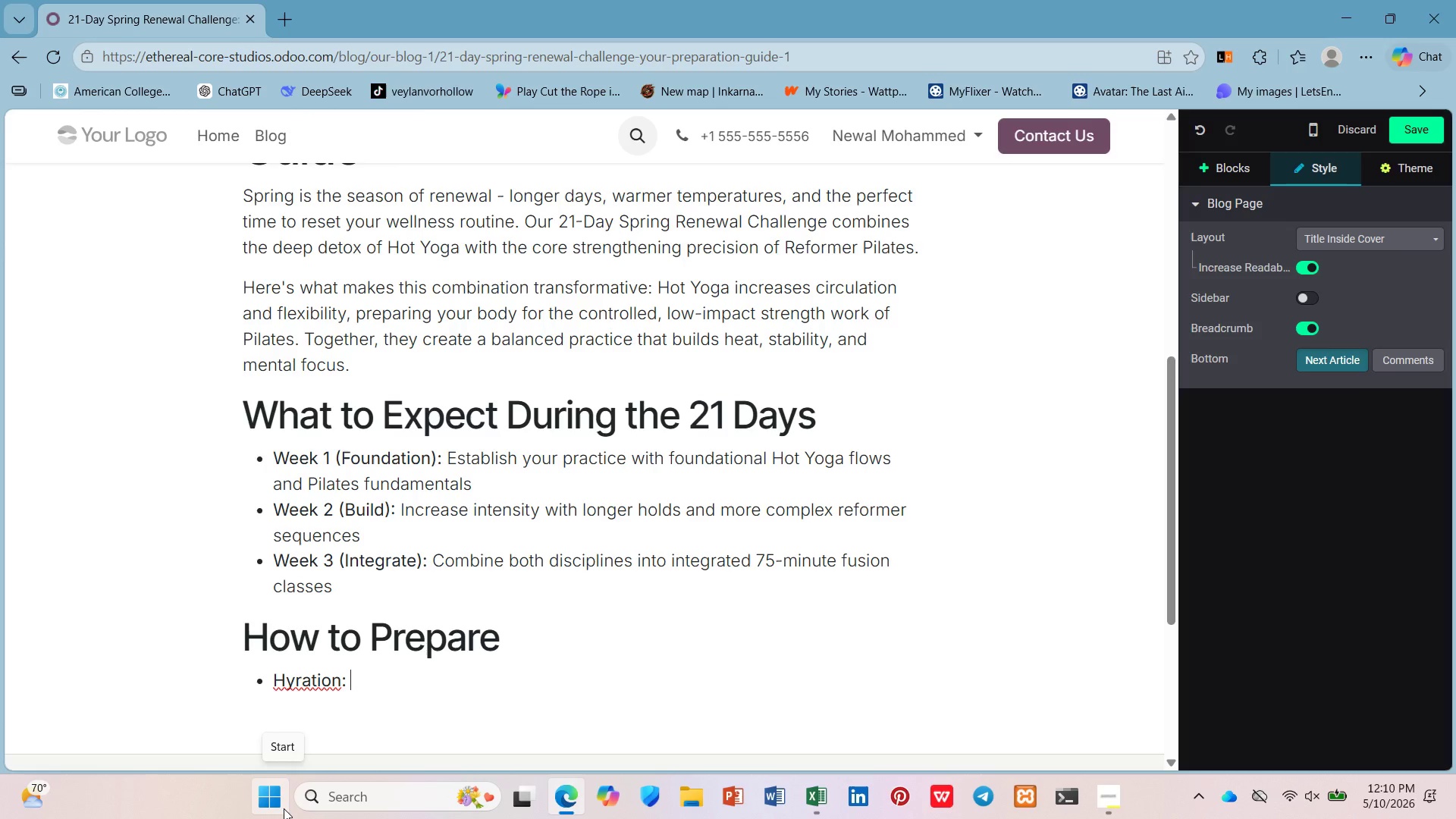 
type(Increase water intake 24 hours before each Hot )
 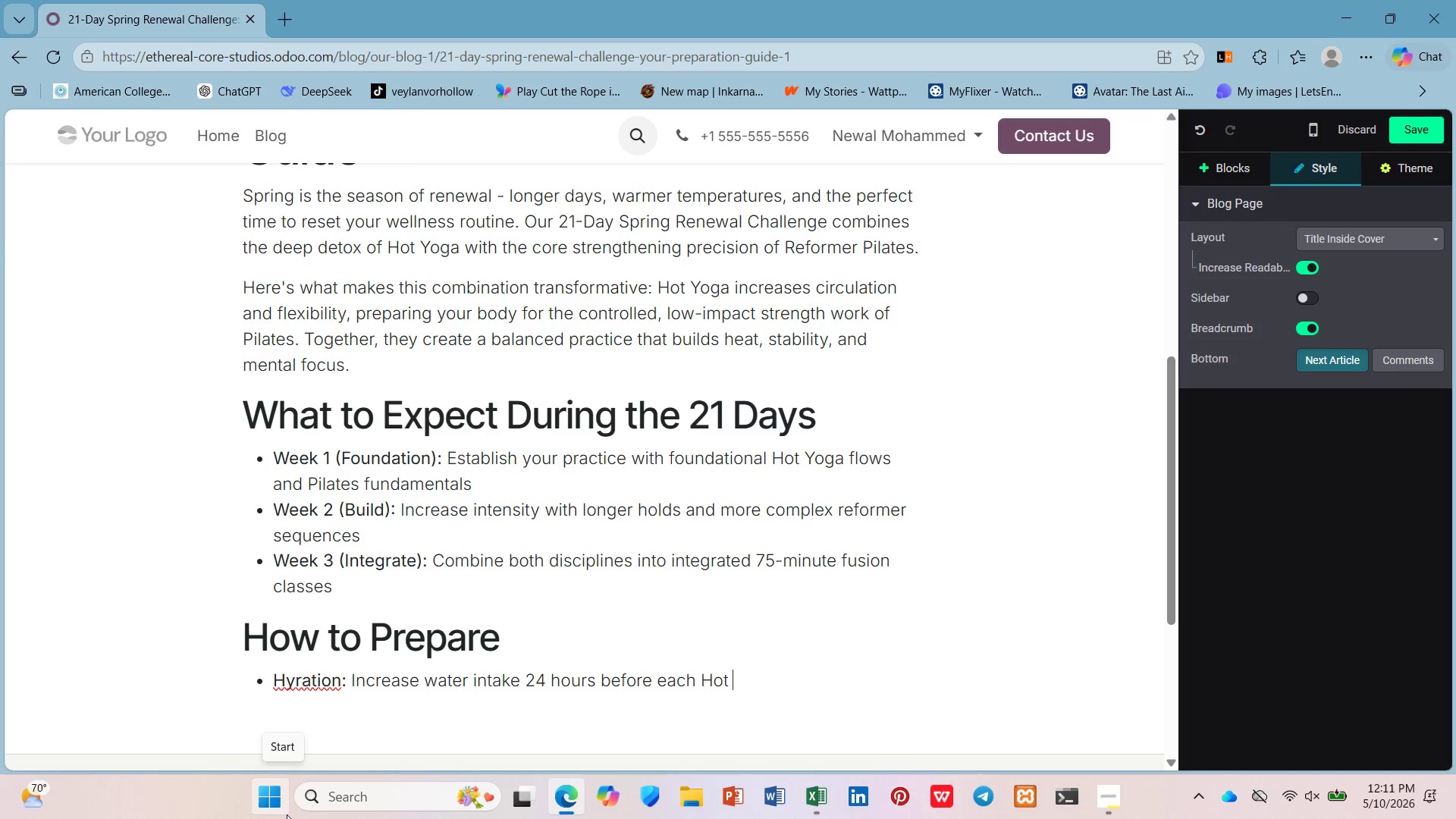 
hold_key(key=ShiftLeft, duration=0.48)
 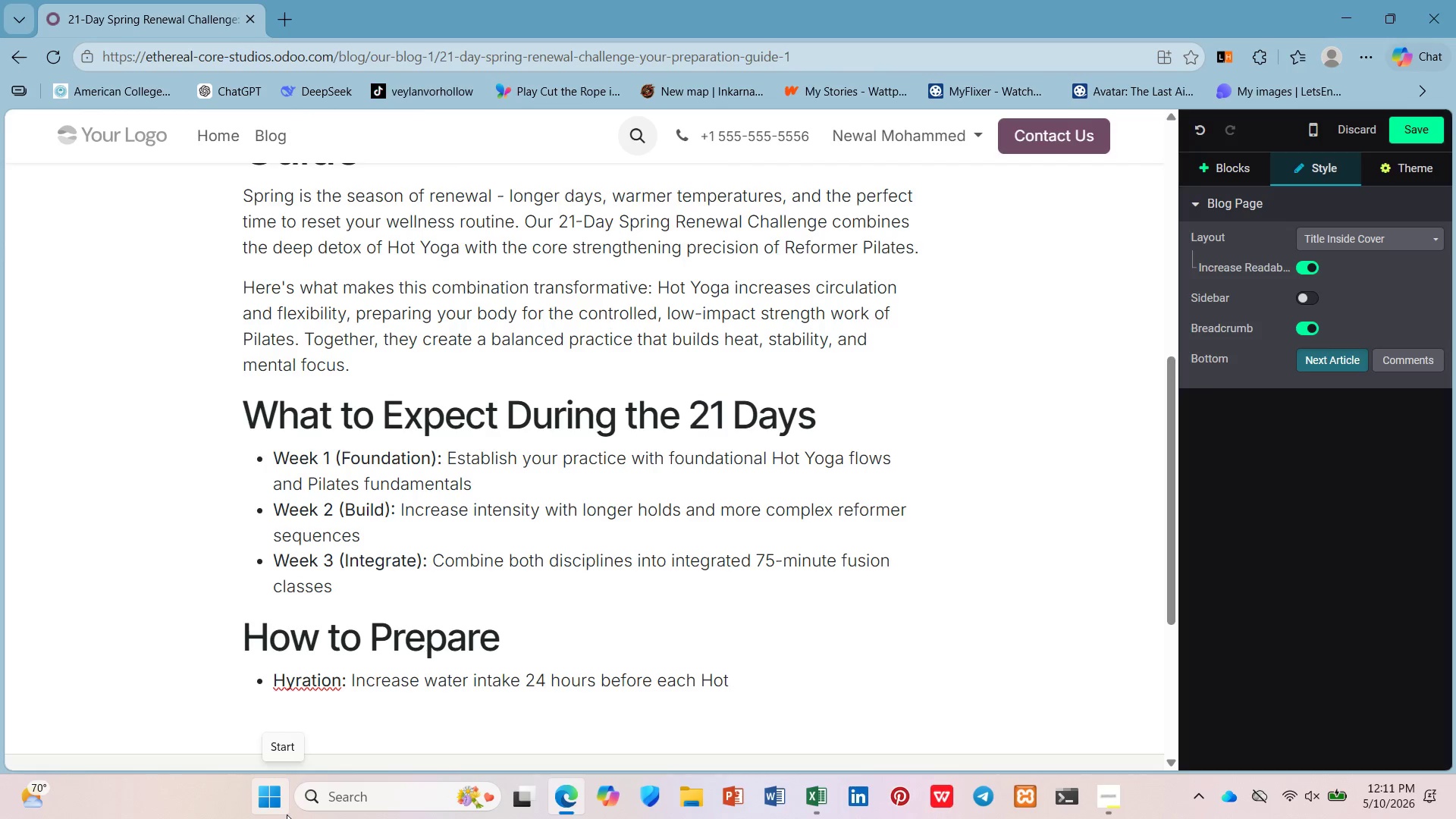 
wait(12.84)
 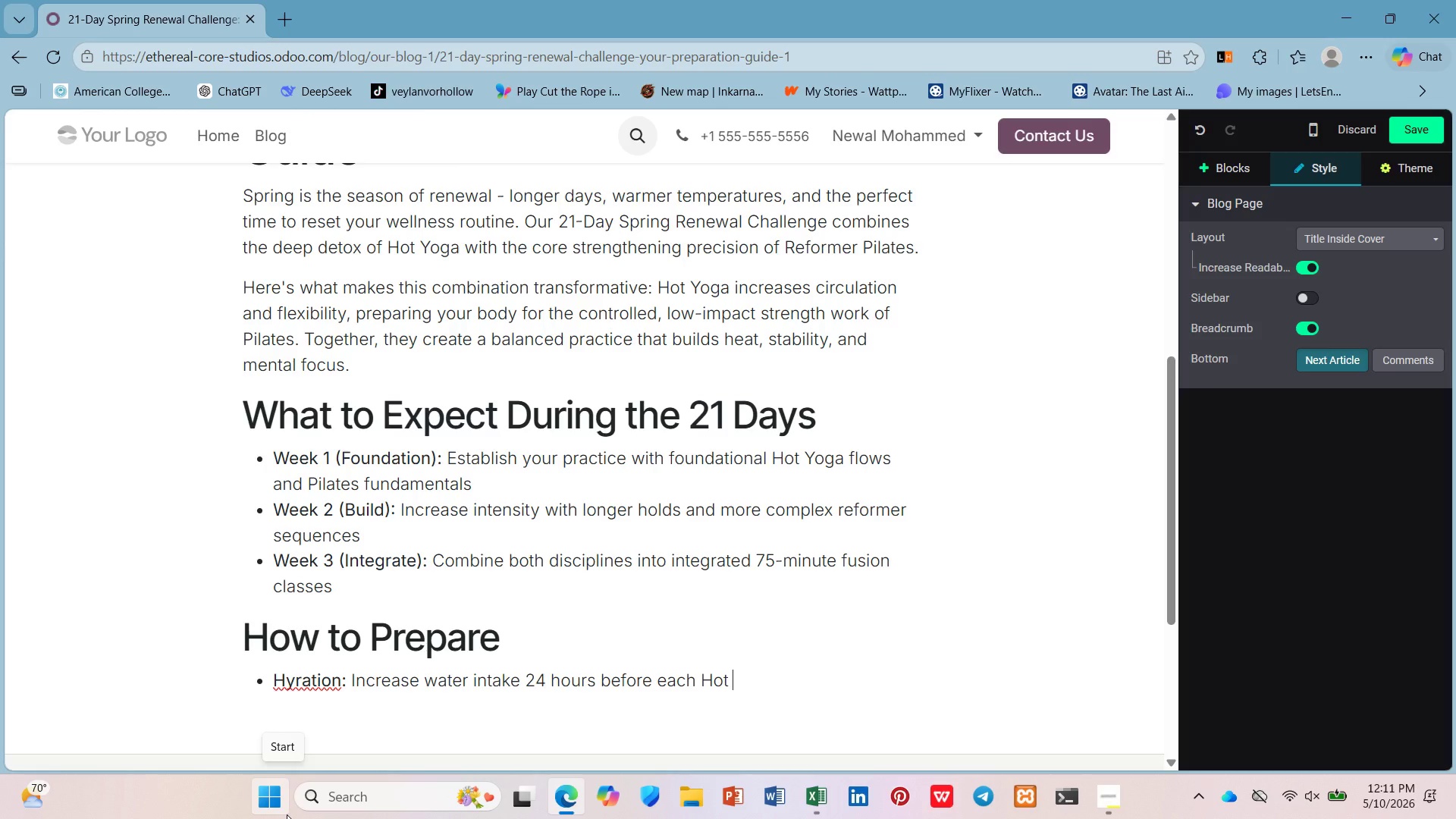 
type(Yoga session)
 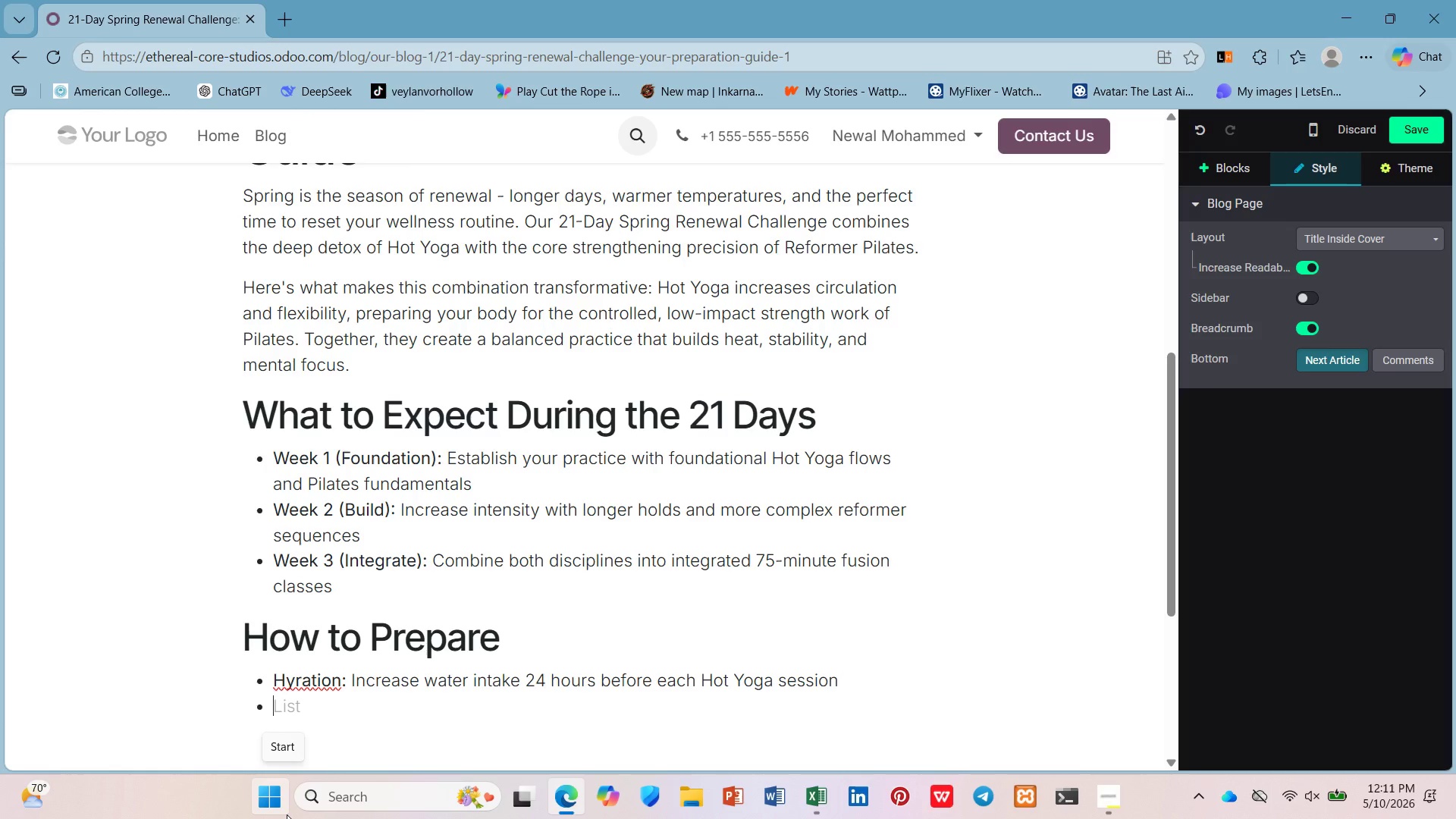 
key(Enter)
 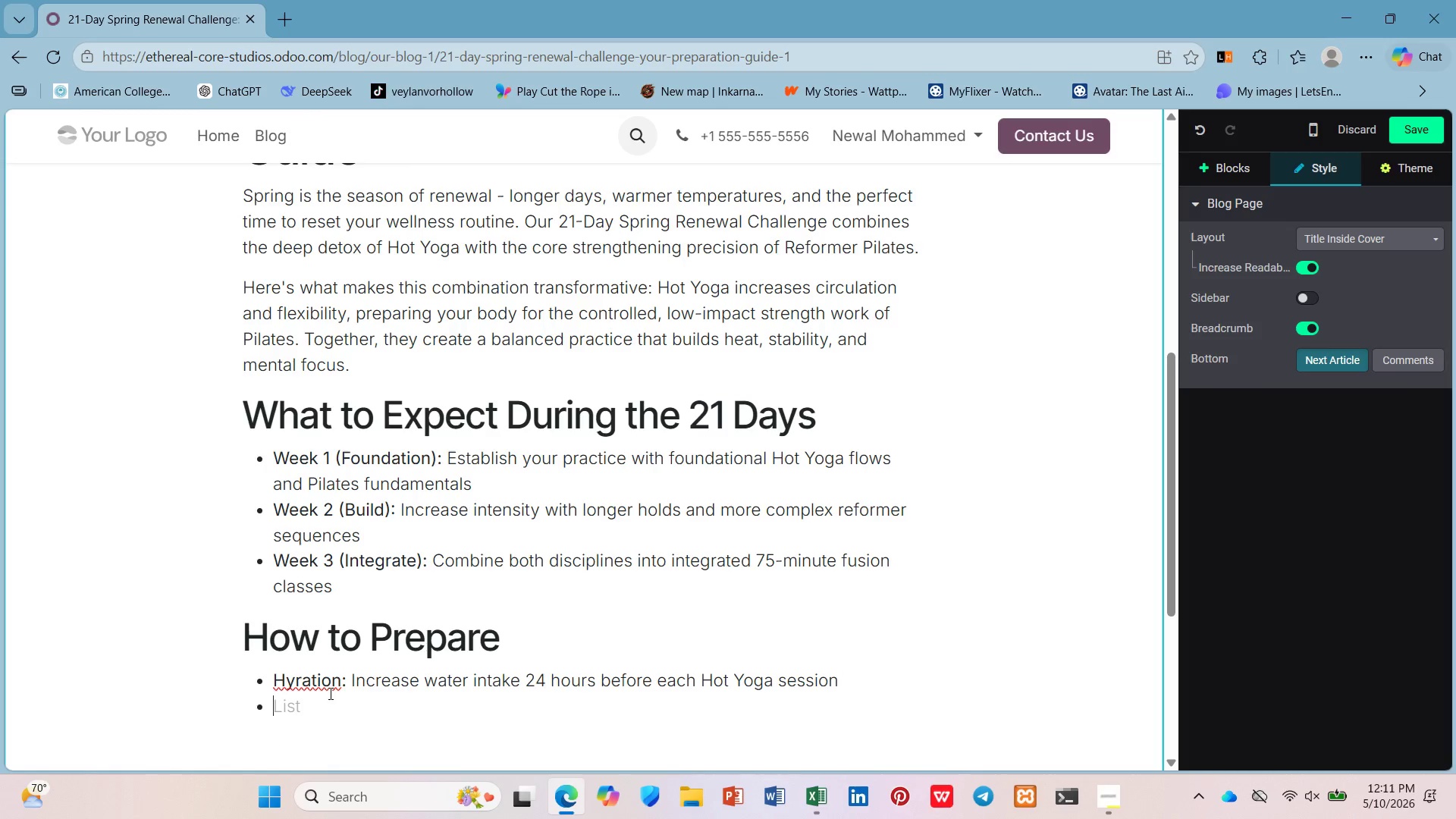 
left_click([315, 689])
 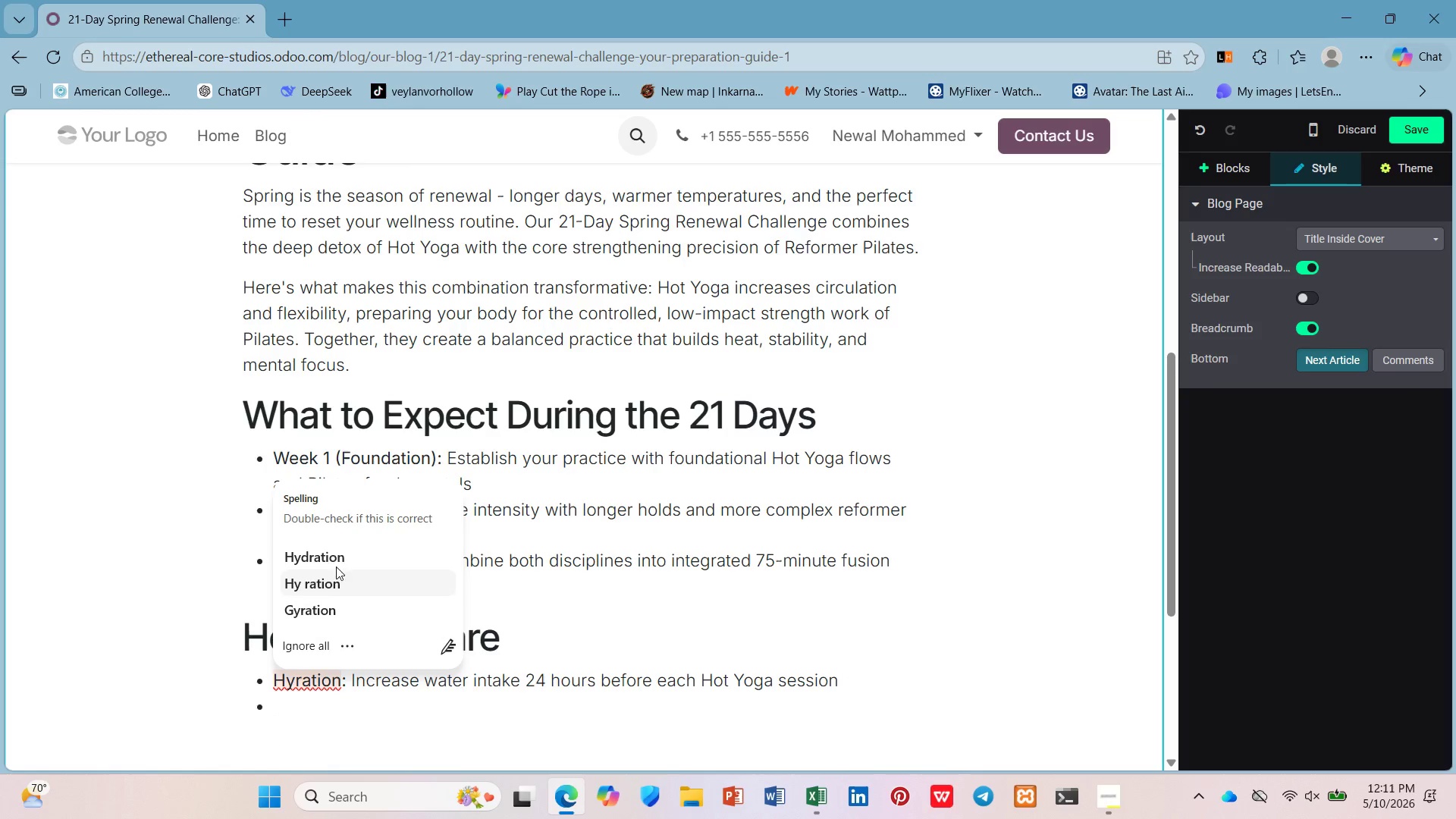 
left_click([343, 544])
 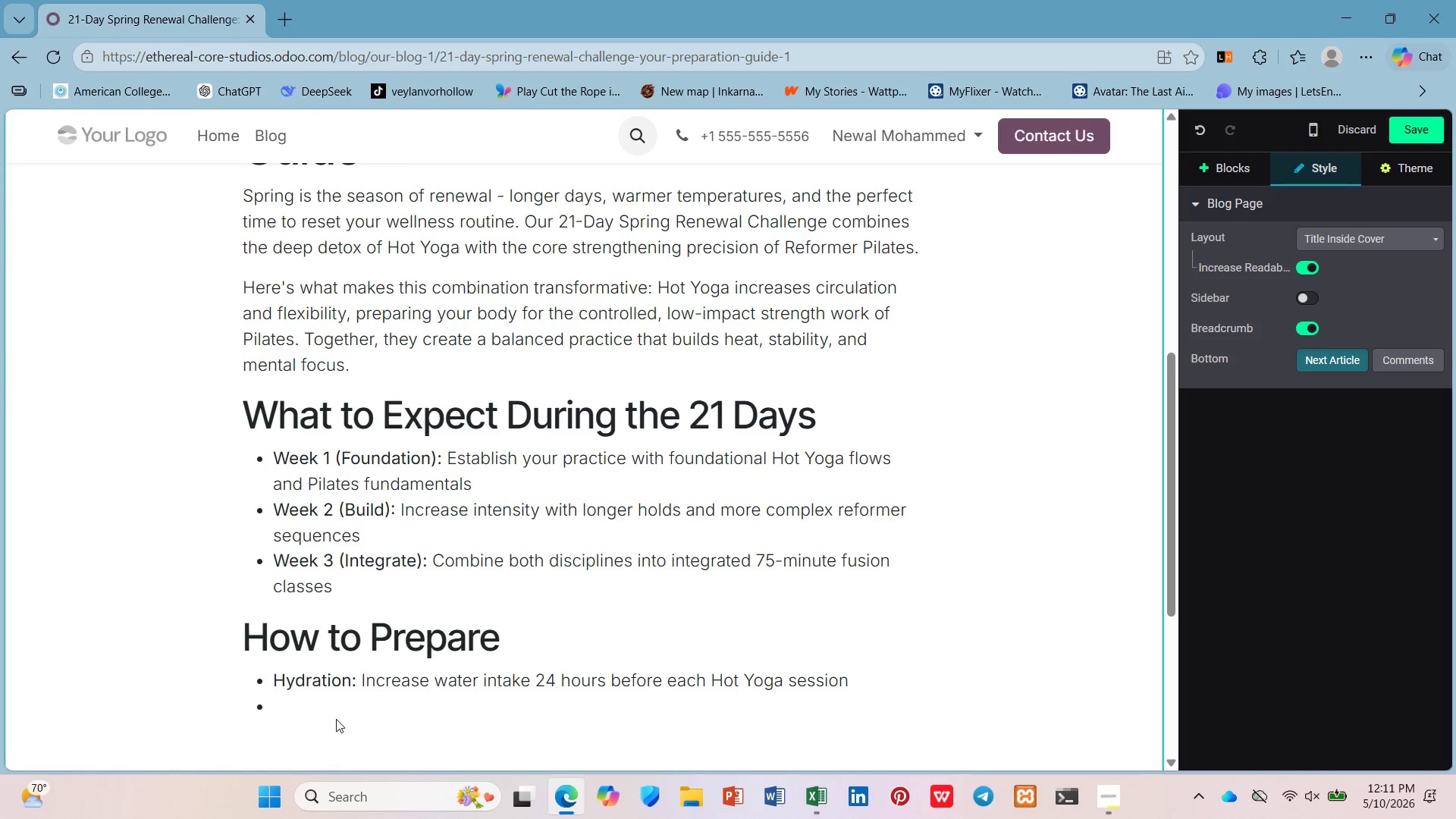 
left_click([340, 698])
 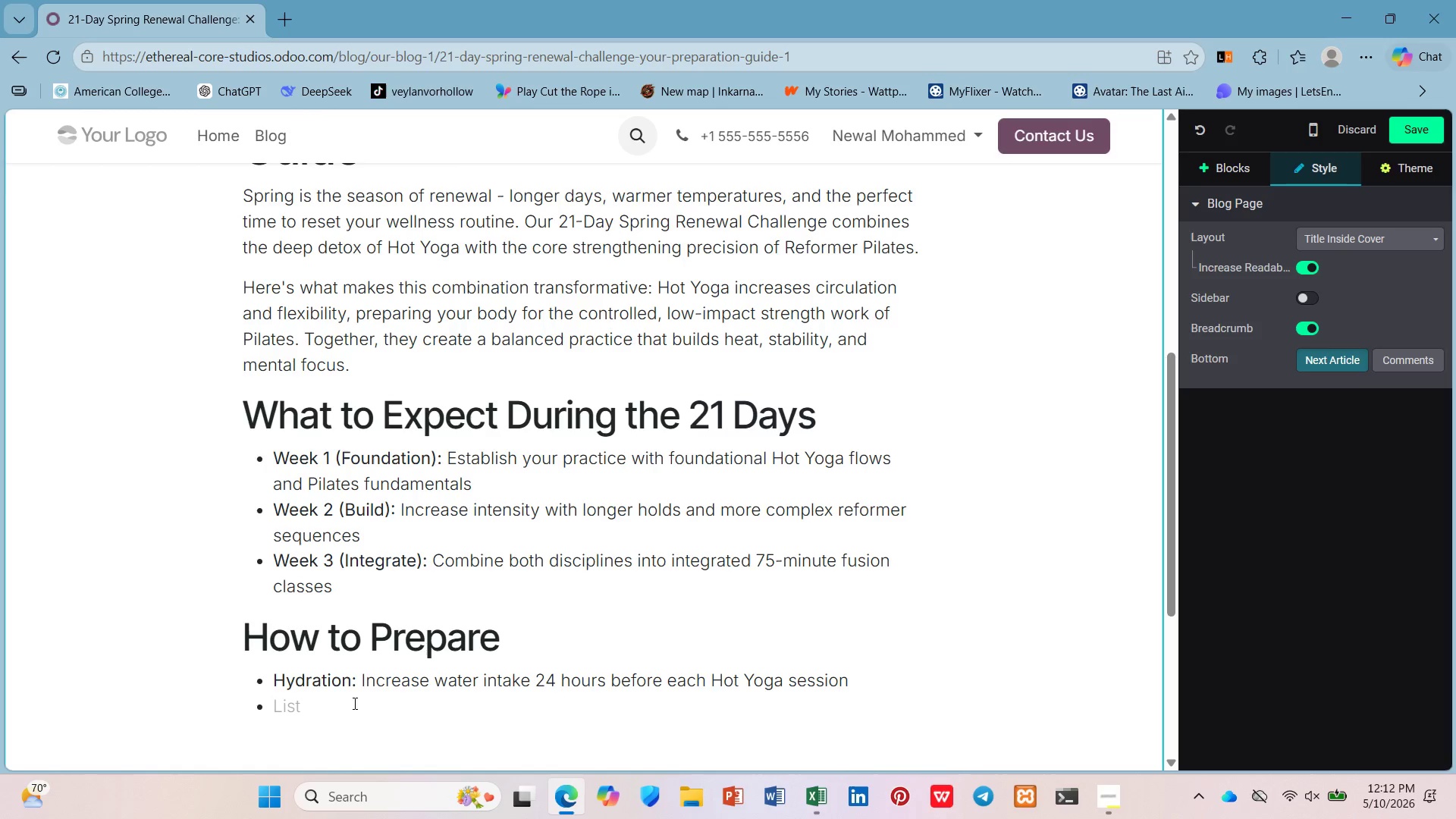 
wait(67.16)
 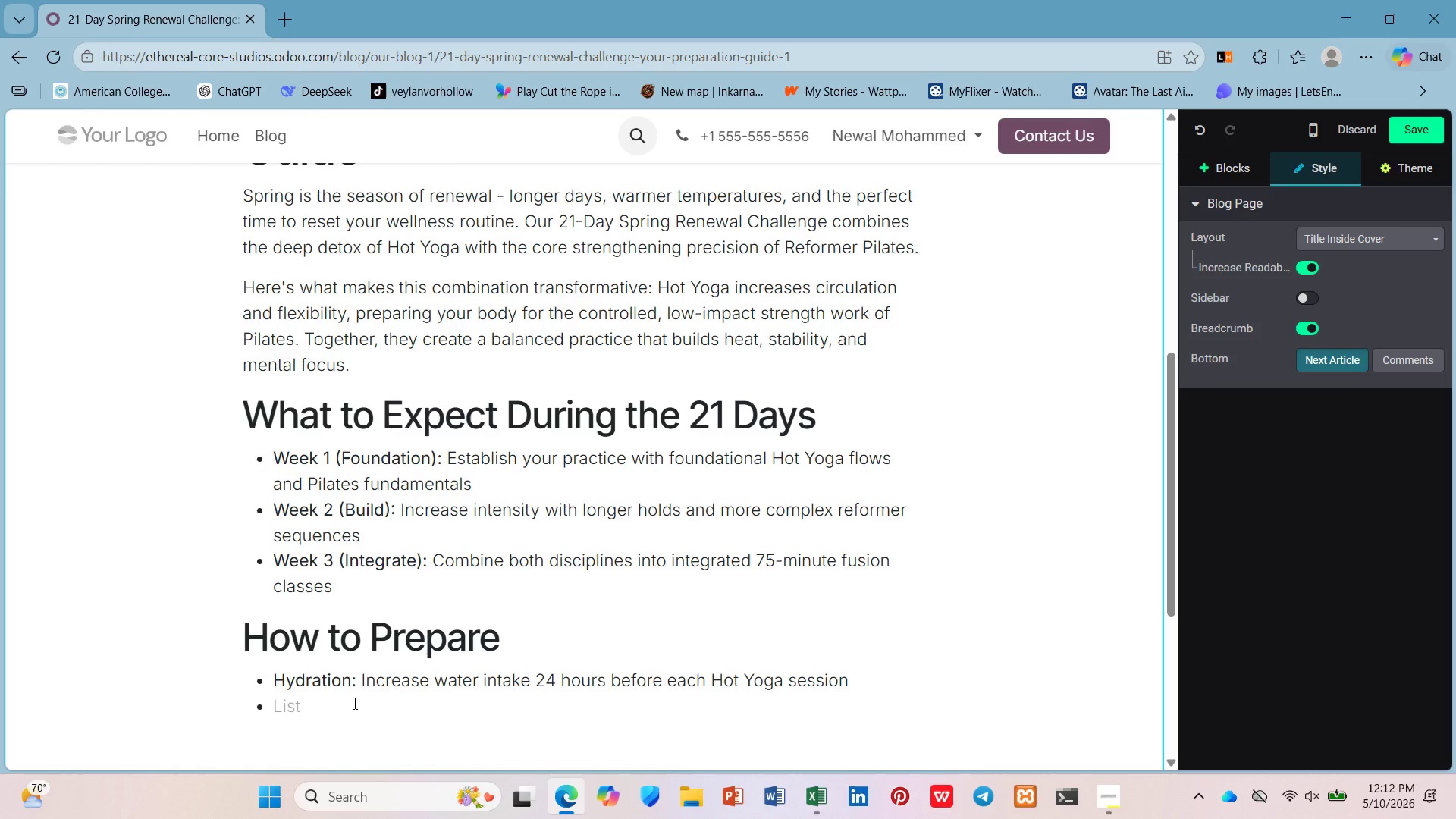 
key(Control+B)
 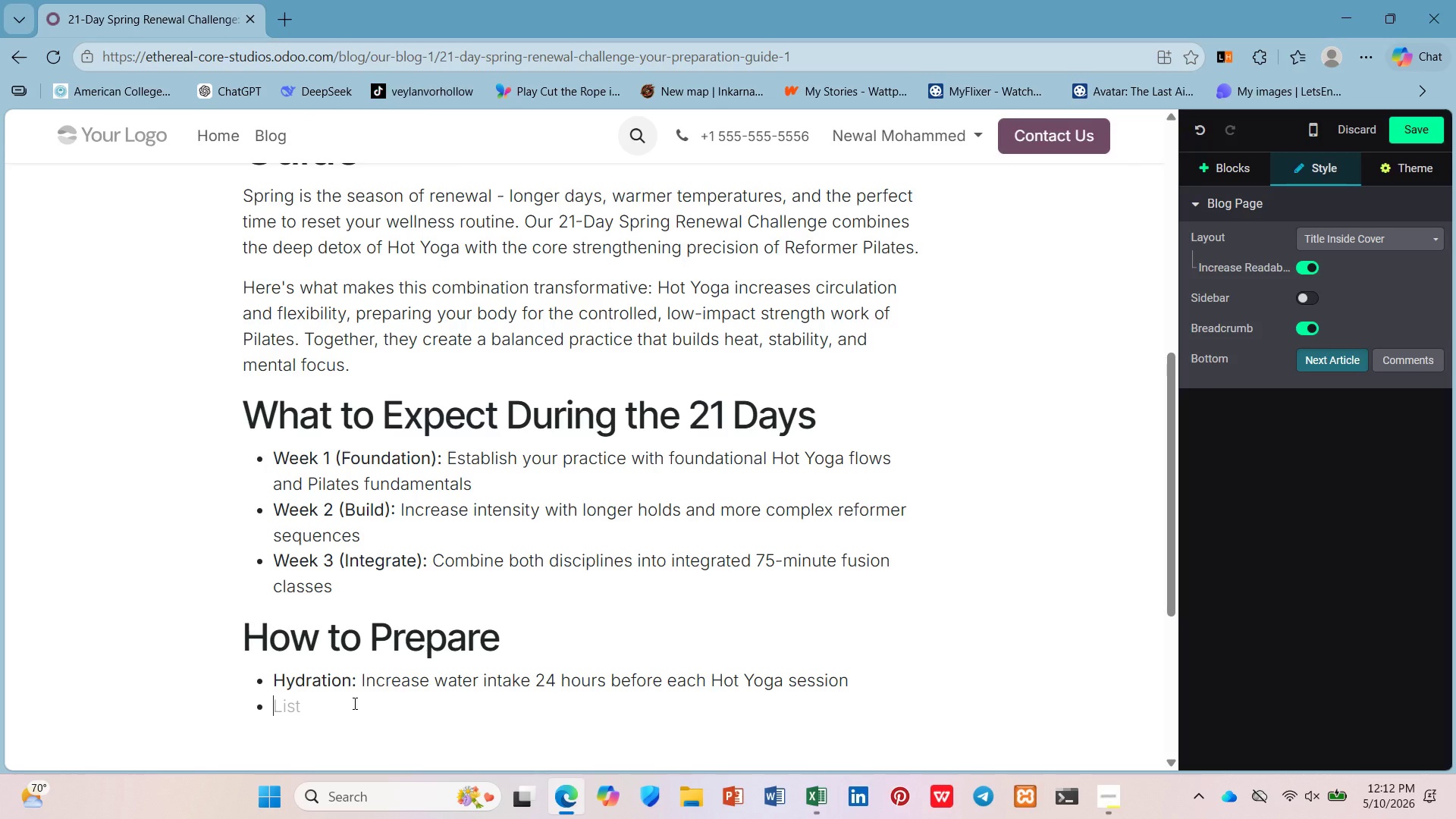 
type(Gae)
key(Backspace)
key(Backspace)
type(ear )
key(Backspace)
type(: )
 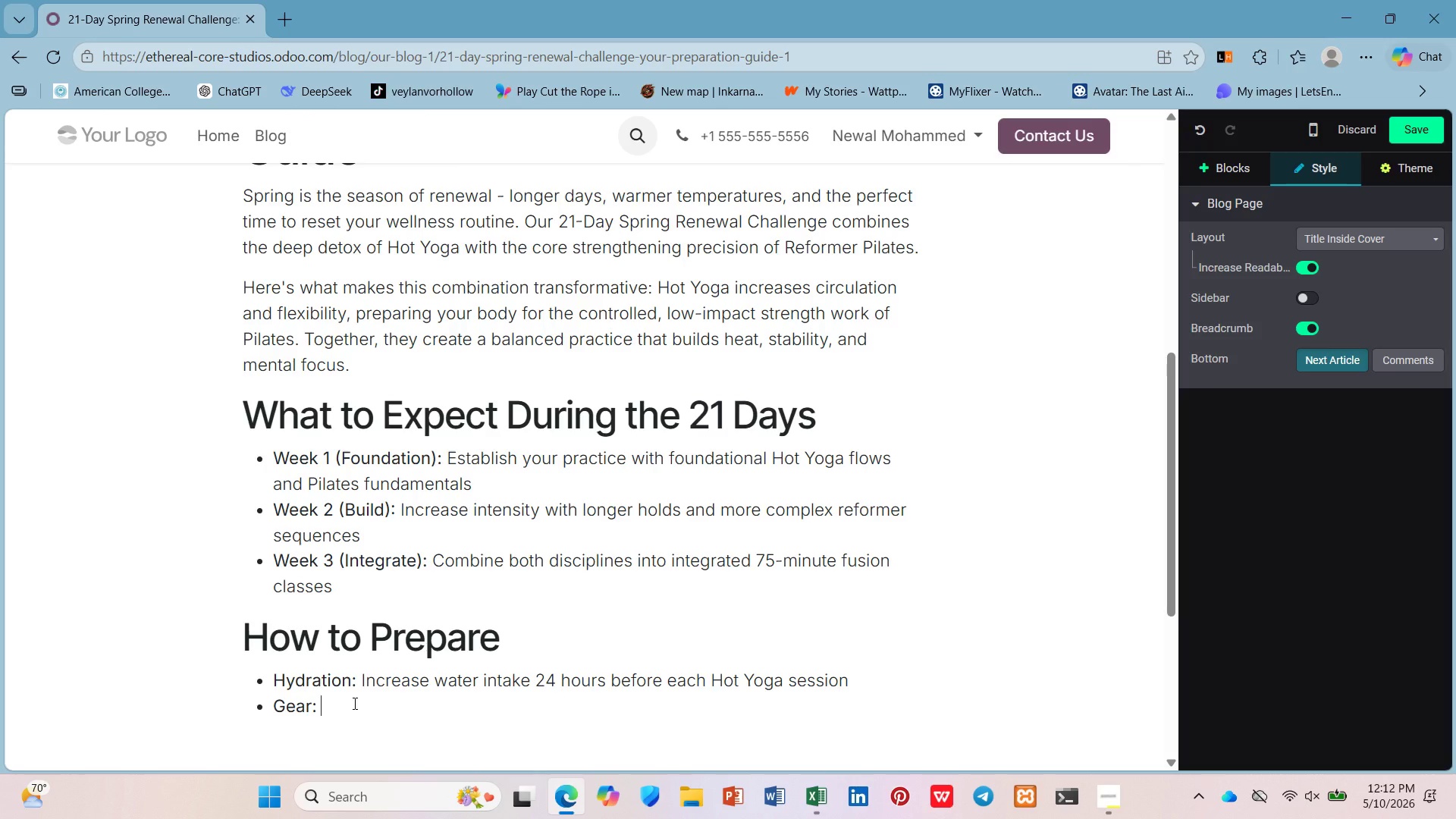 
key(Control+B)
 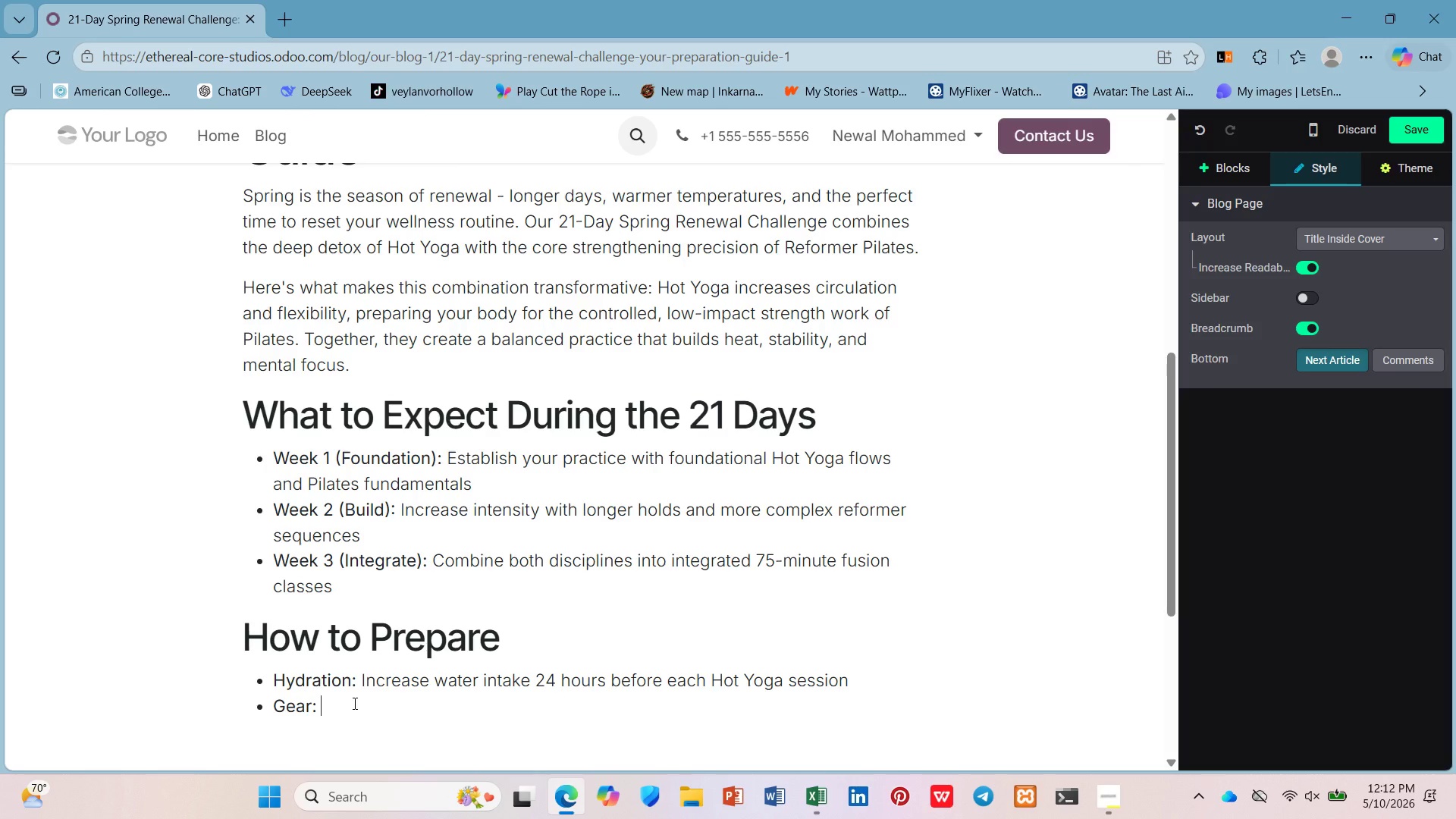 
type(Yoga mat, o)
key(Backspace)
type(toe)
key(Backspace)
type(wel, waet)
key(Backspace)
key(Backspace)
type(ter bottle, grip socks for Pilates)
 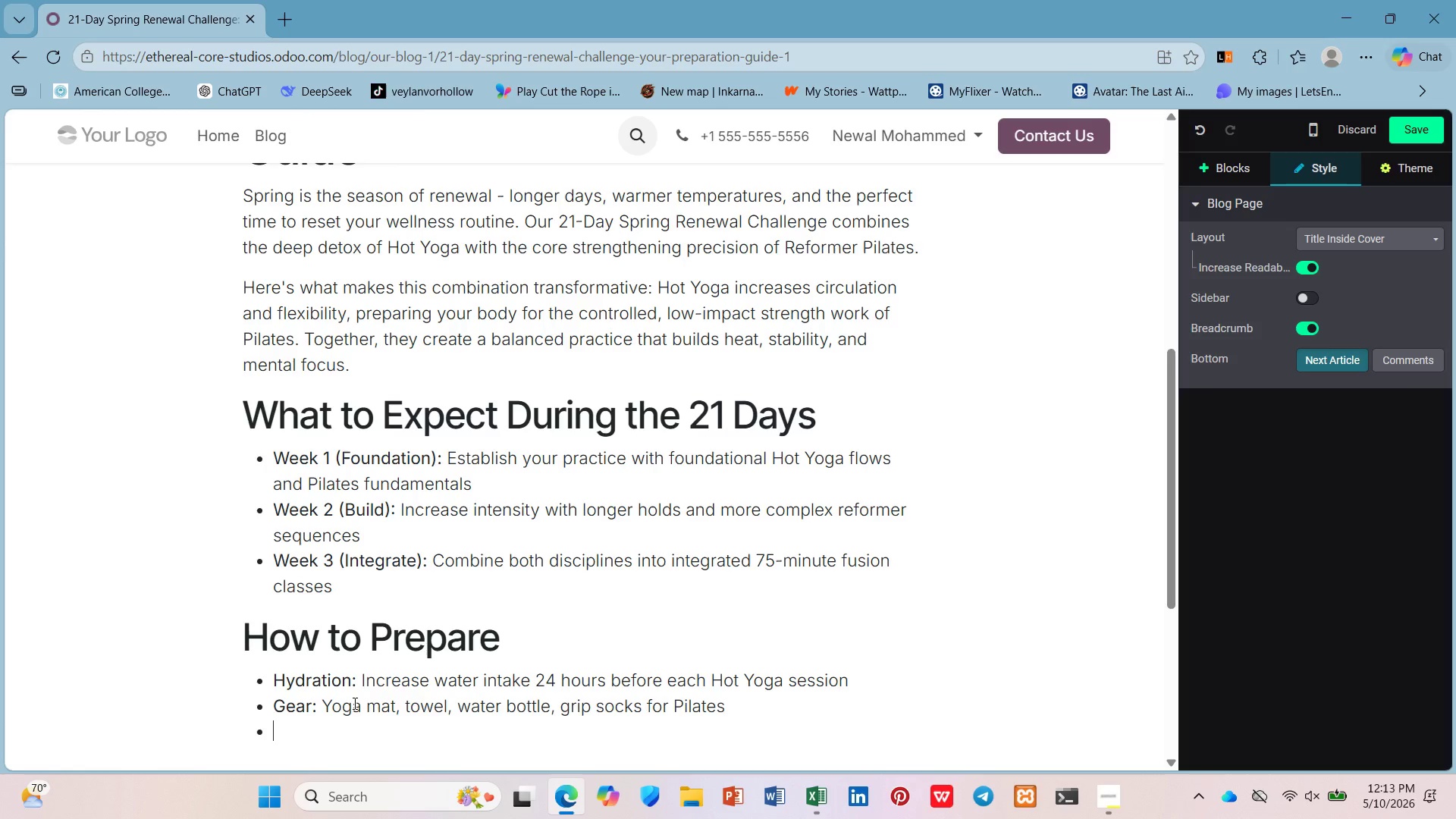 
key(Enter)
 